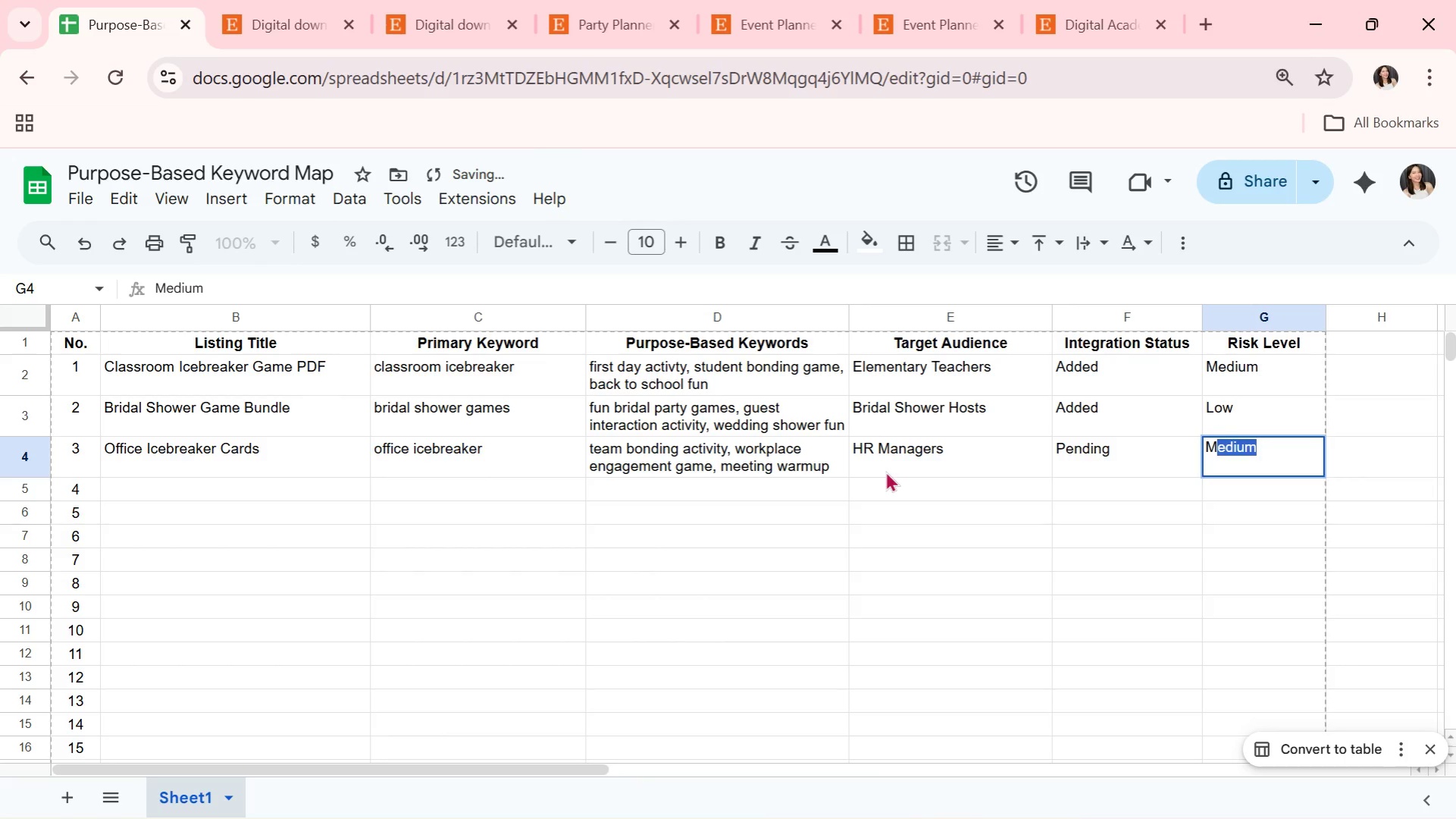 
key(Enter)
 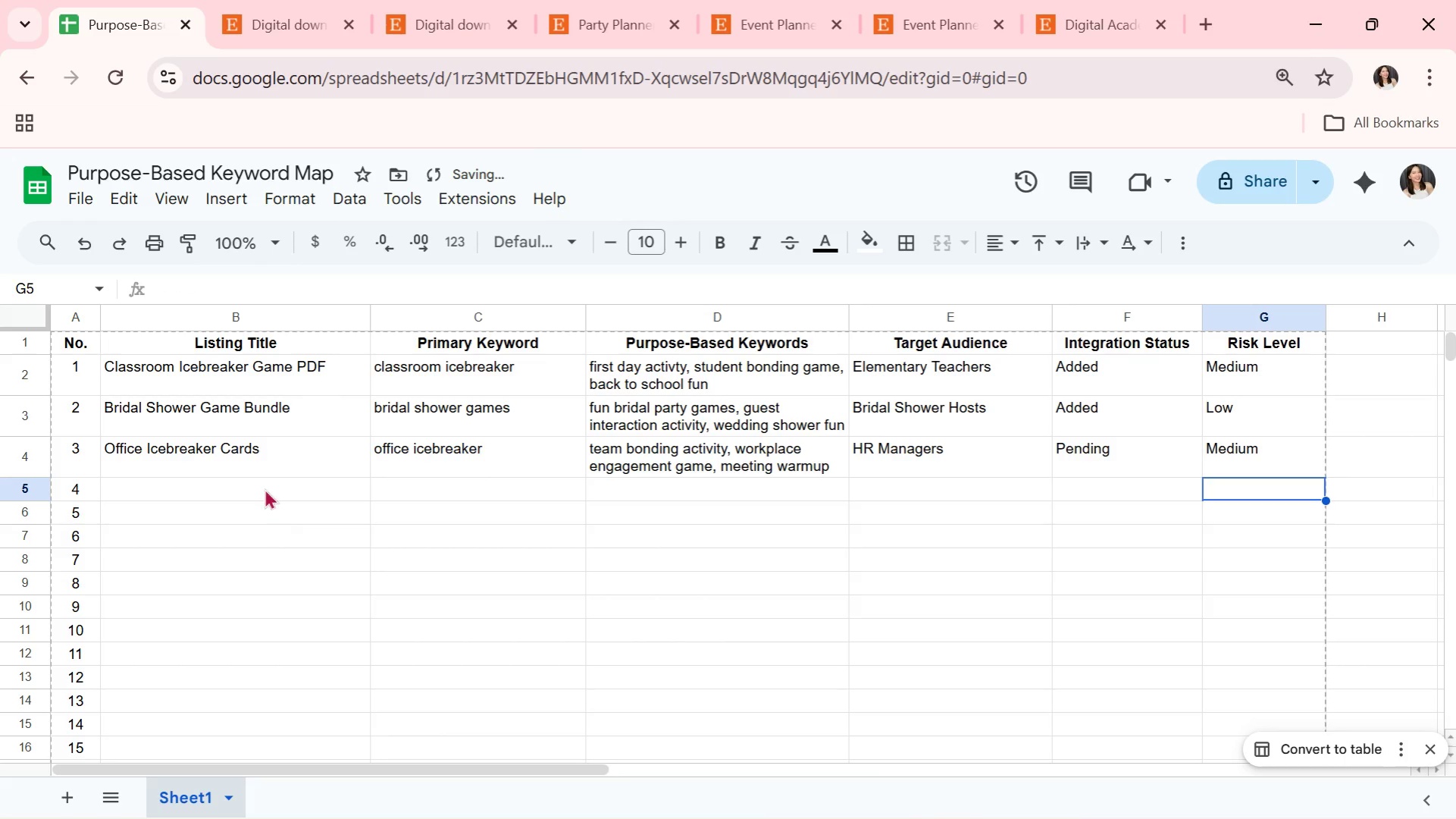 
left_click([261, 480])
 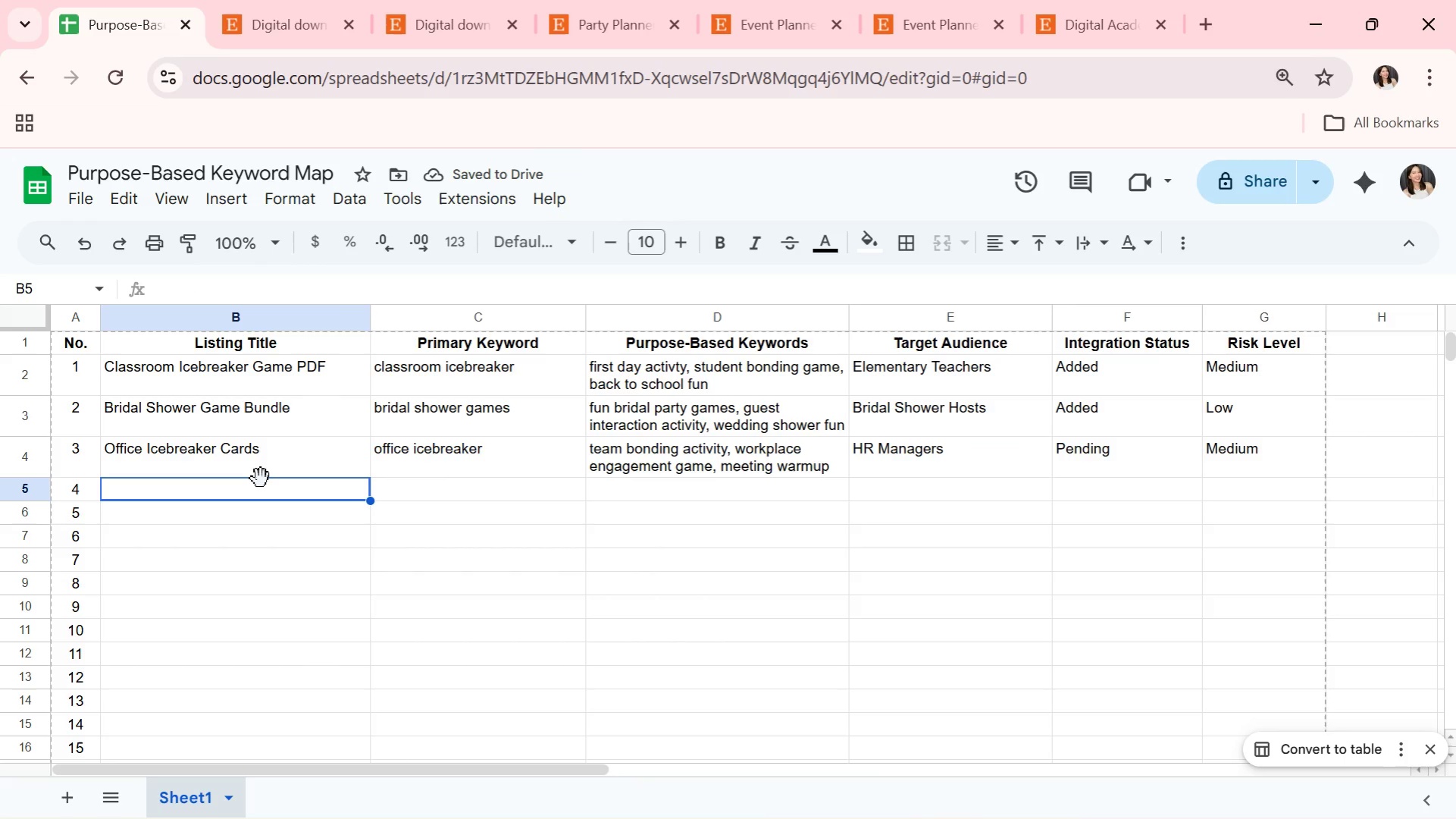 
type(Baby Shower Game Pack)
 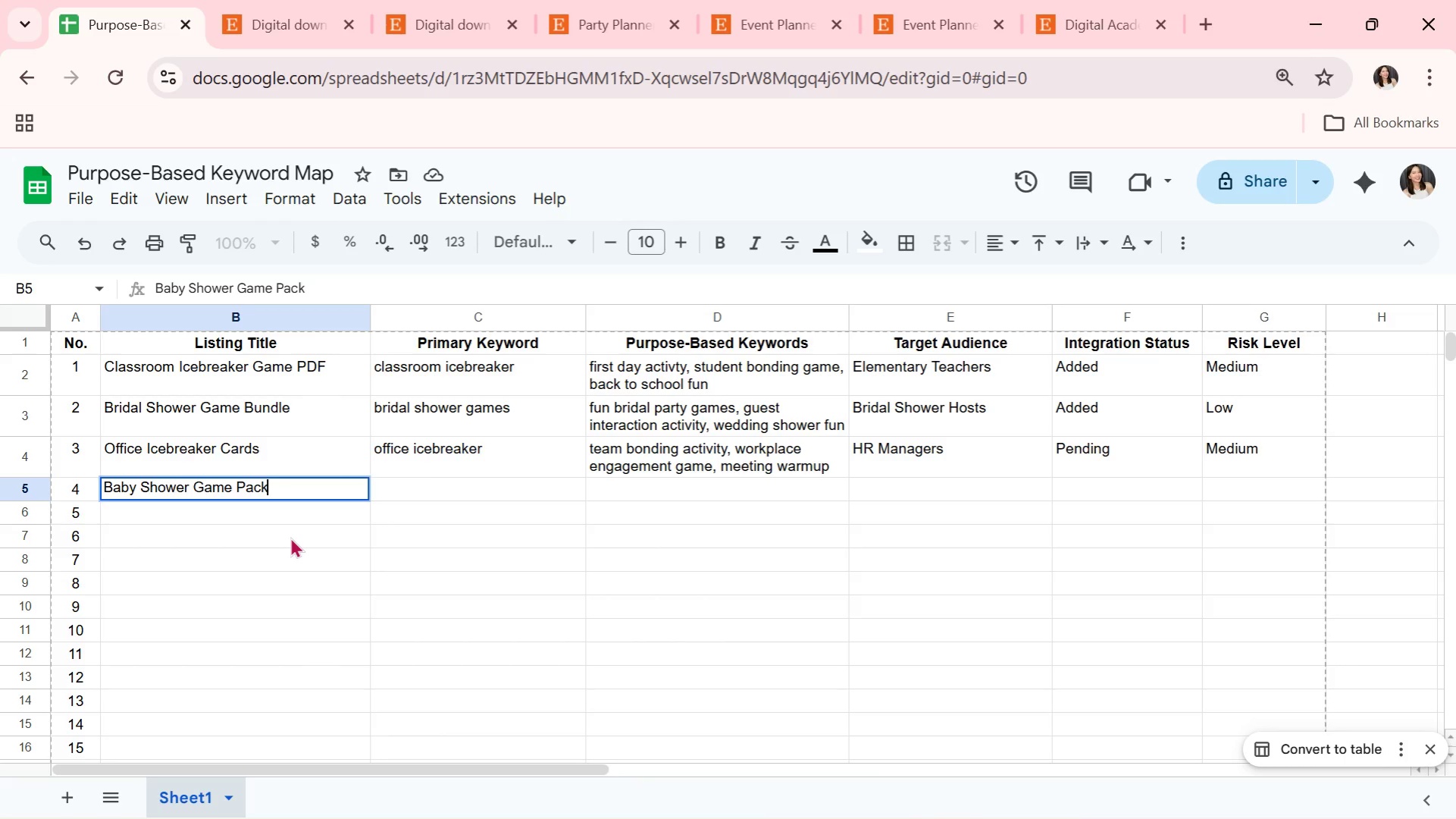 
key(ArrowRight)
 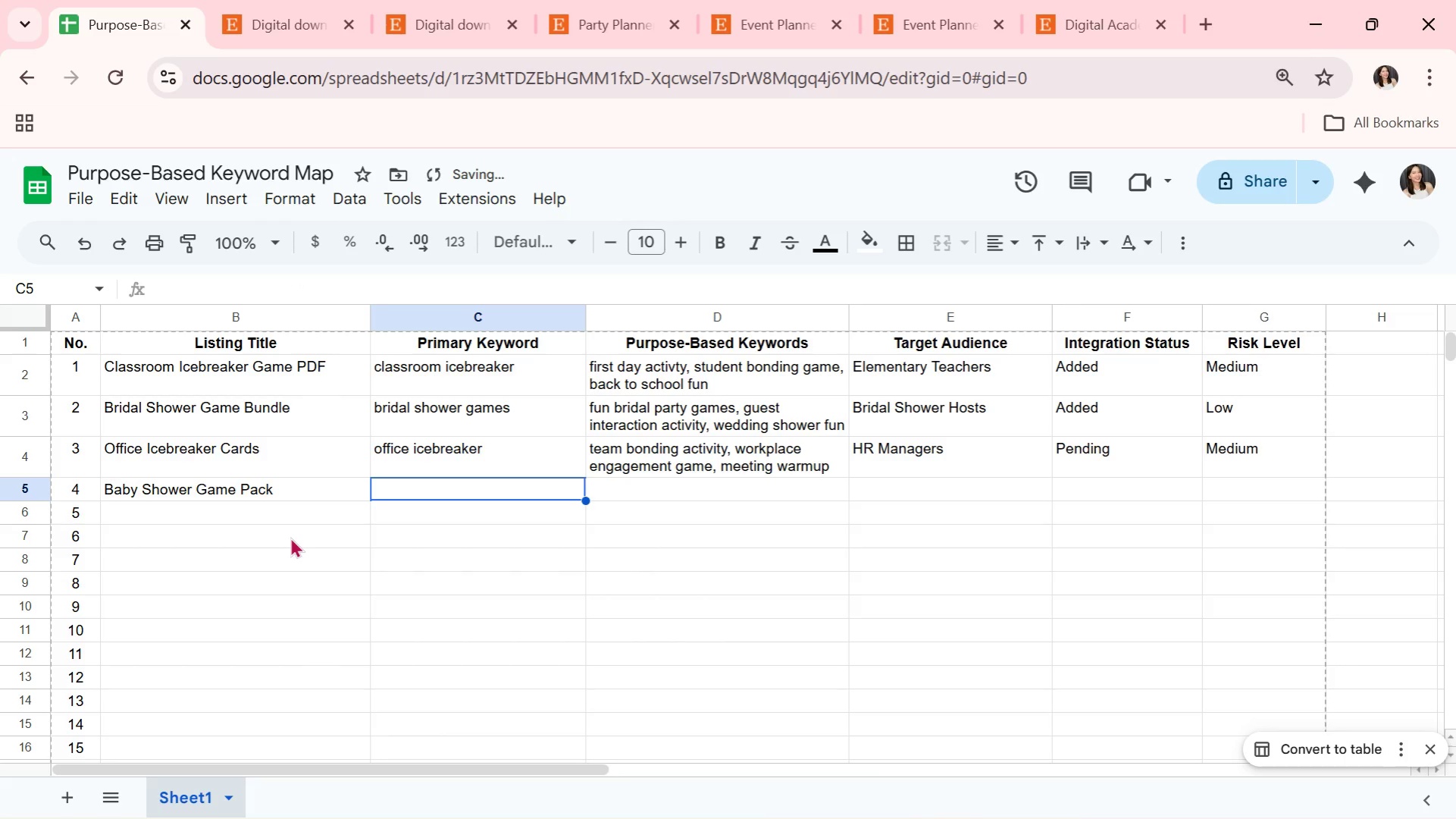 
type(baby shower games)
 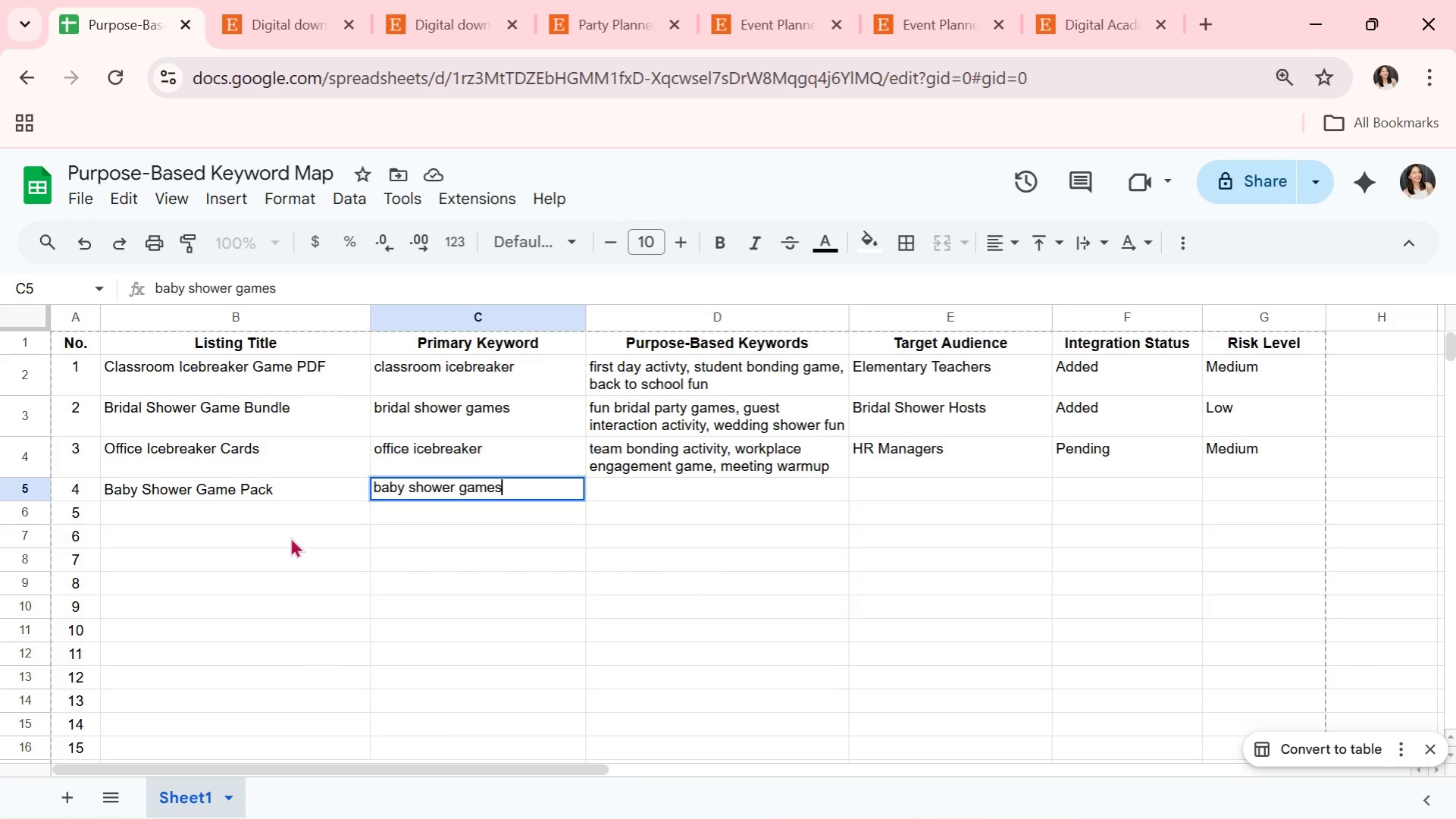 
key(ArrowLeft)
 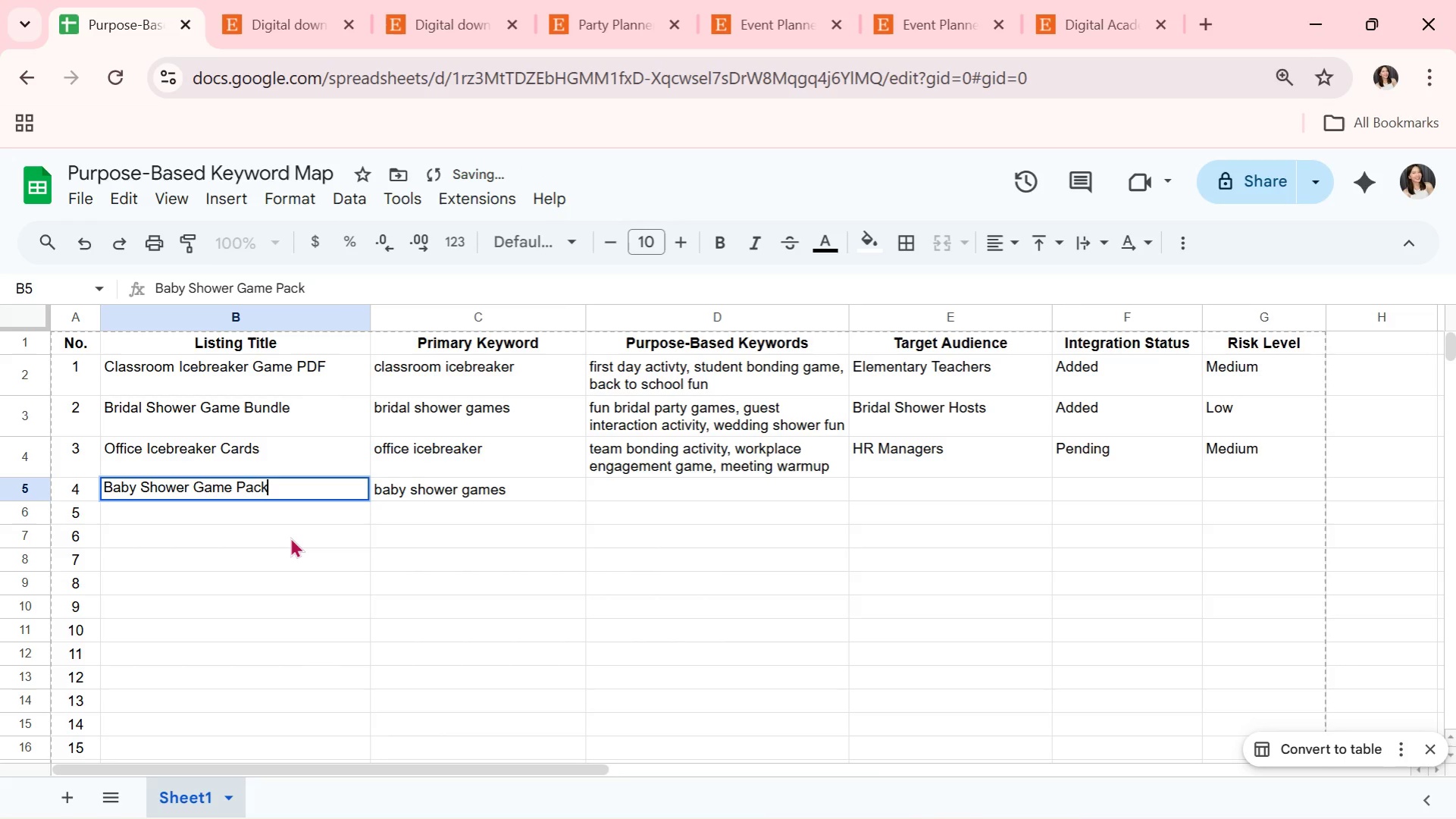 
key(Enter)
 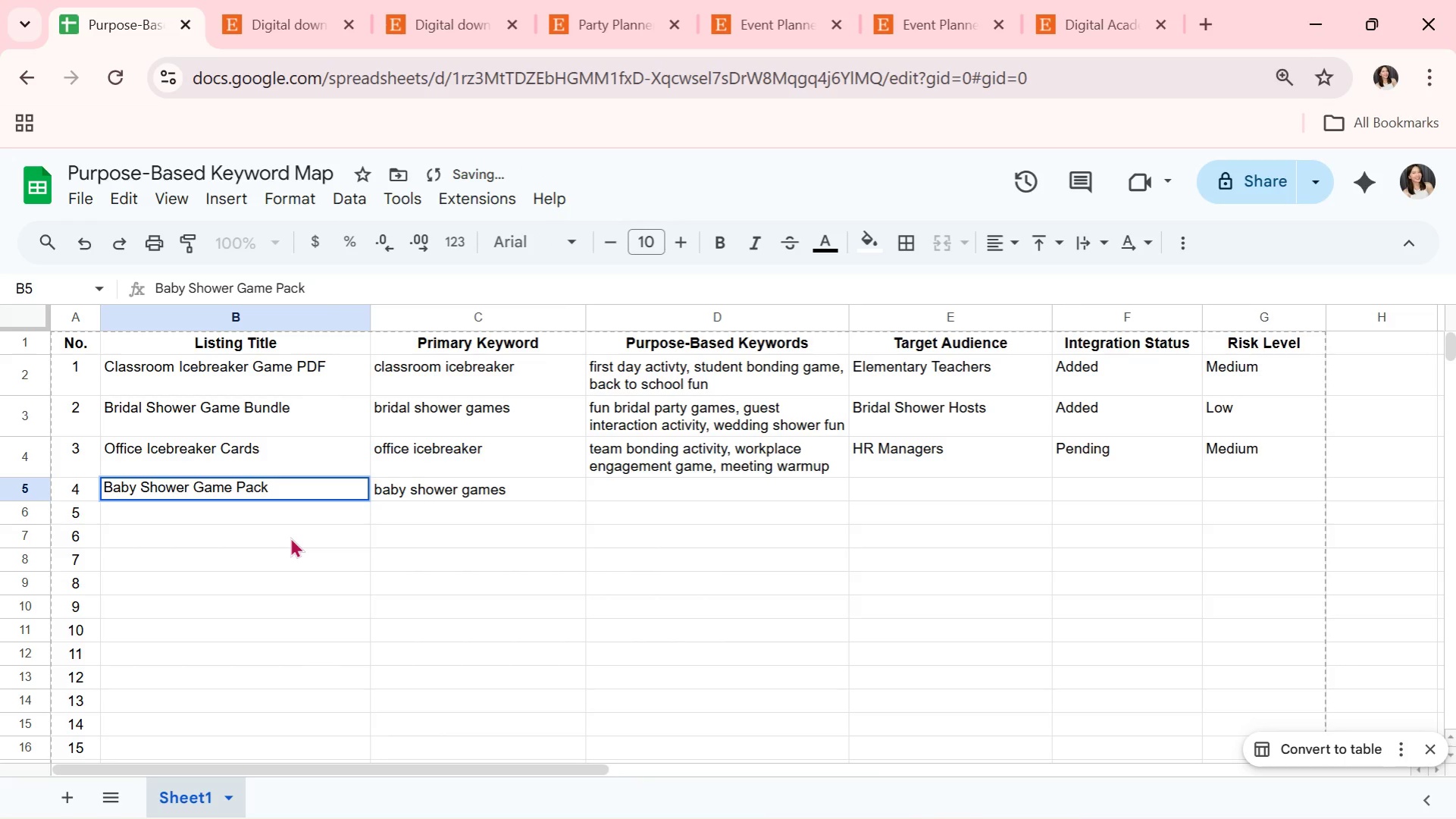 
key(Enter)
 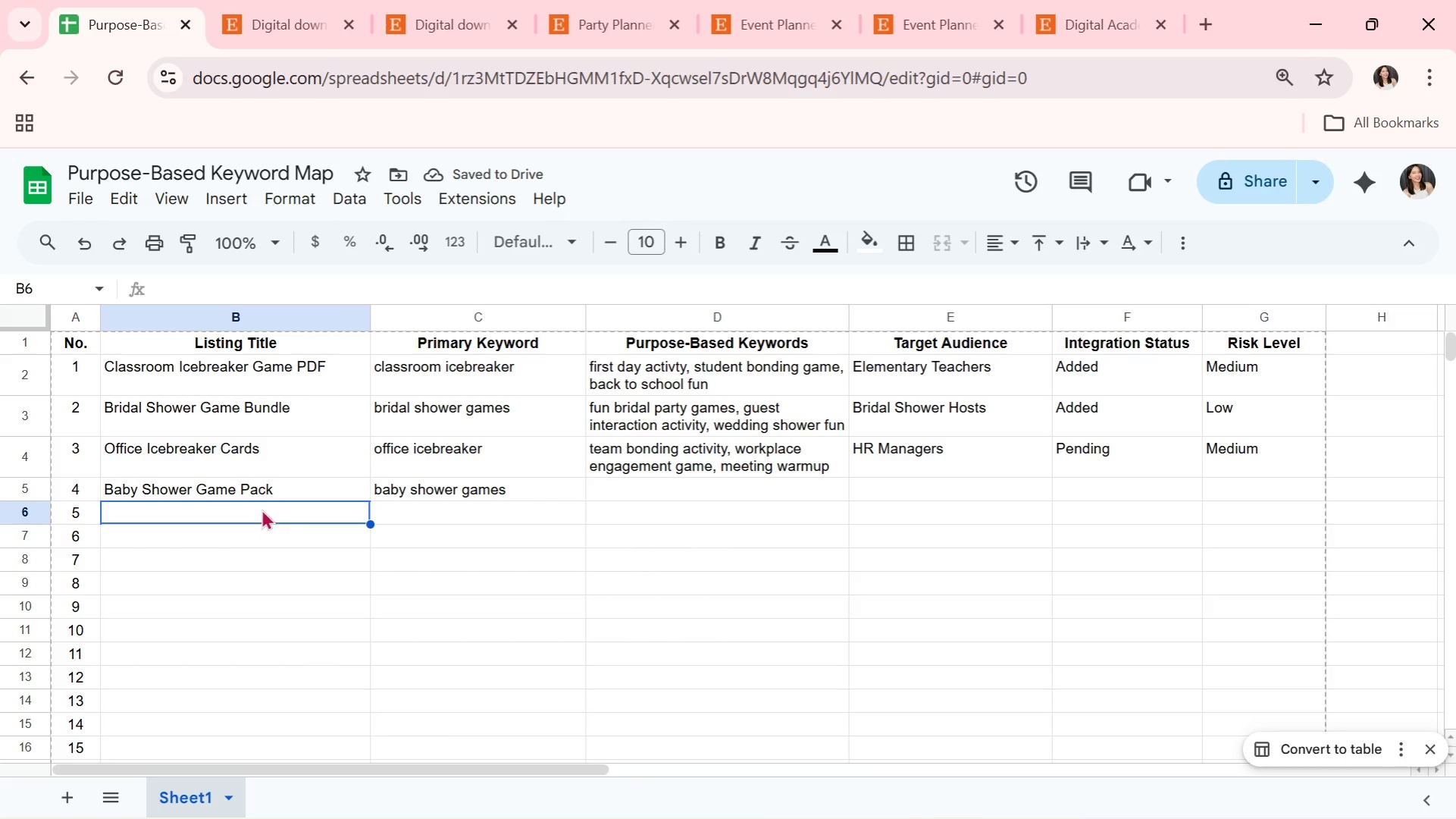 
left_click([261, 488])
 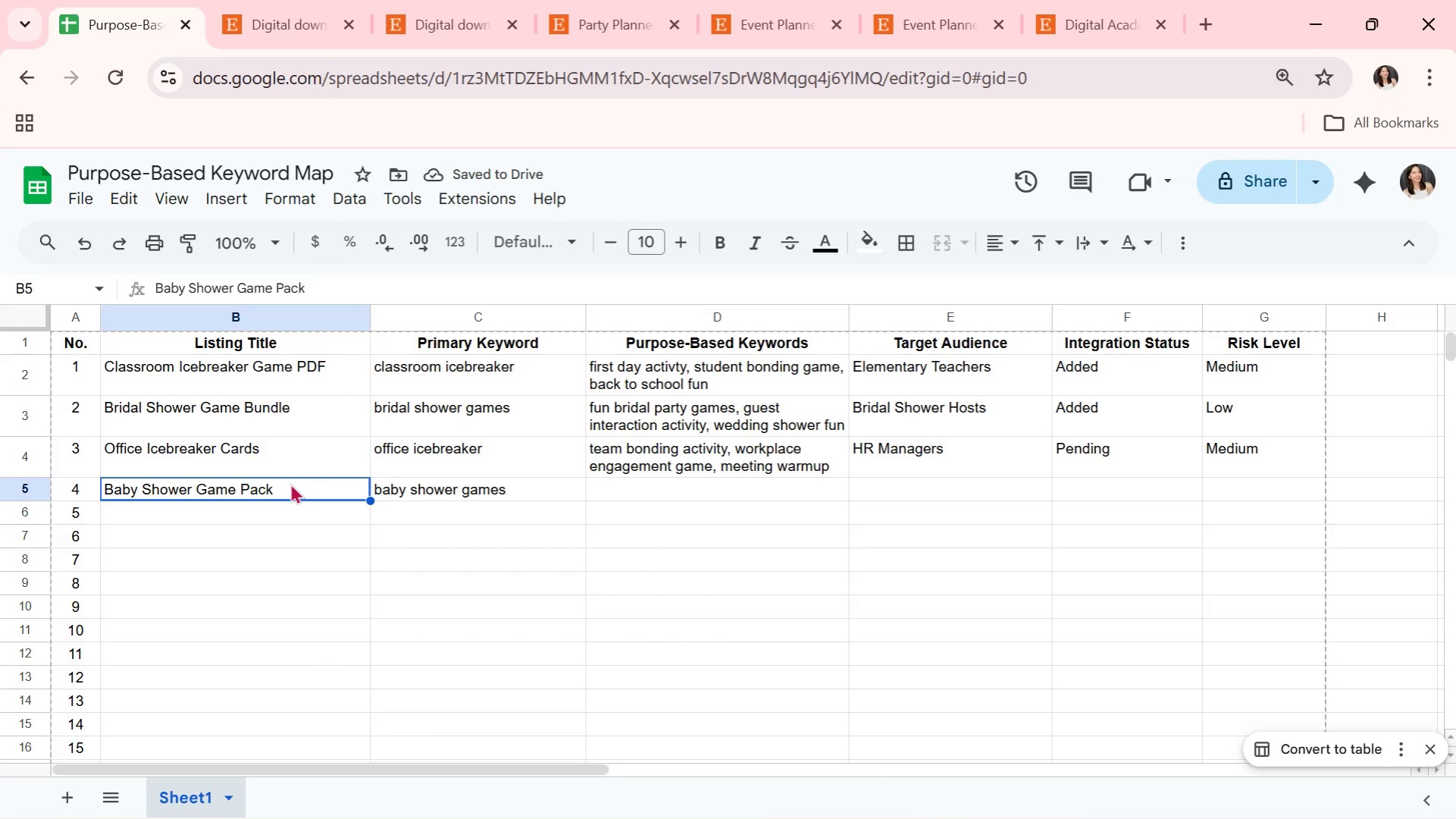 
left_click([443, 490])
 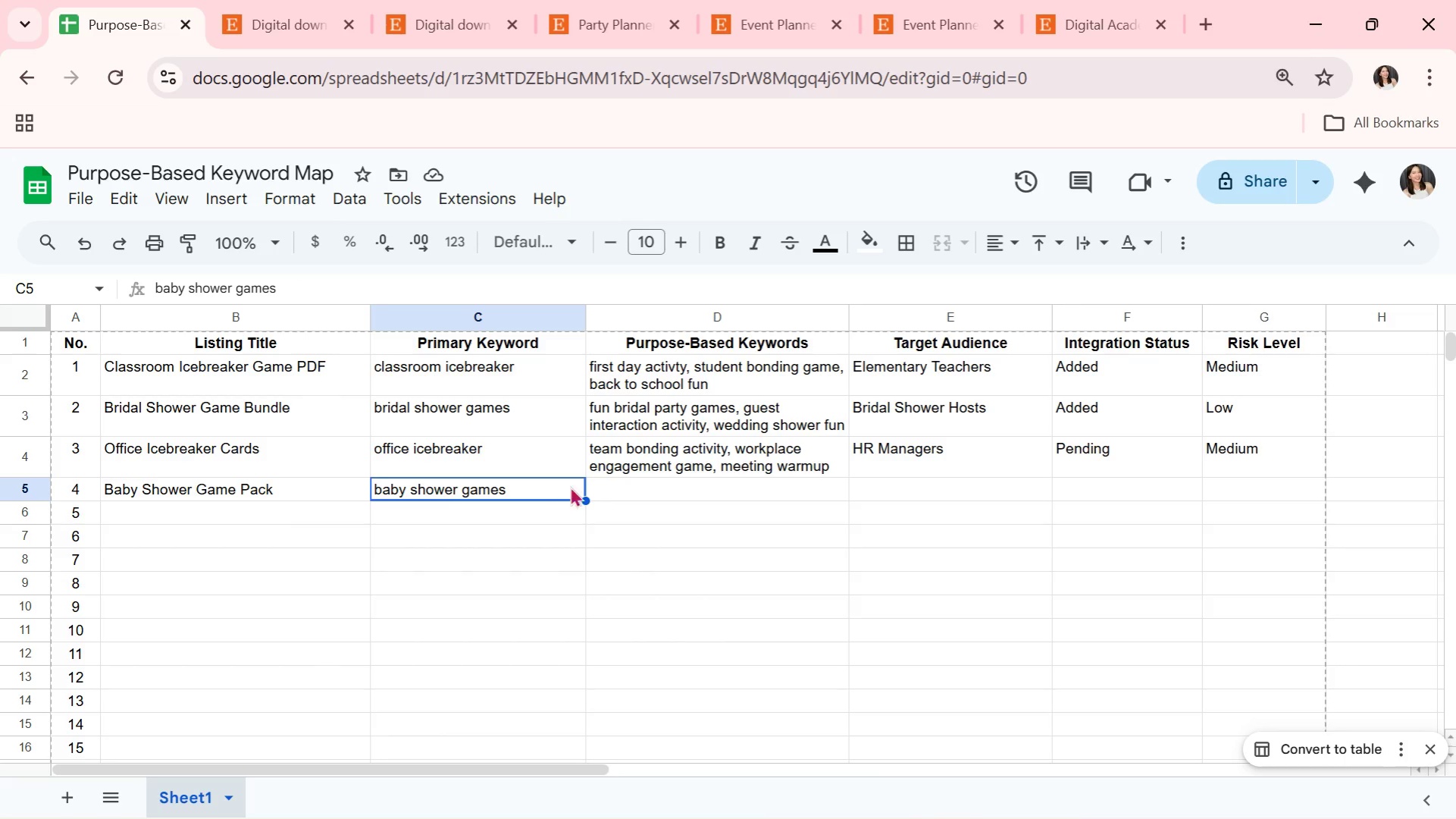 
left_click([656, 475])
 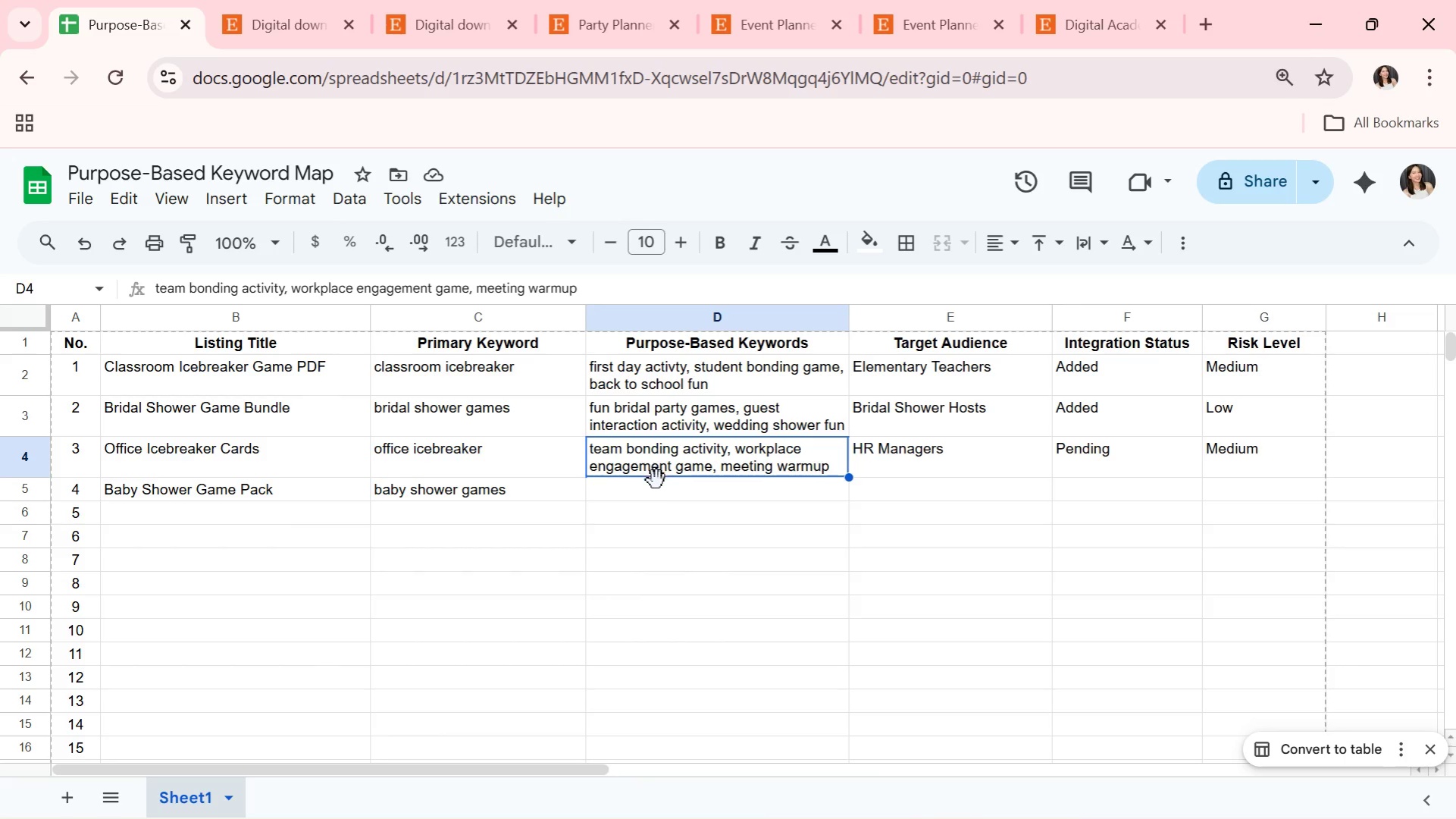 
left_click([656, 488])
 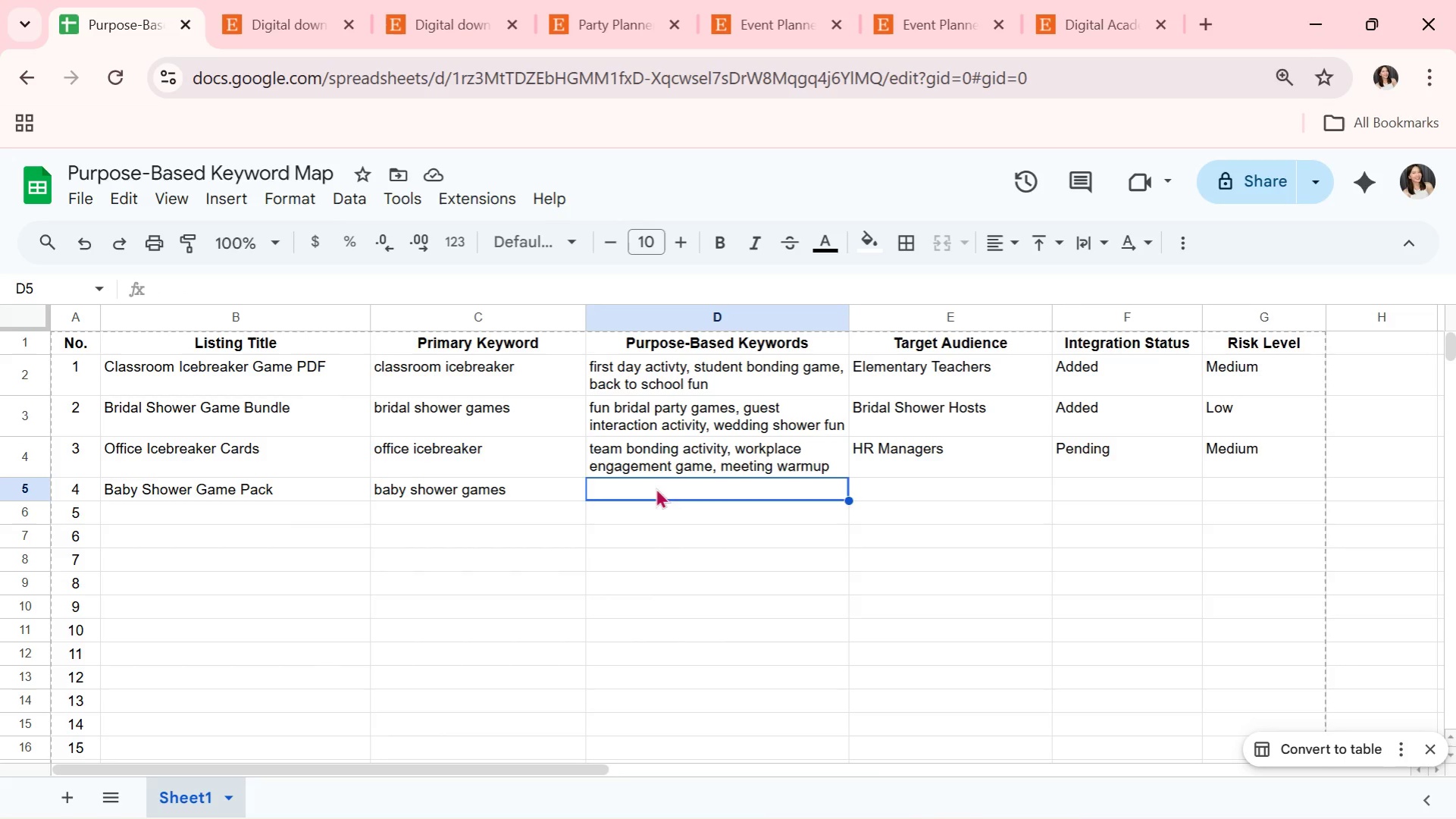 
type(fun baby party activity, )
 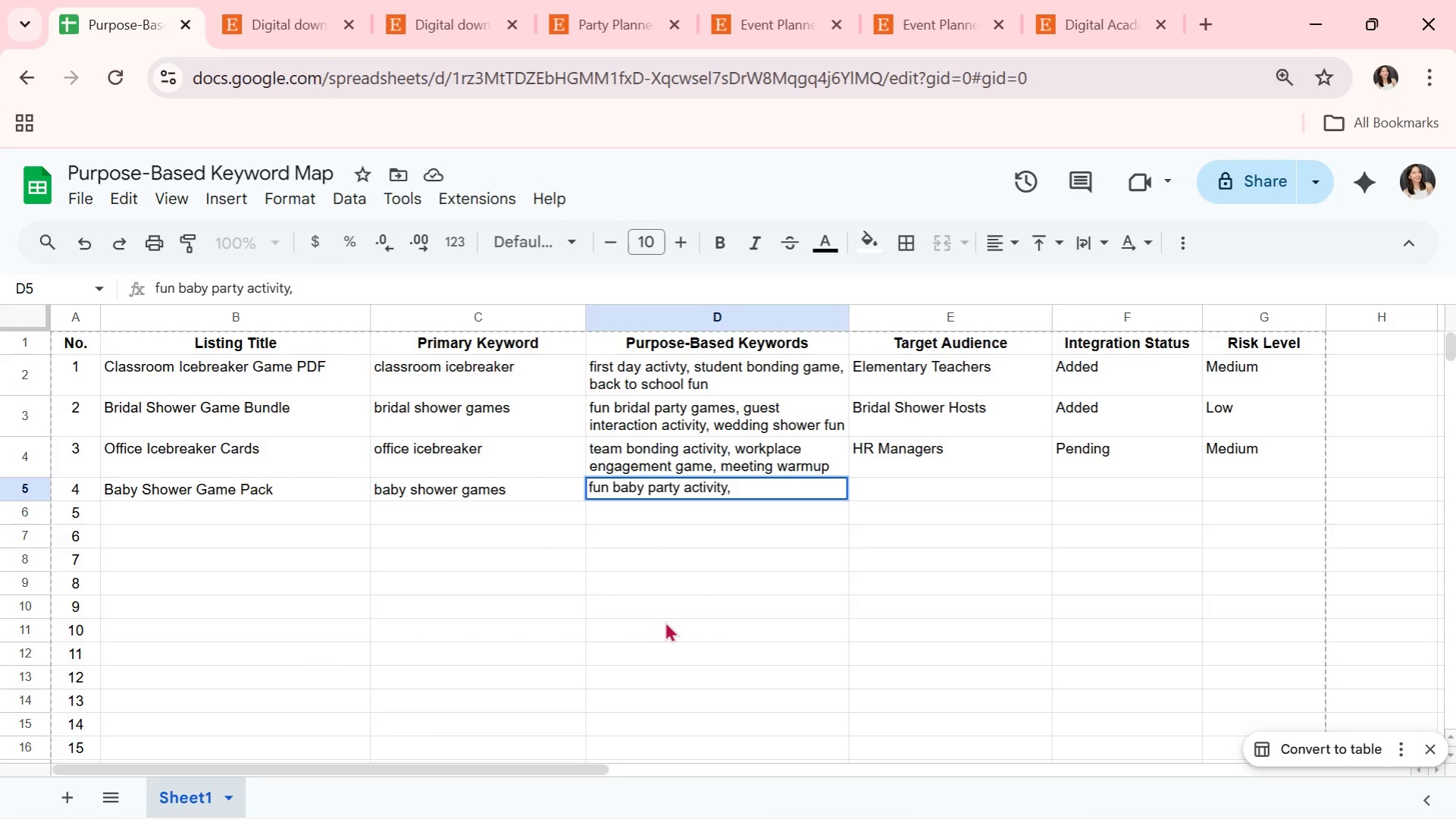 
wait(6.66)
 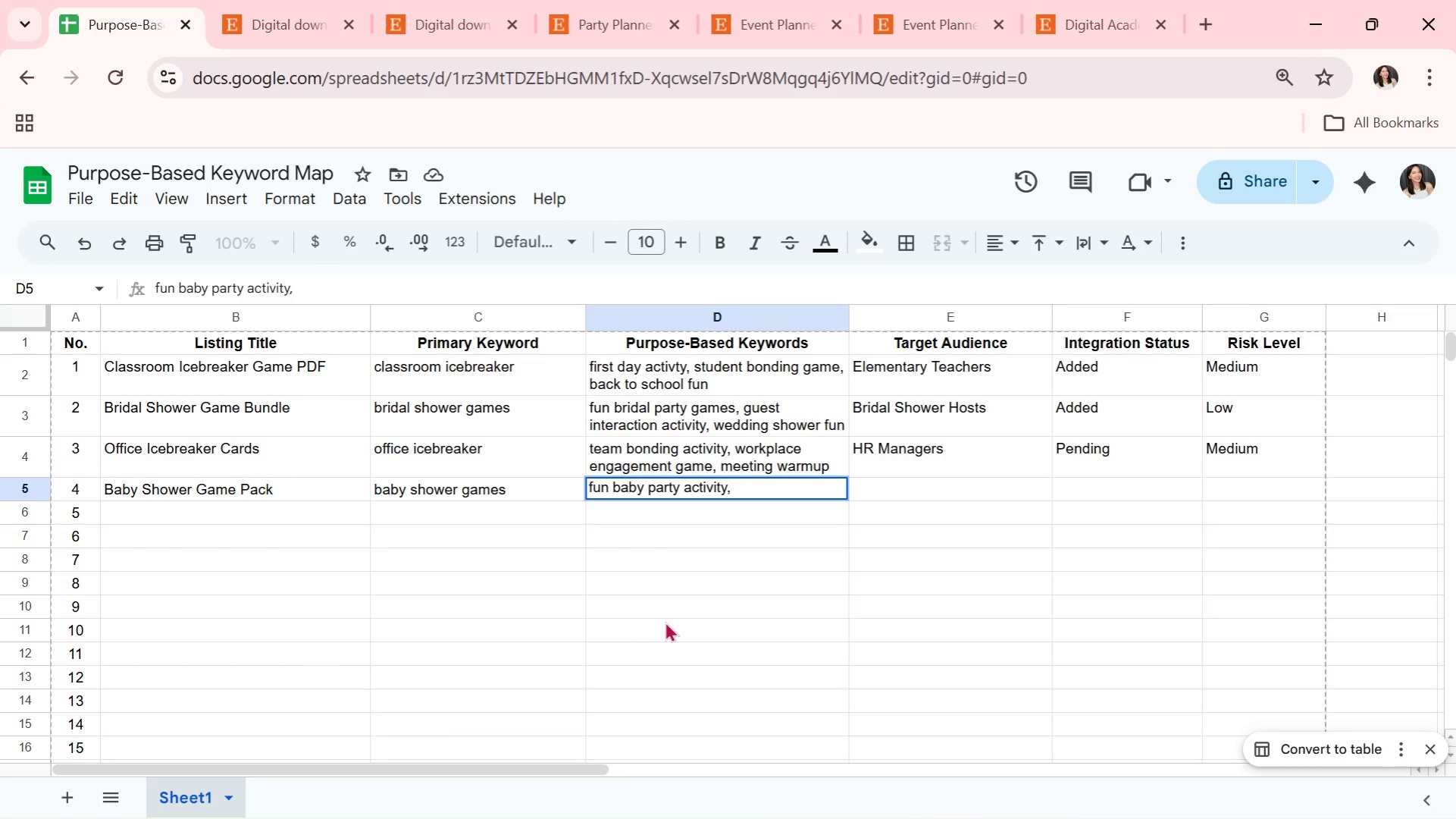 
type(guest icebreaker game, shower entertainment)
 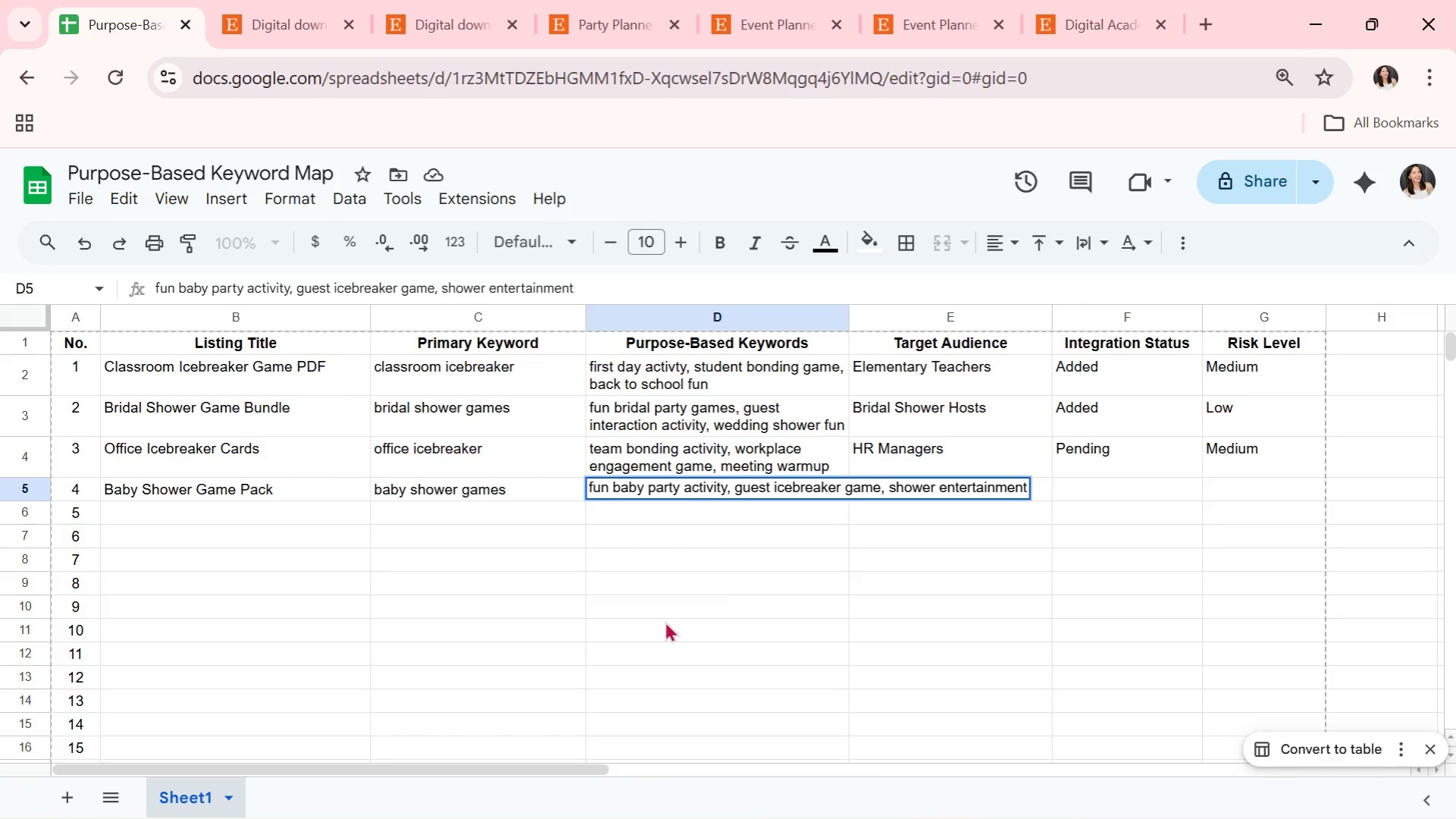 
key(Enter)
 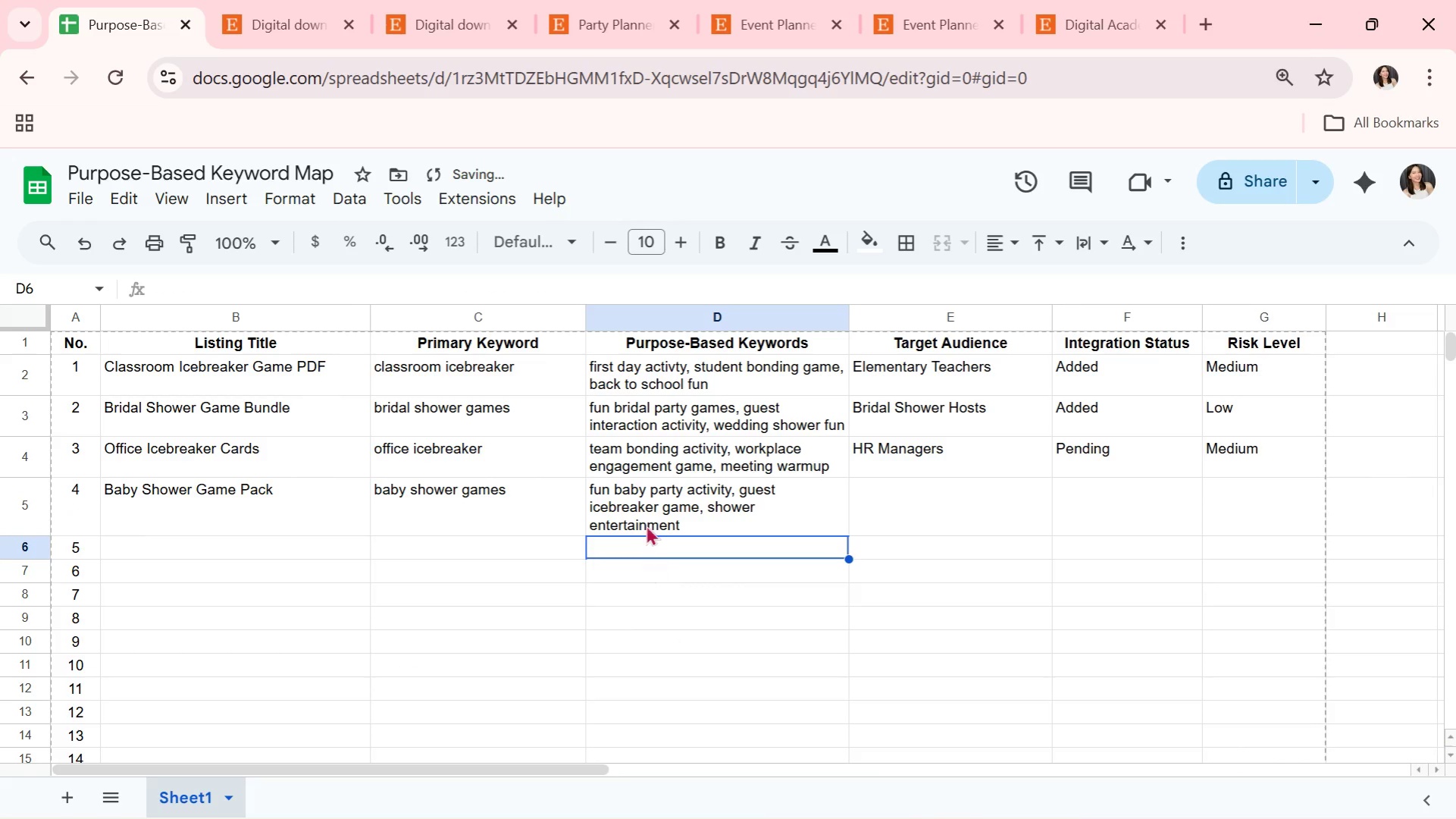 
left_click([650, 497])
 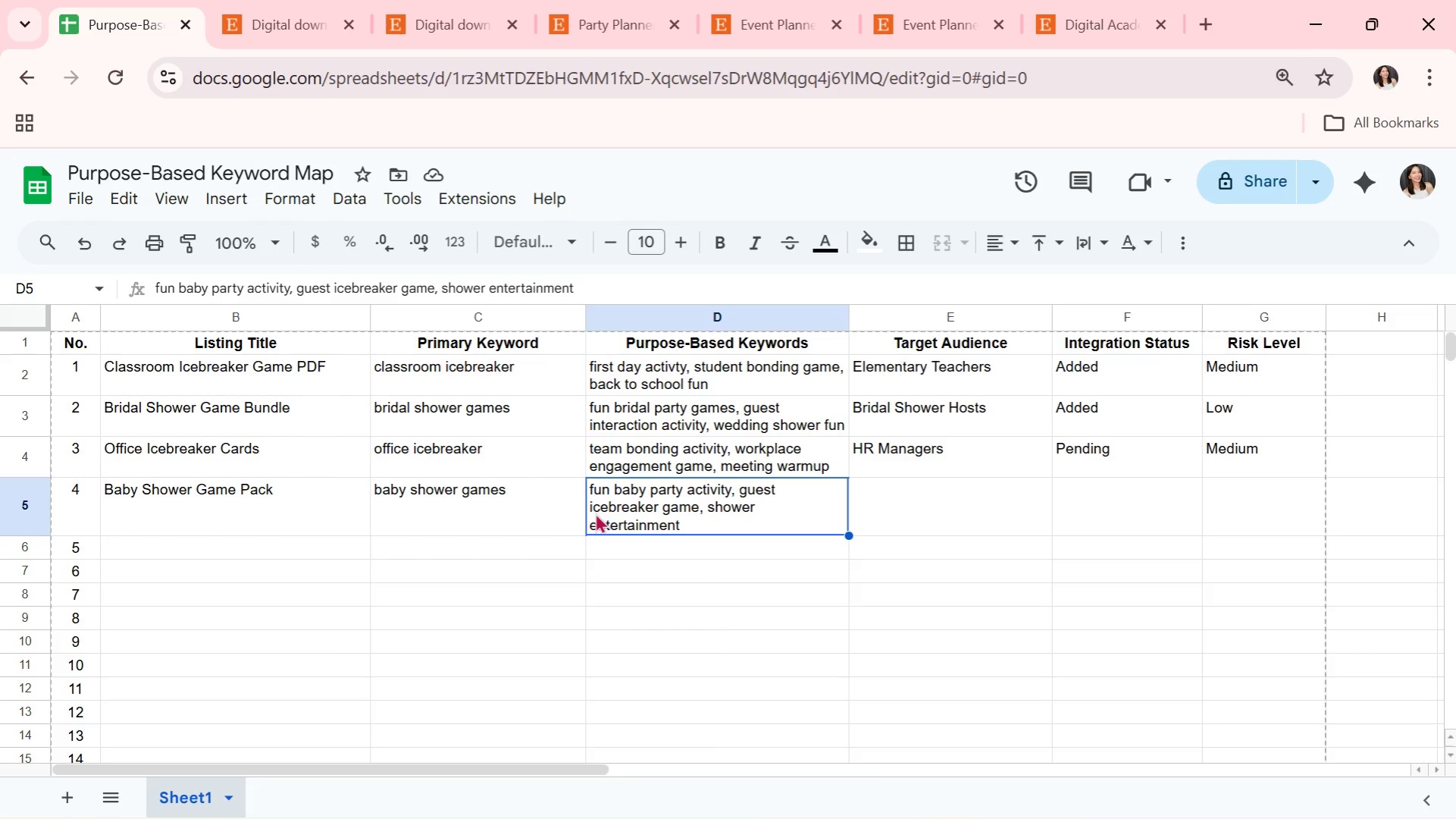 
wait(6.59)
 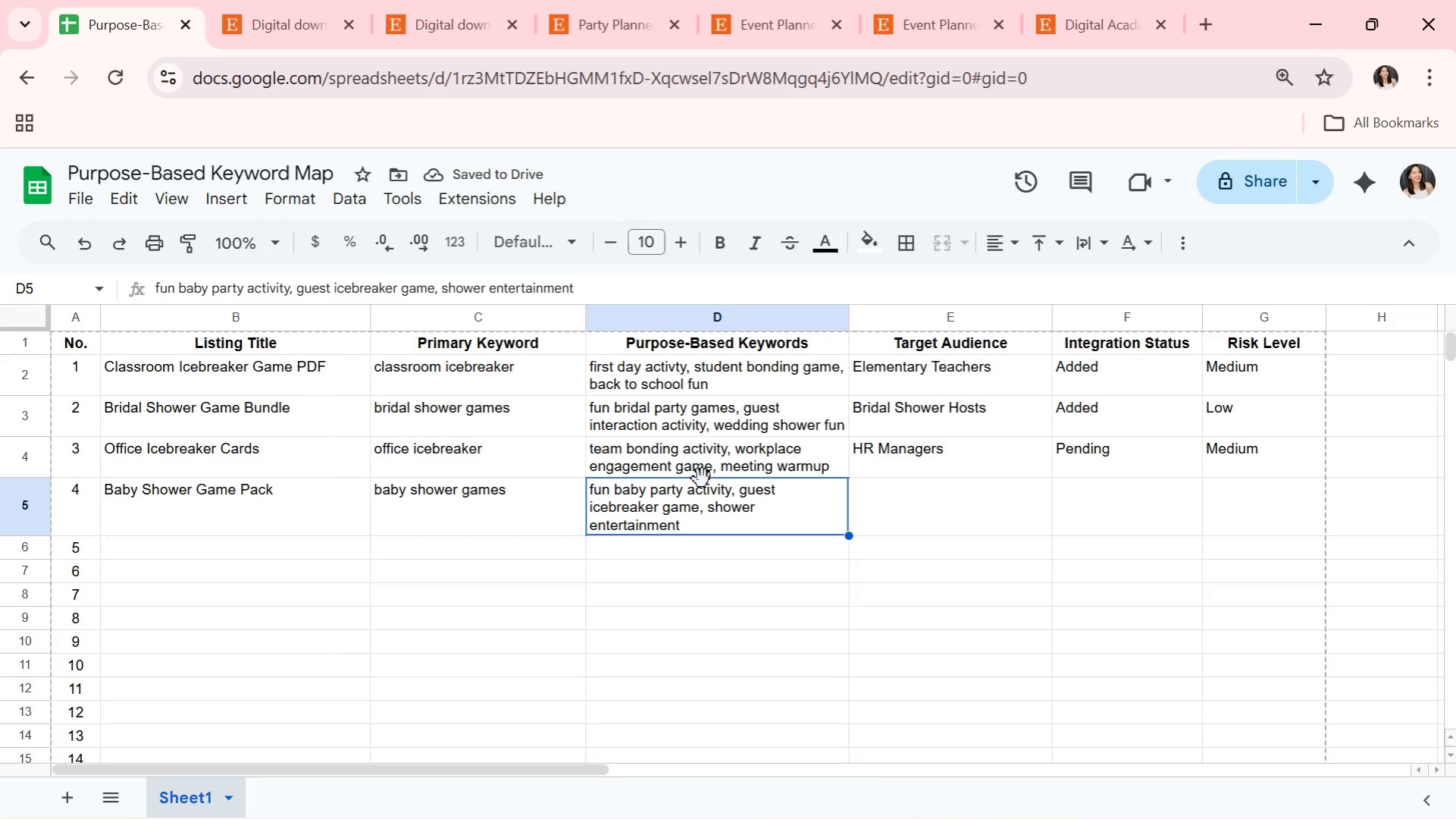 
left_click([675, 509])
 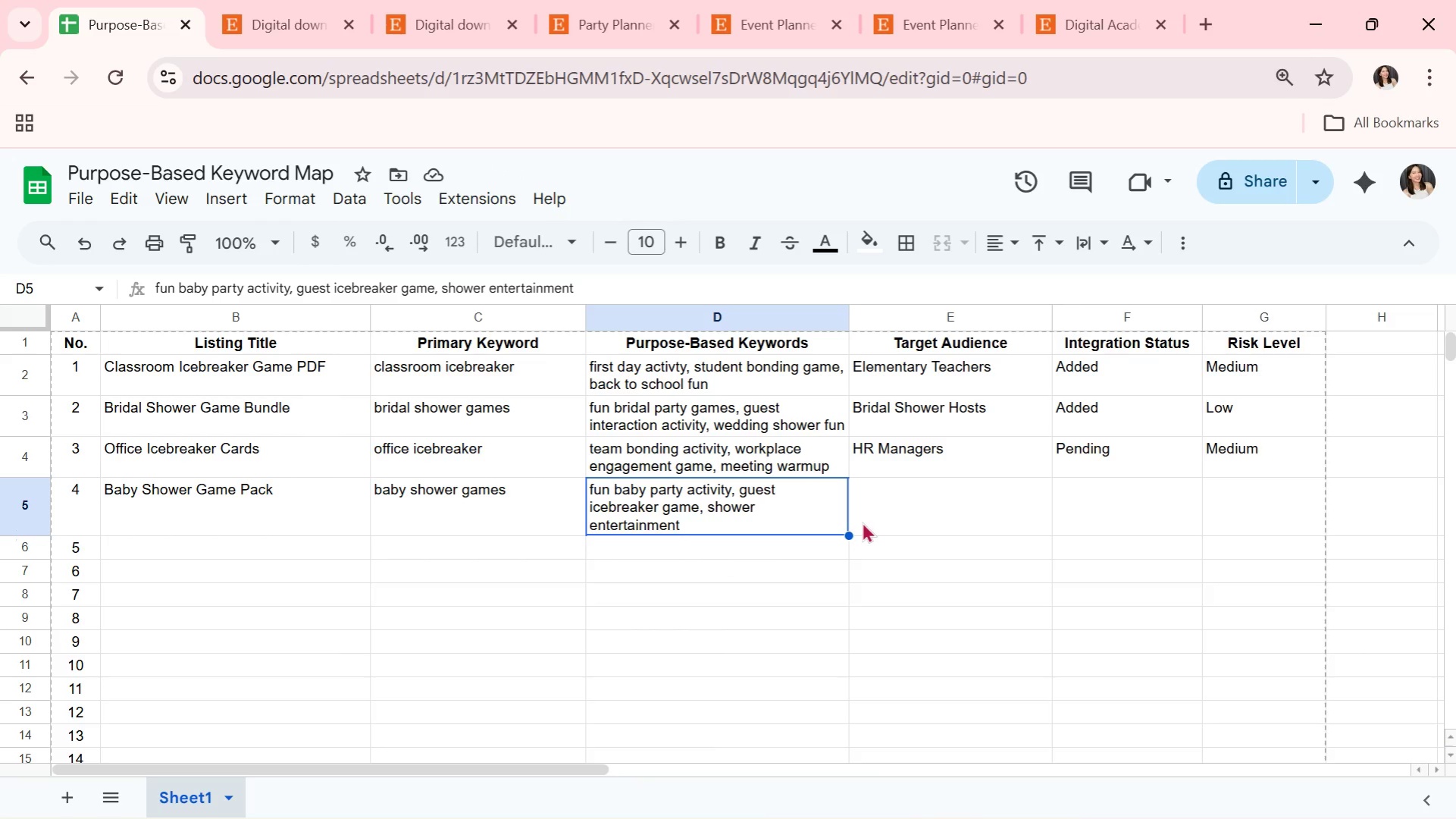 
wait(5.48)
 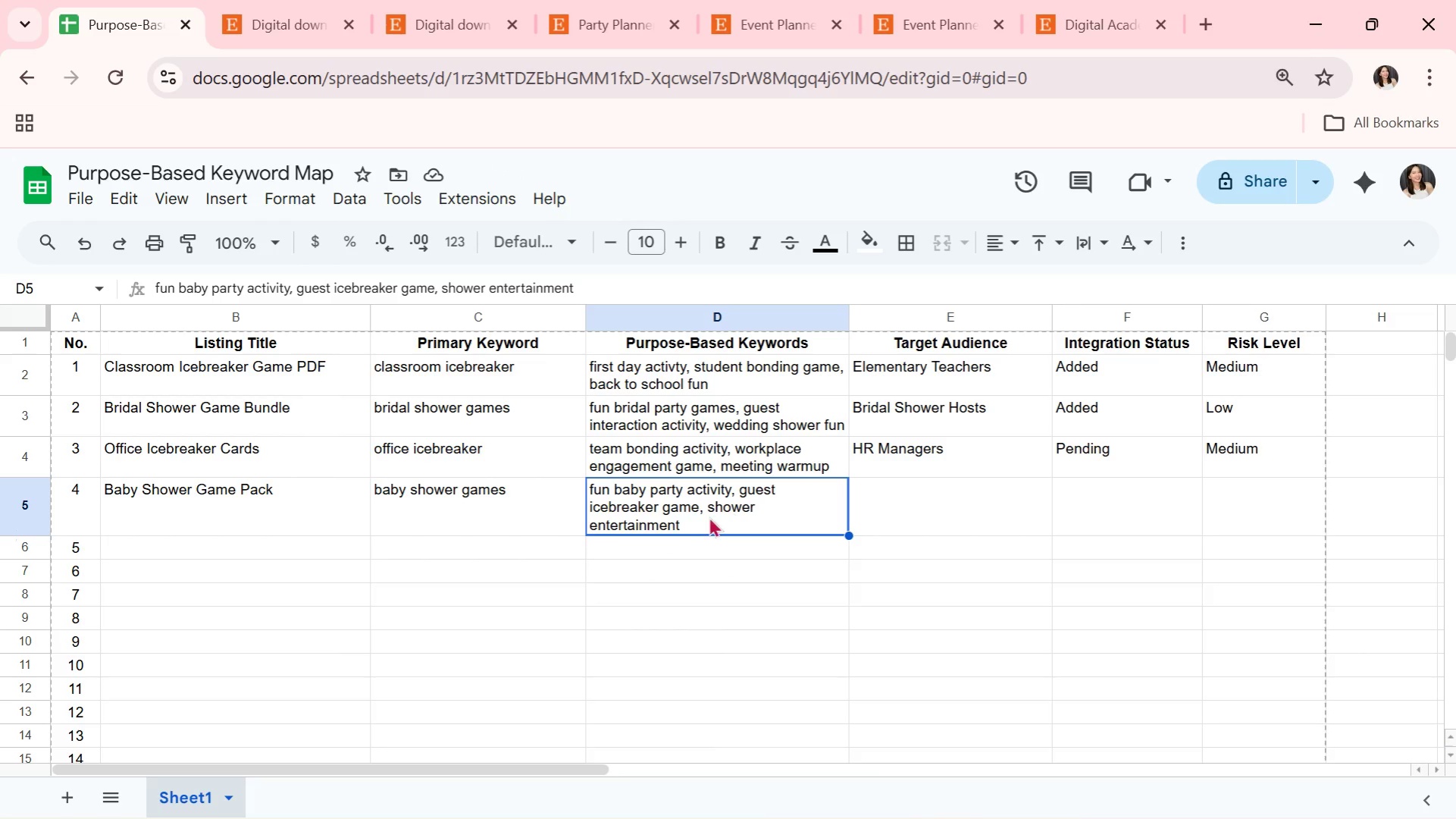 
left_click([917, 519])
 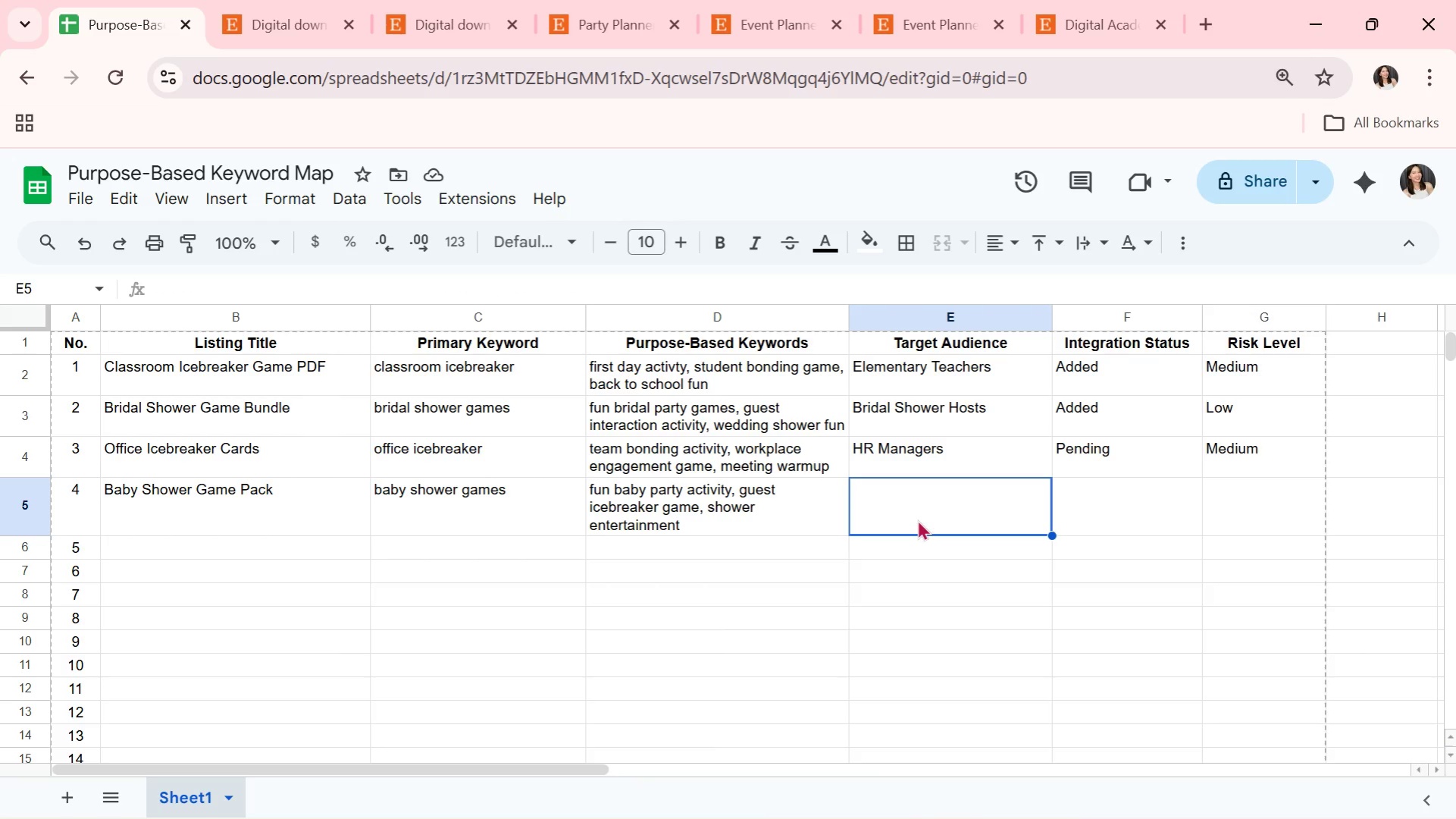 
type(Party Hosts)
 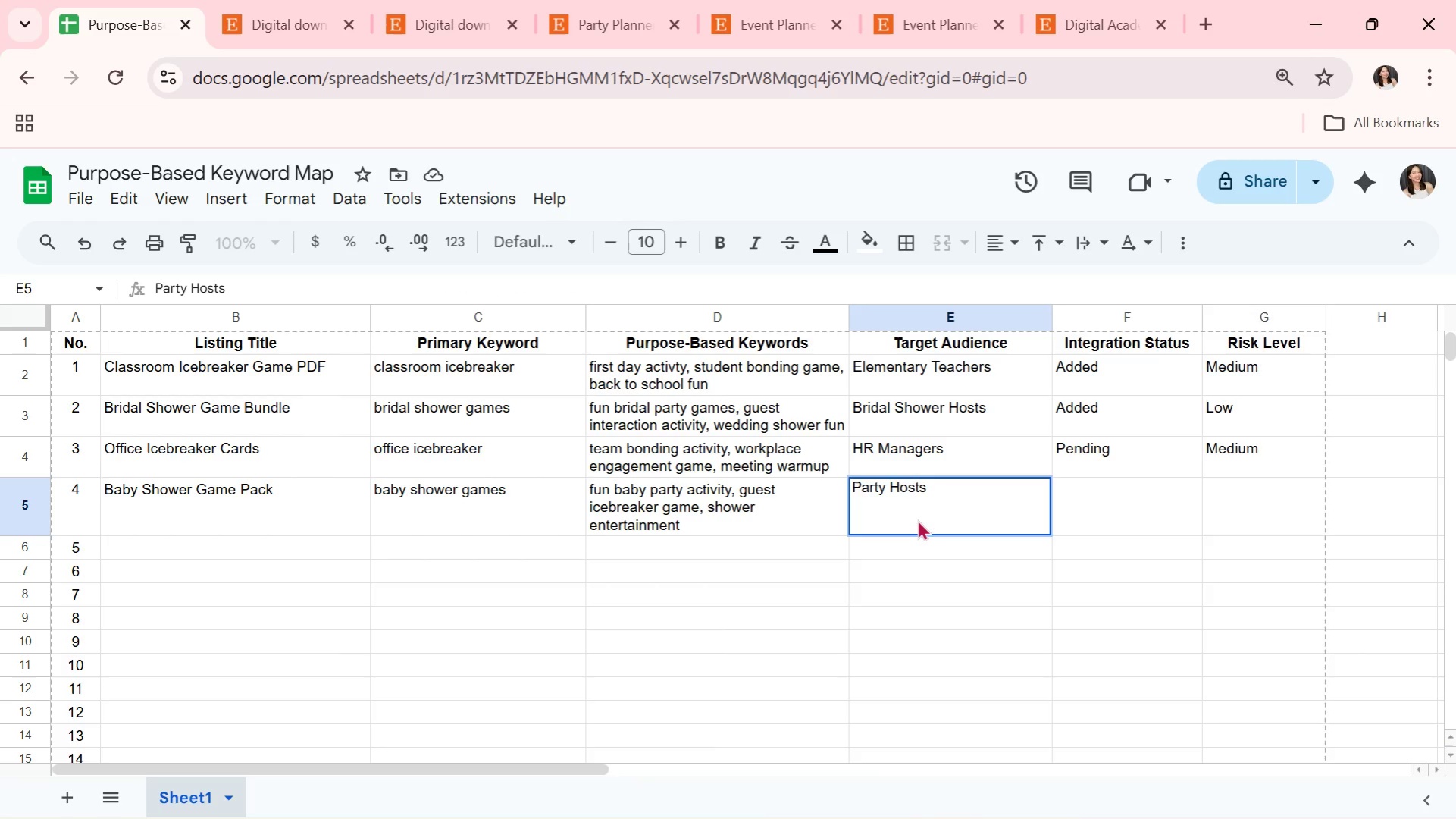 
key(ArrowRight)
 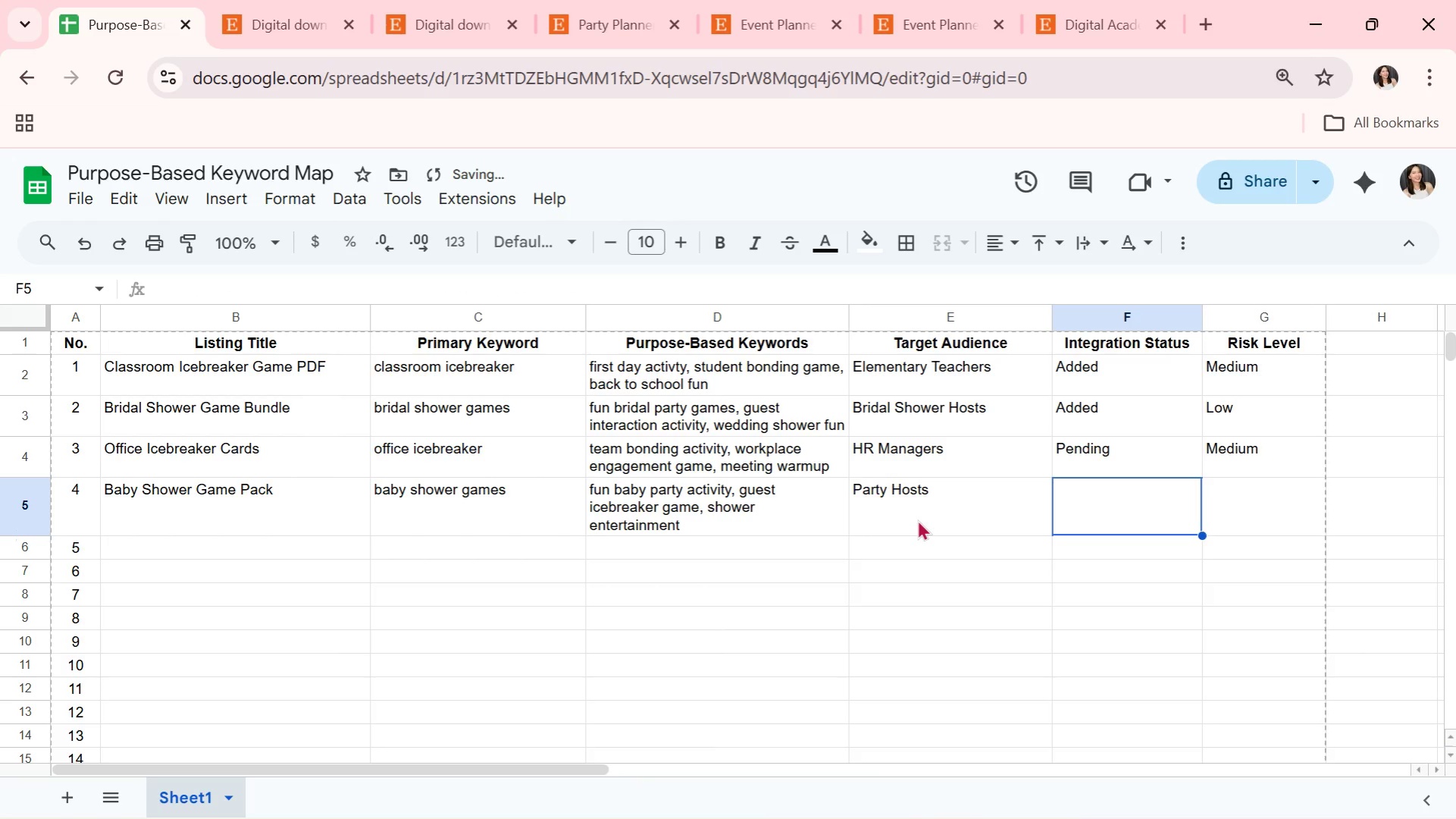 
type(Adde)
 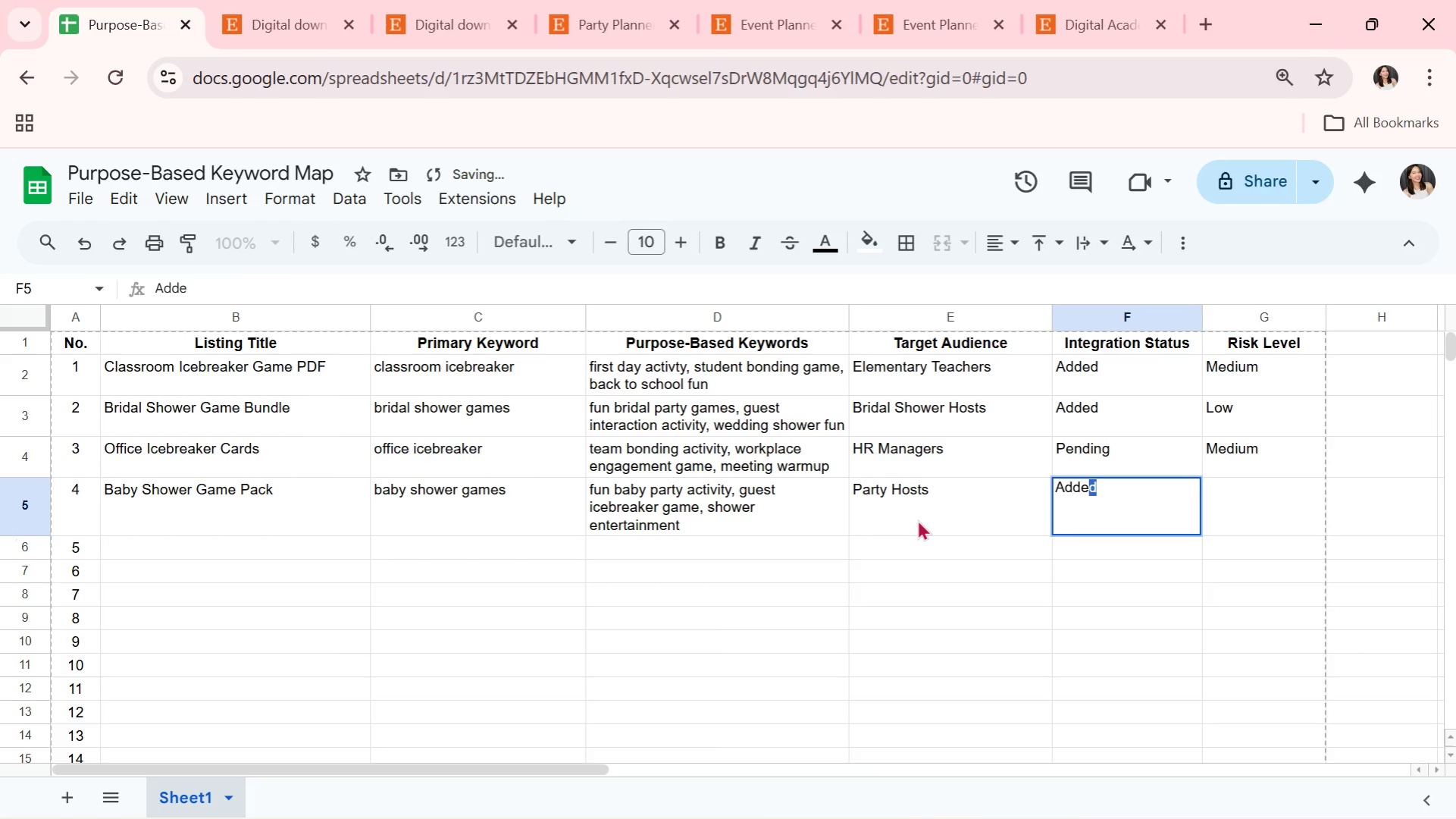 
key(ArrowRight)
 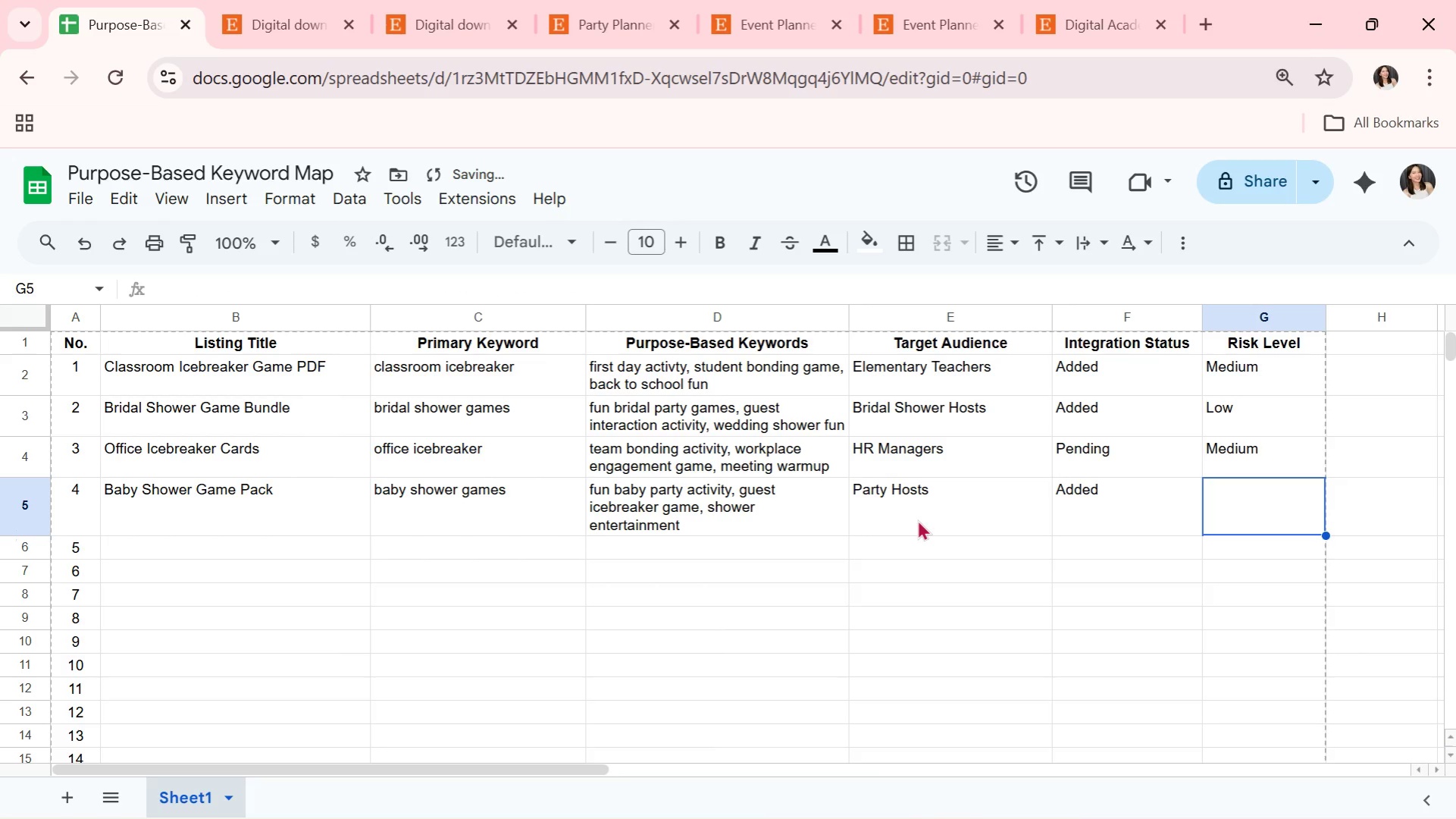 
type(Low)
 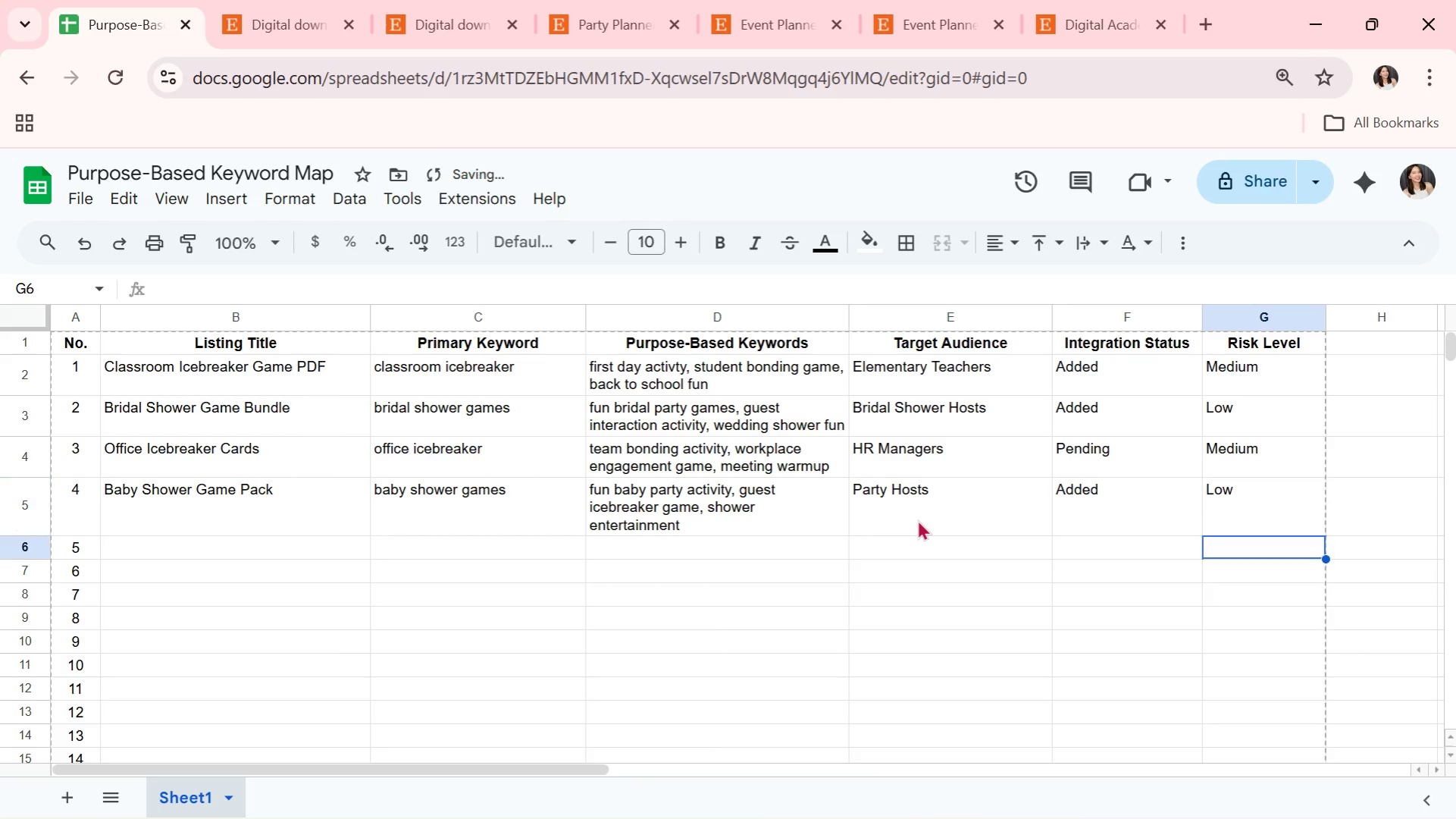 
key(Enter)
 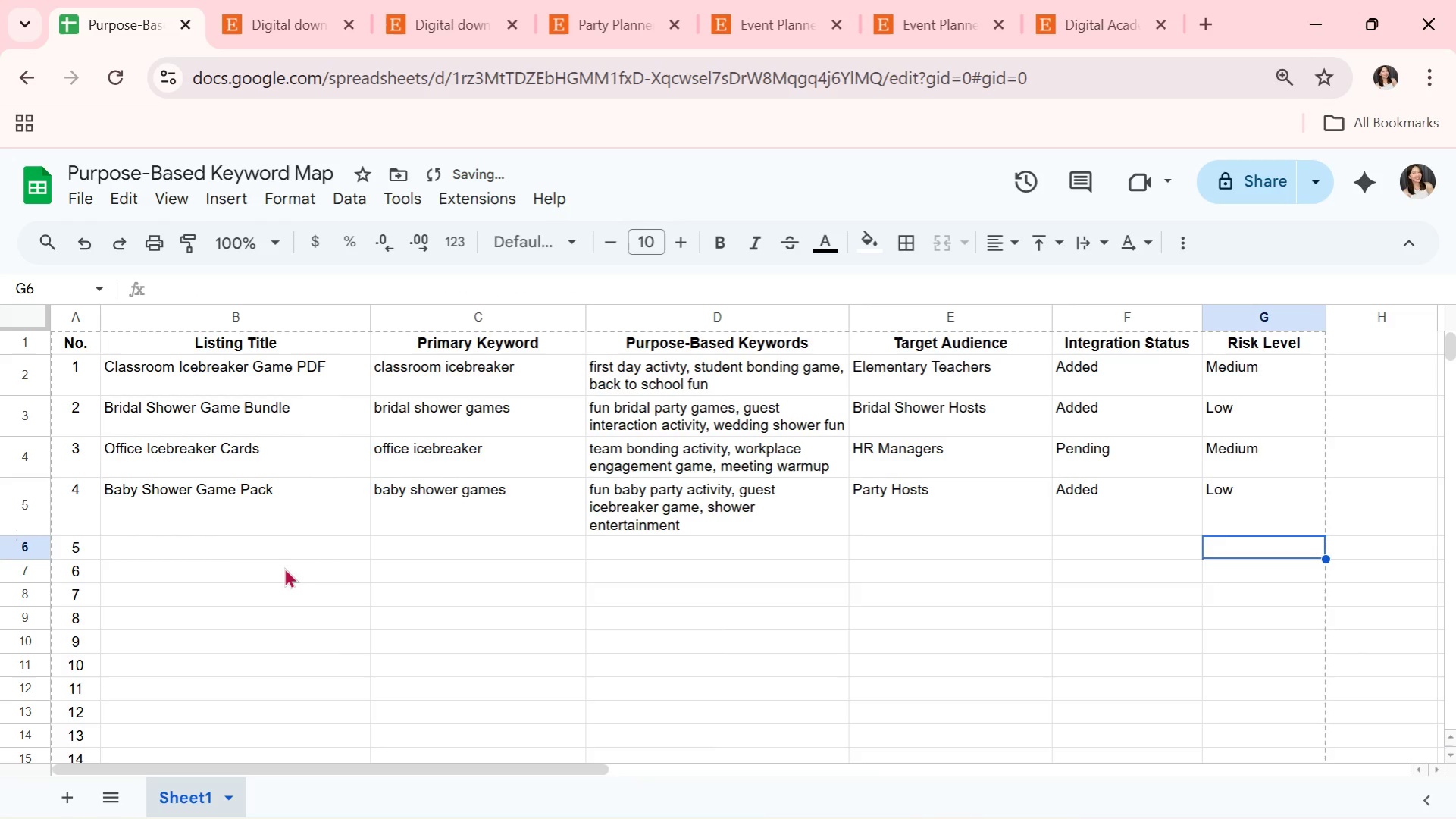 
left_click([230, 532])
 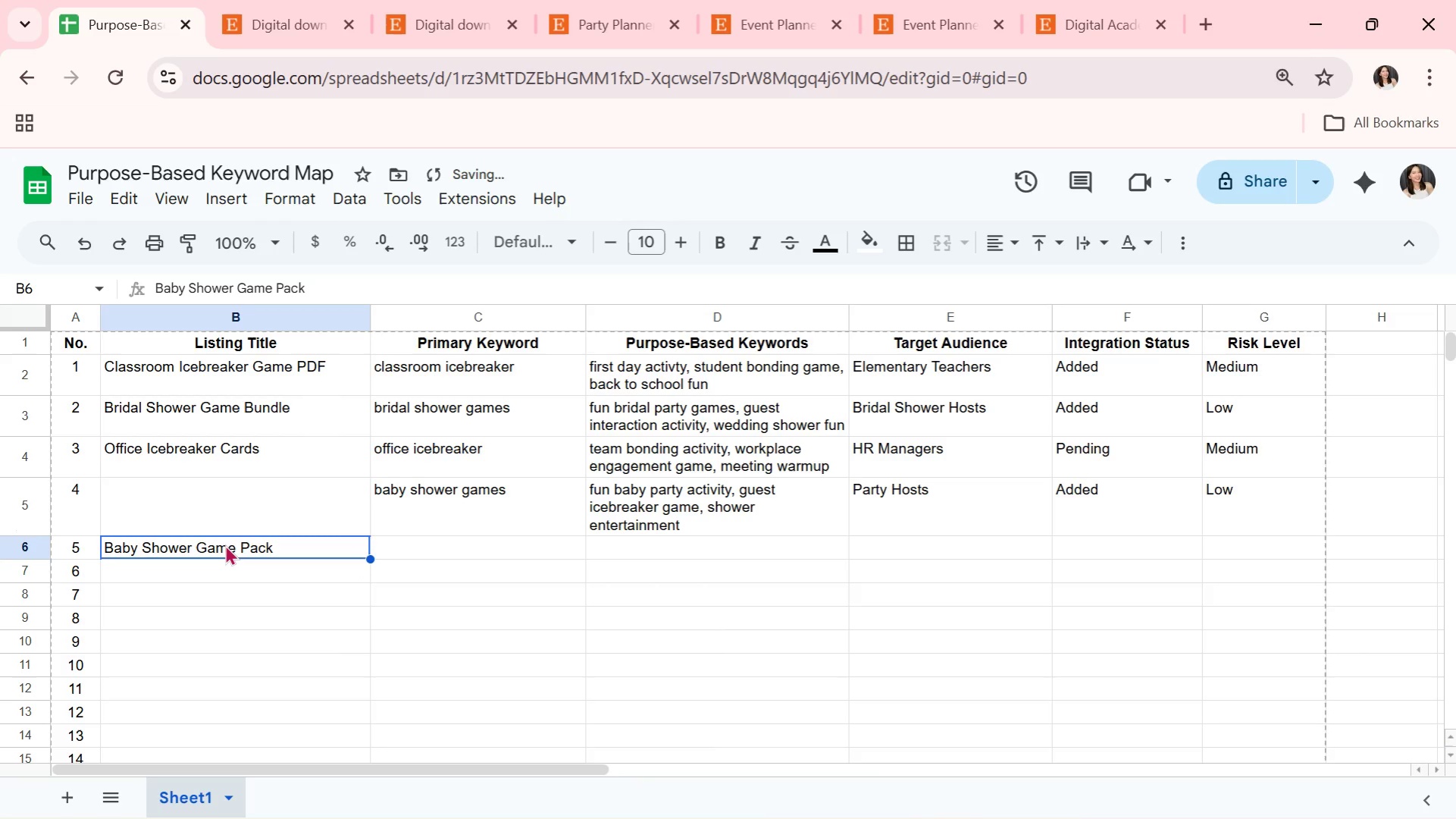 
key(Control+Z)
 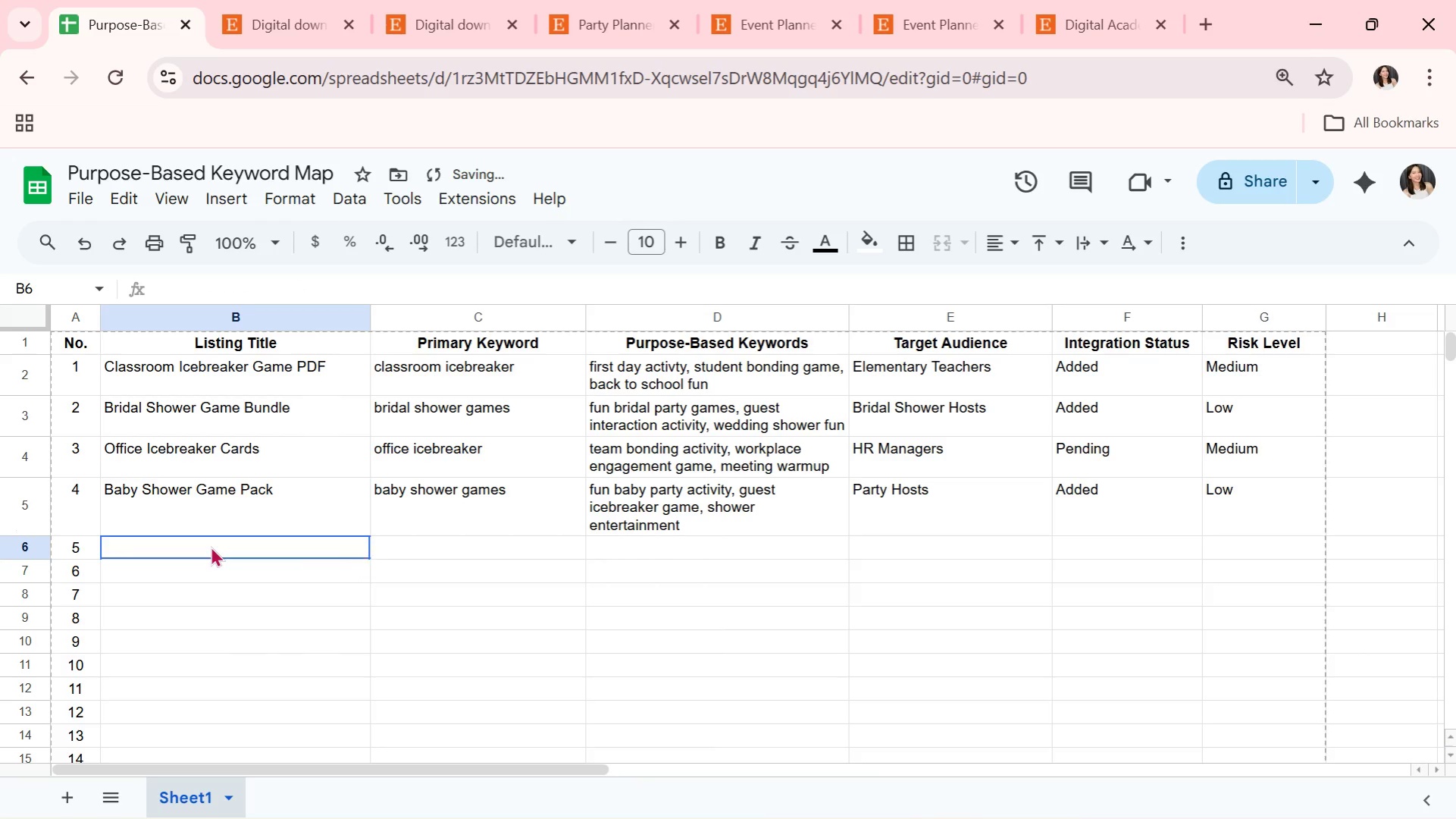 
left_click([211, 546])
 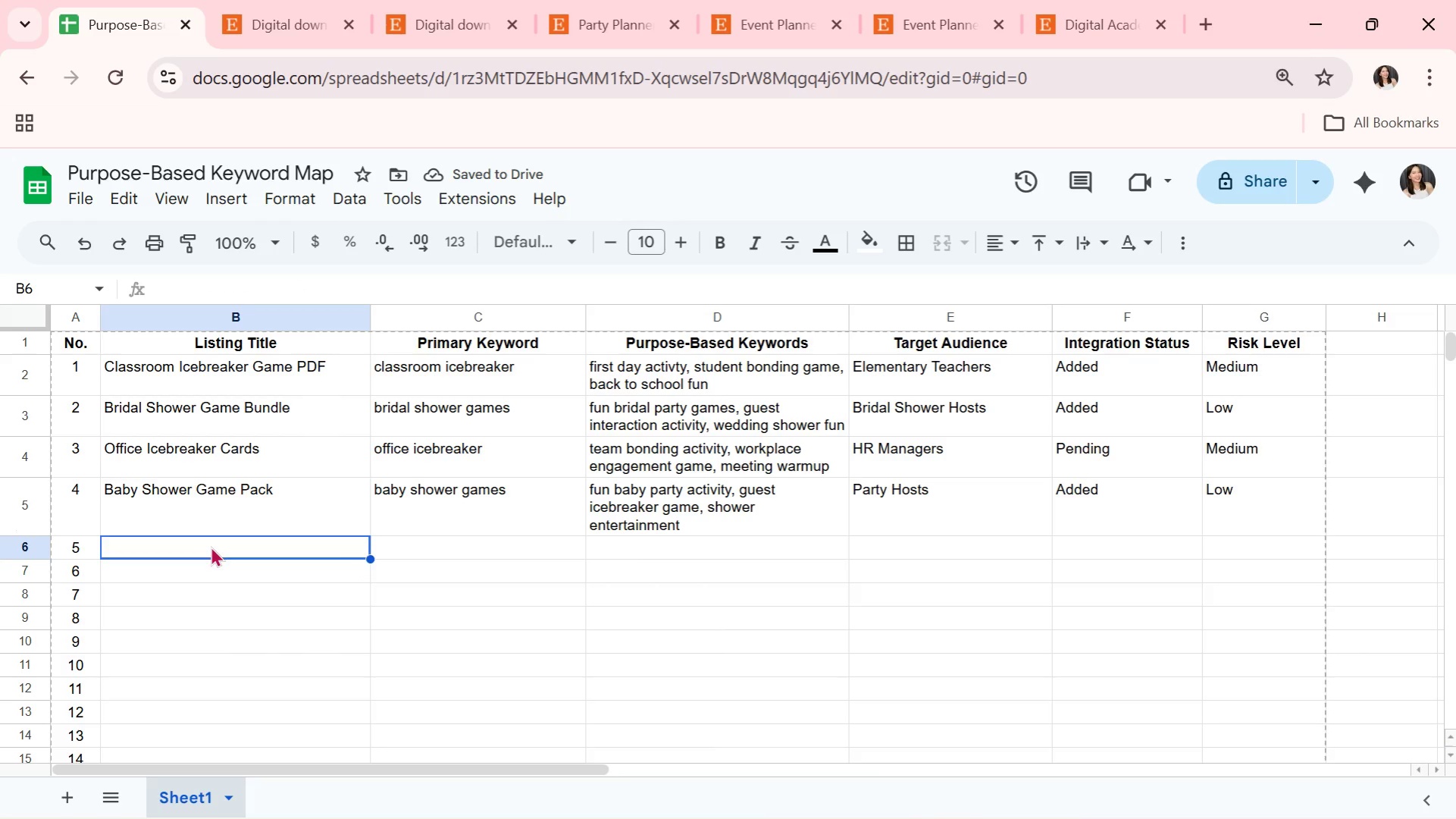 
type(Back to School Activity Pack)
 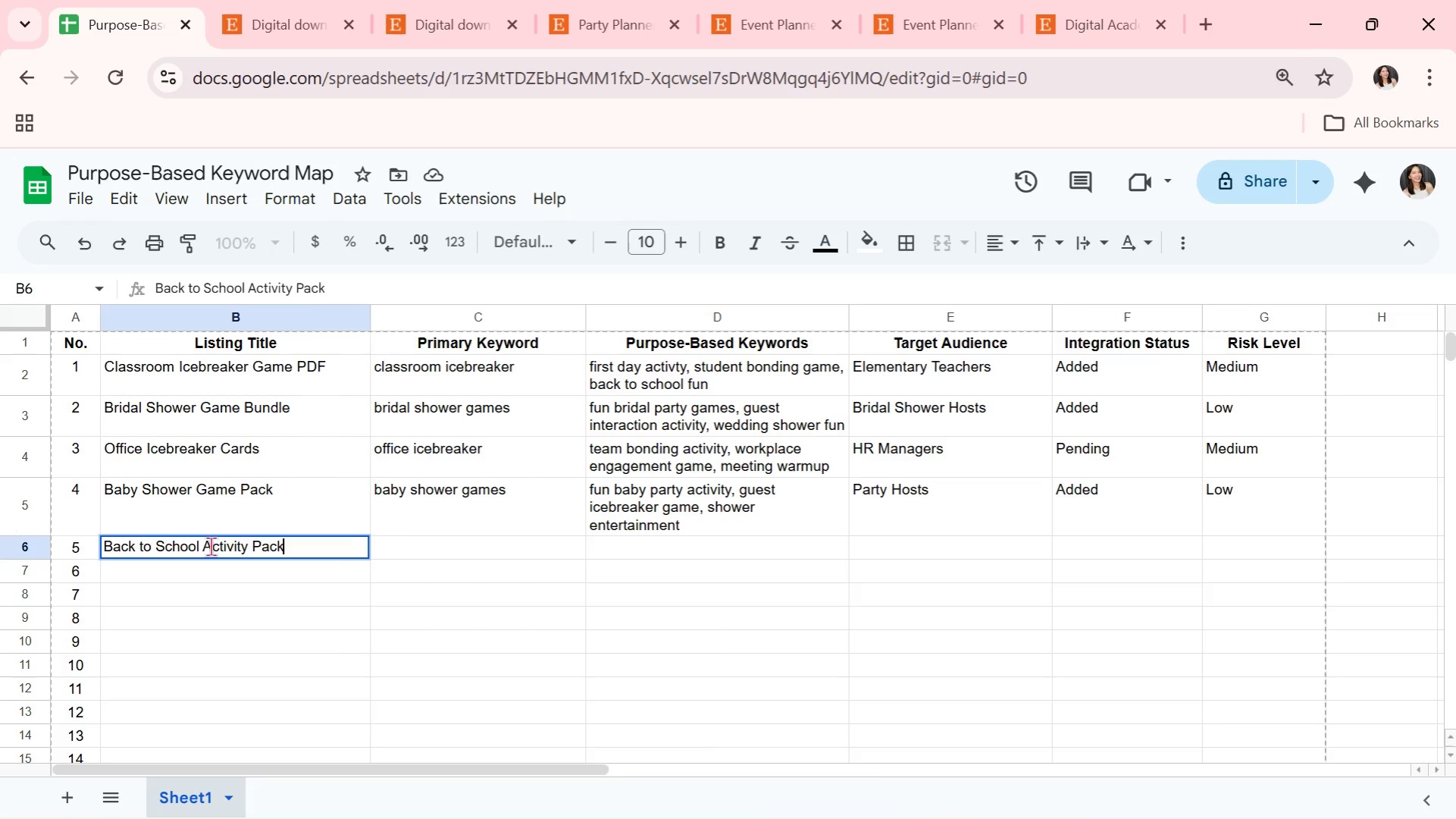 
key(ArrowRight)
 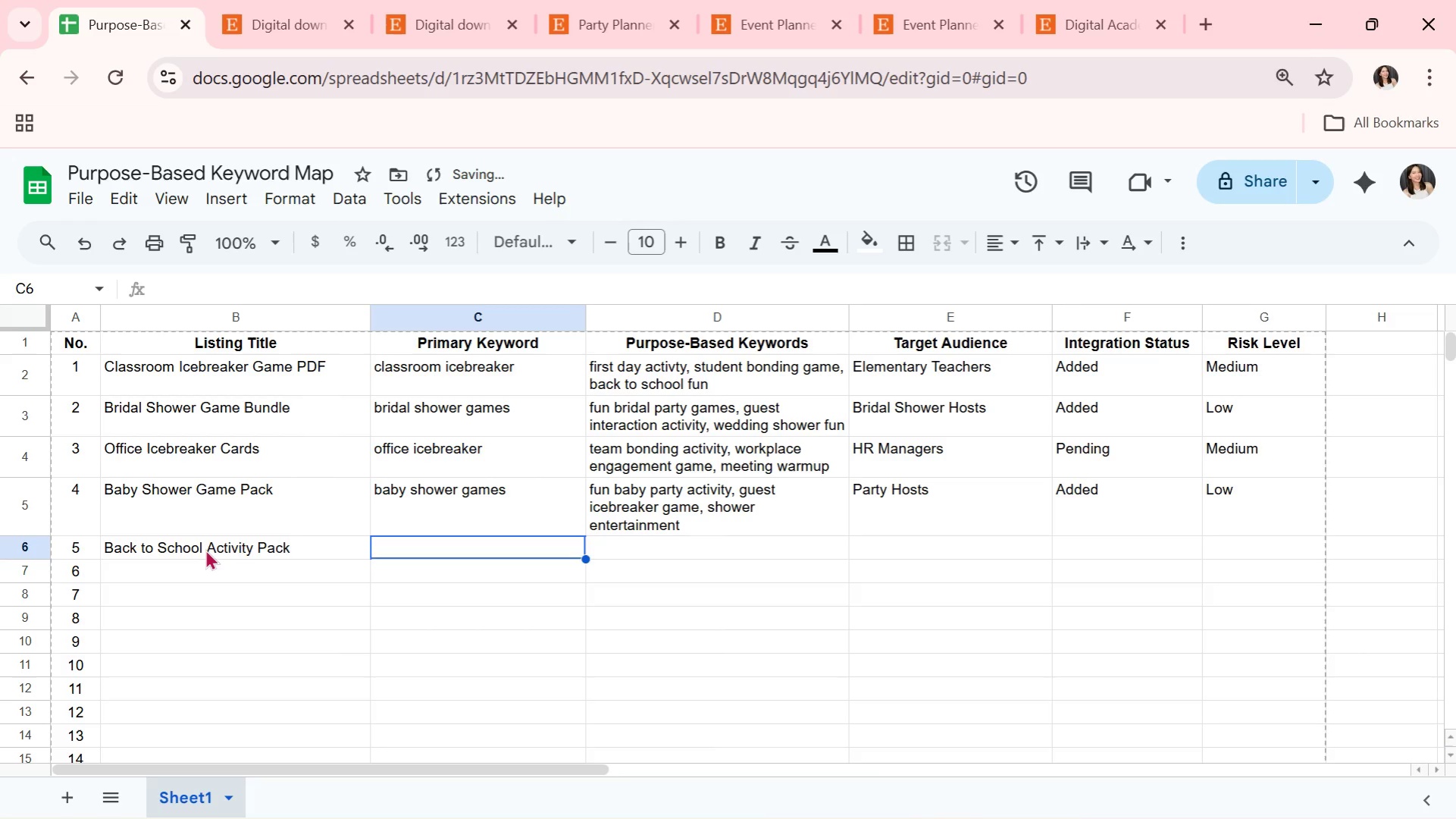 
left_click([205, 549])
 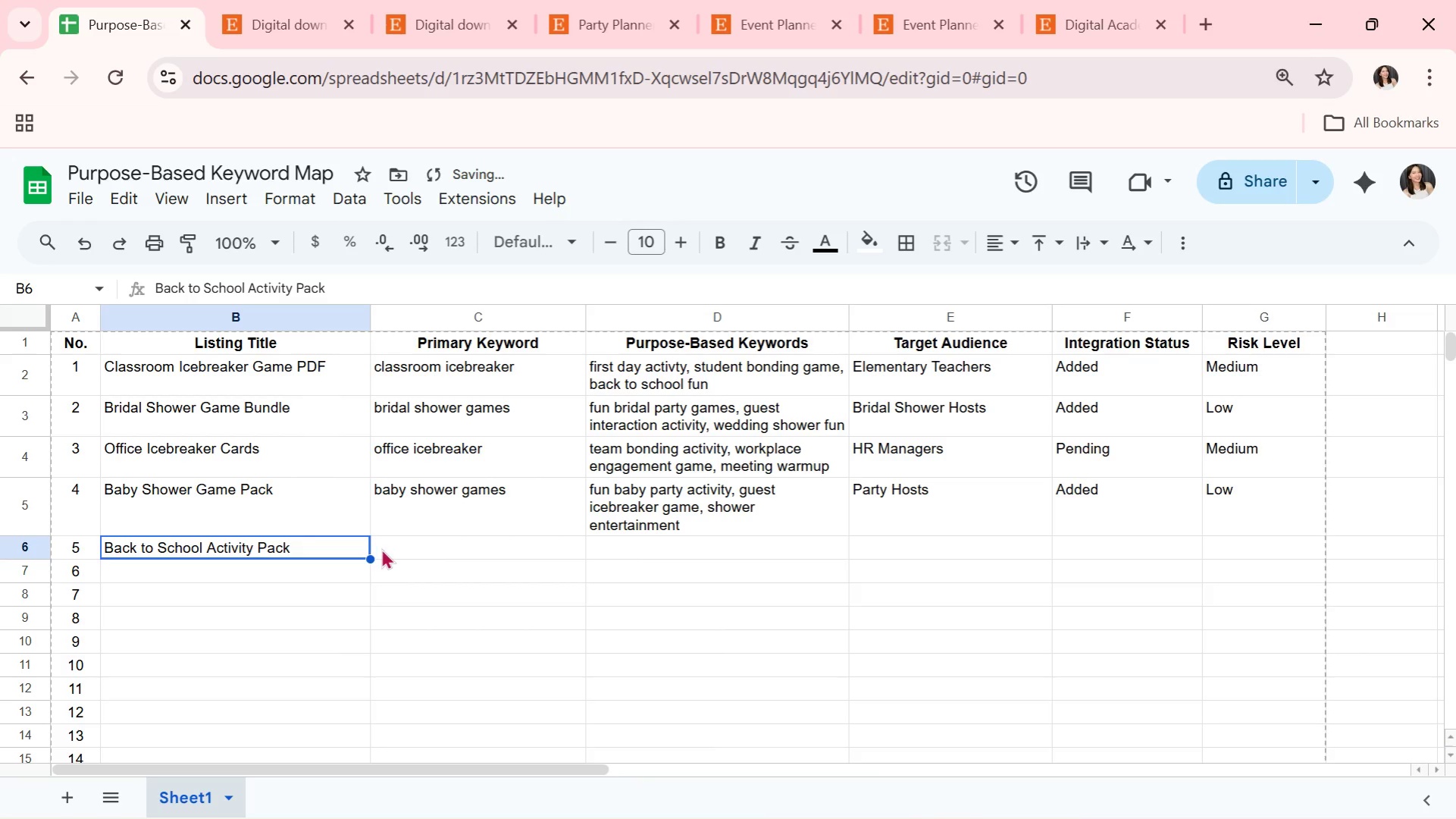 
left_click([409, 542])
 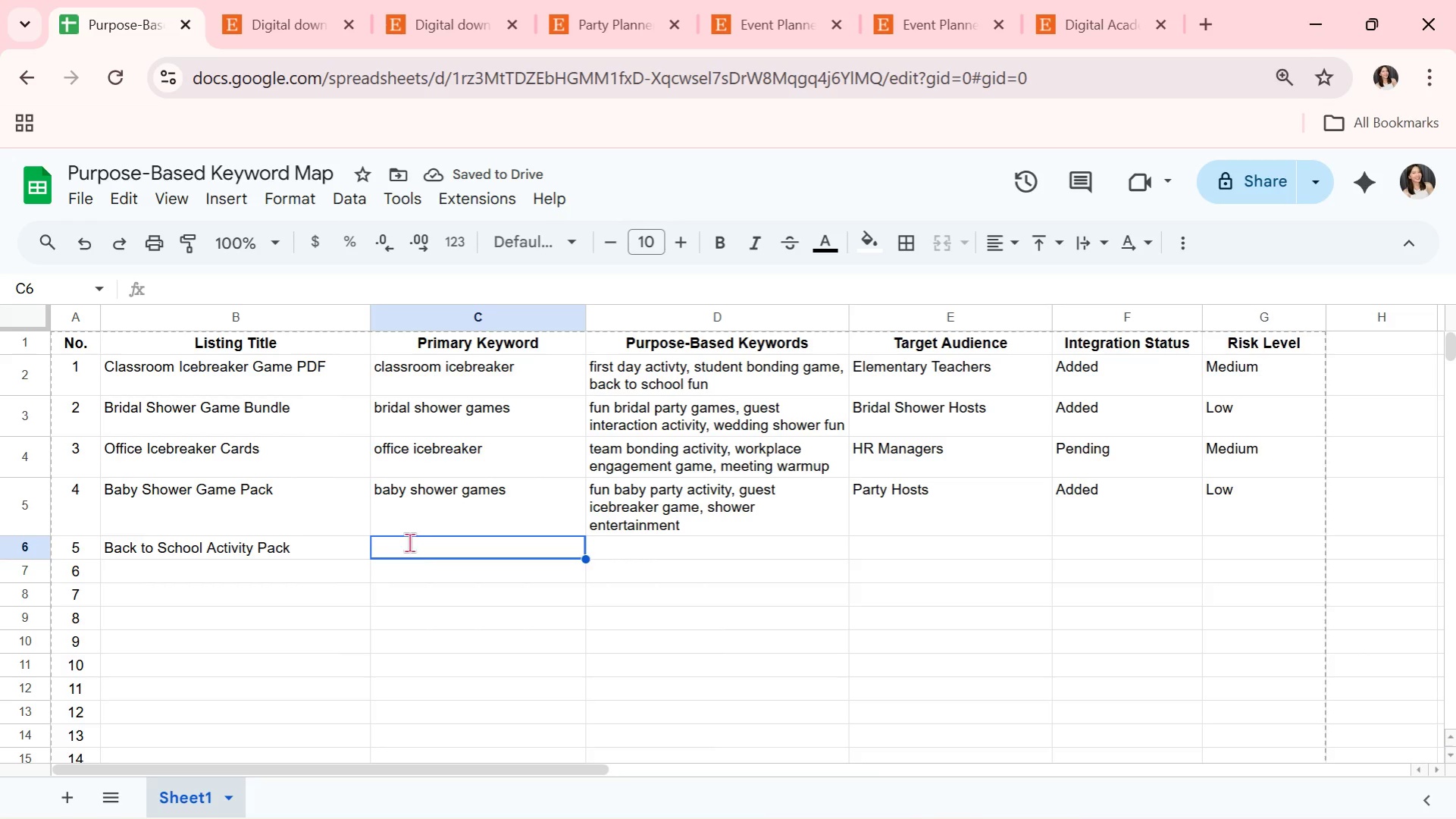 
type(school activity pack)
 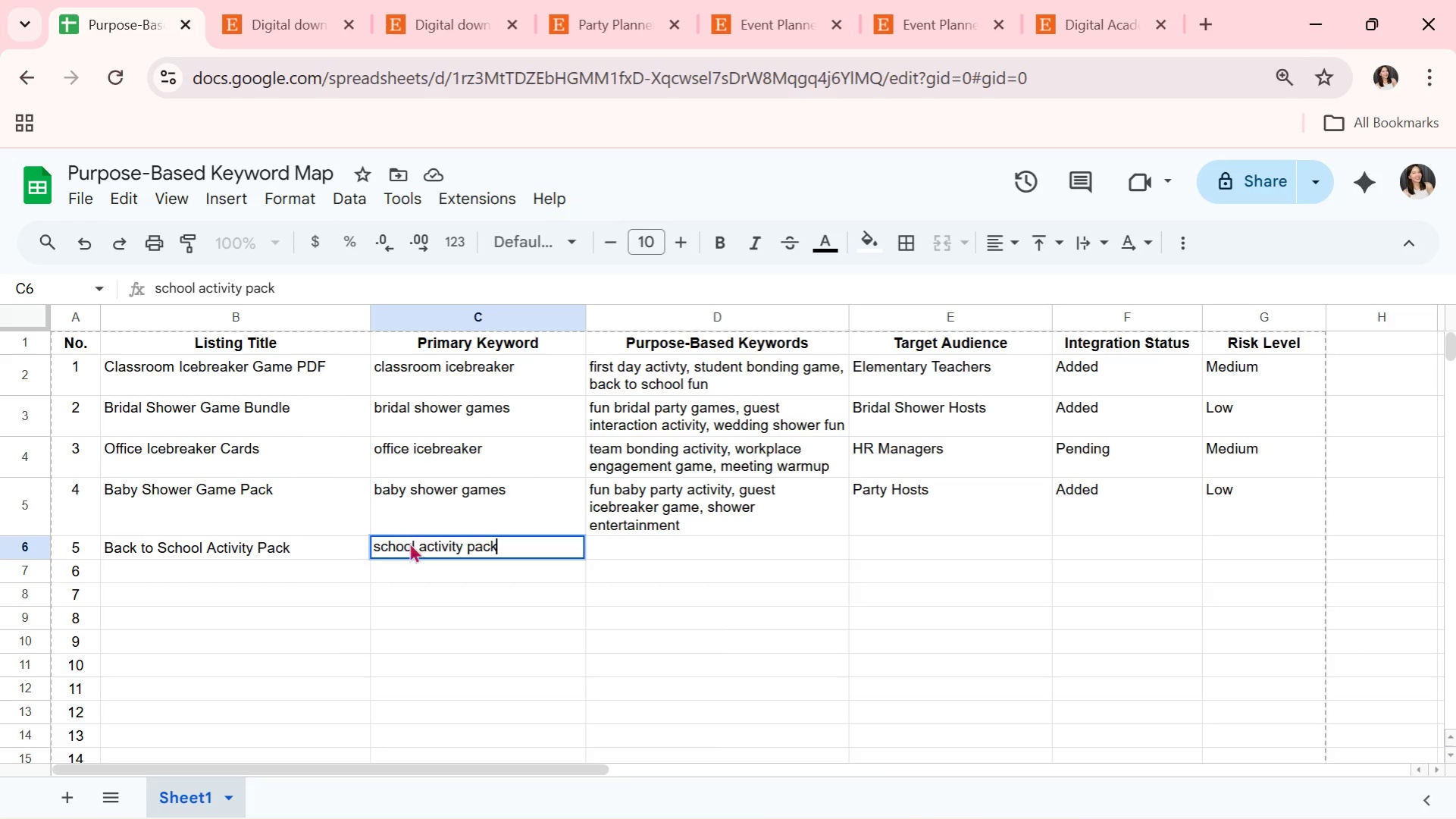 
key(ArrowRight)
 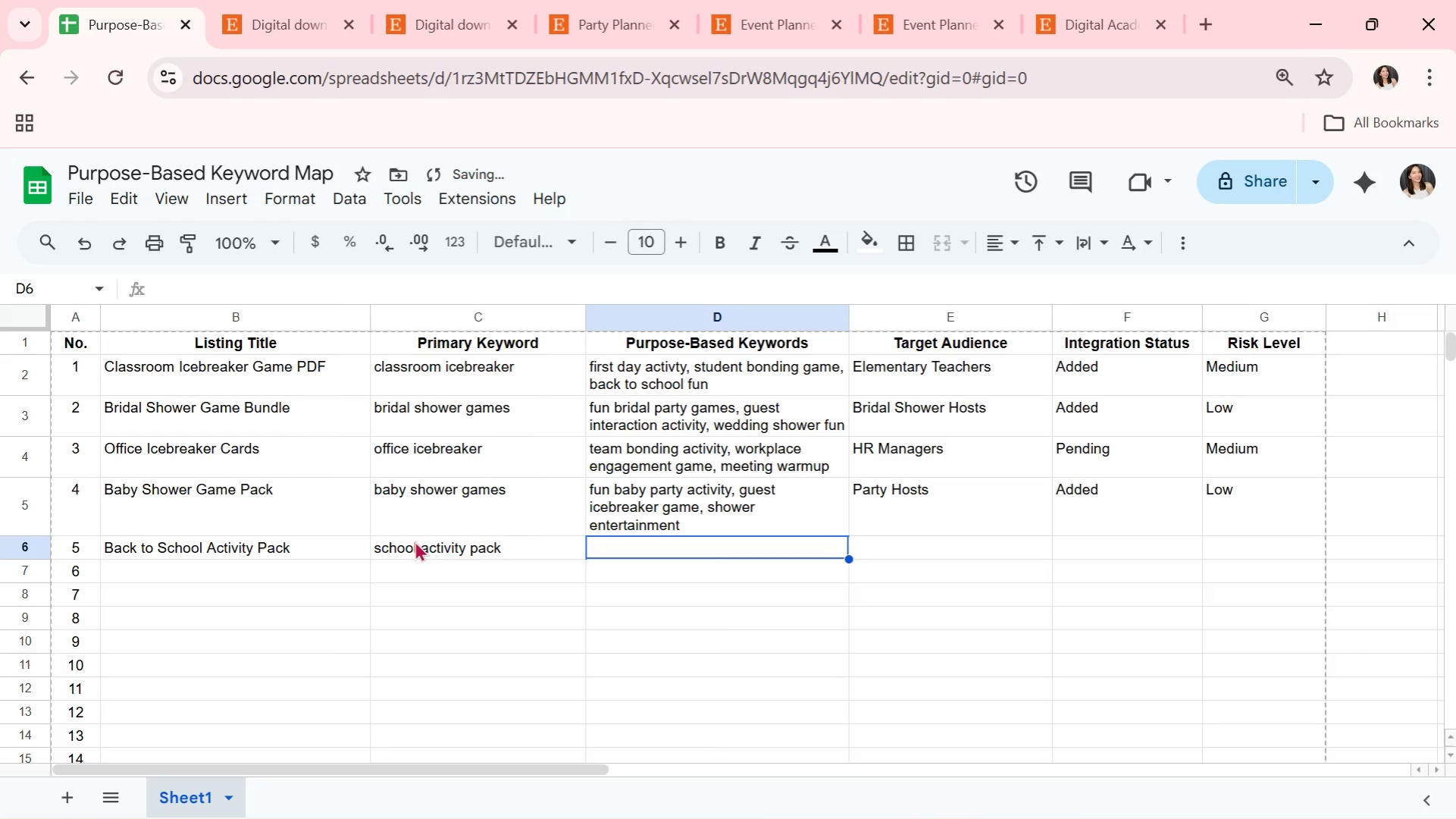 
type(first wwe)
key(Backspace)
key(Backspace)
type(eek engagement )
key(Backspace)
type(, classroom bonding )
key(Backspace)
type(, student intro game)
 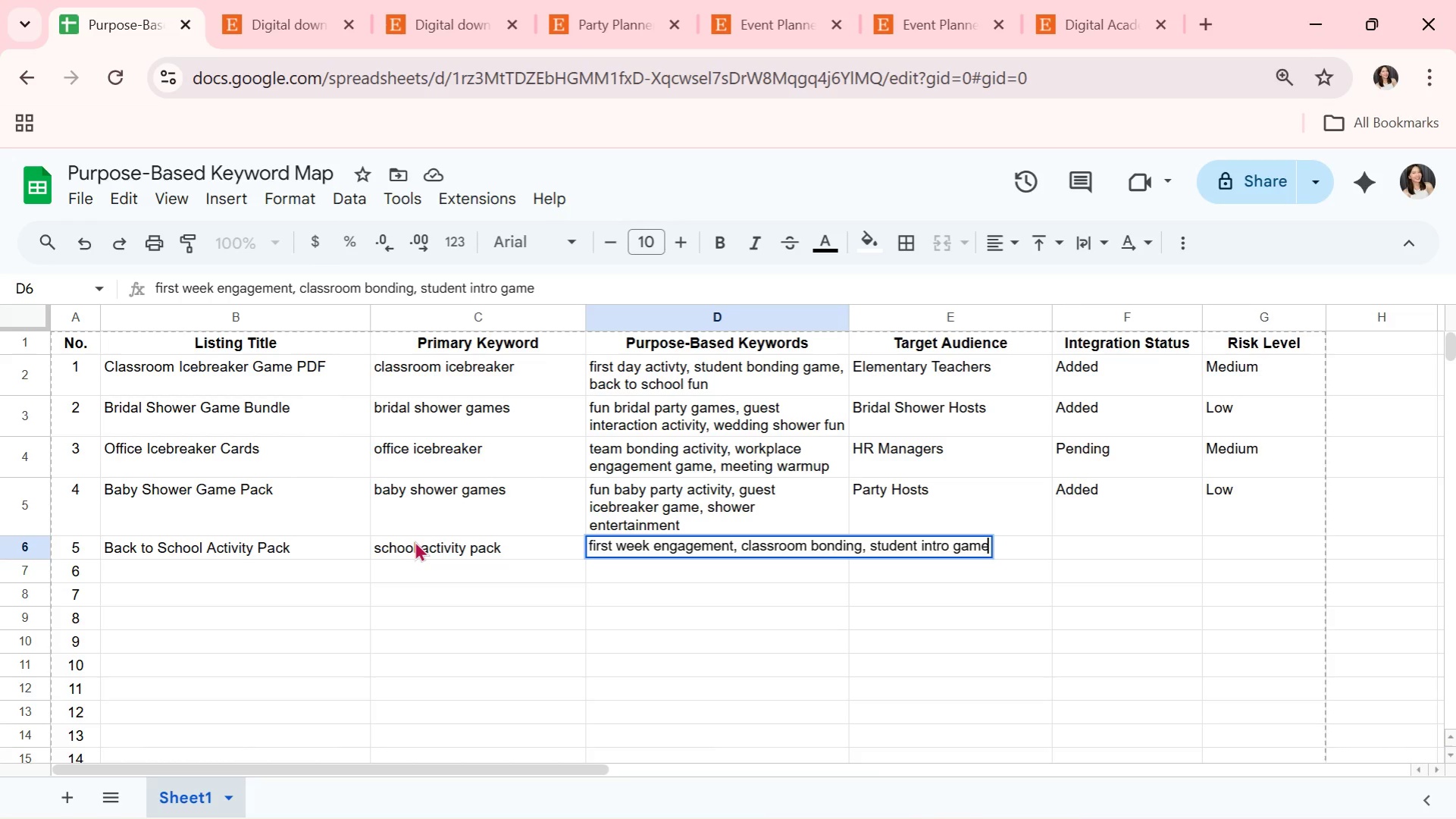 
key(ArrowRight)
 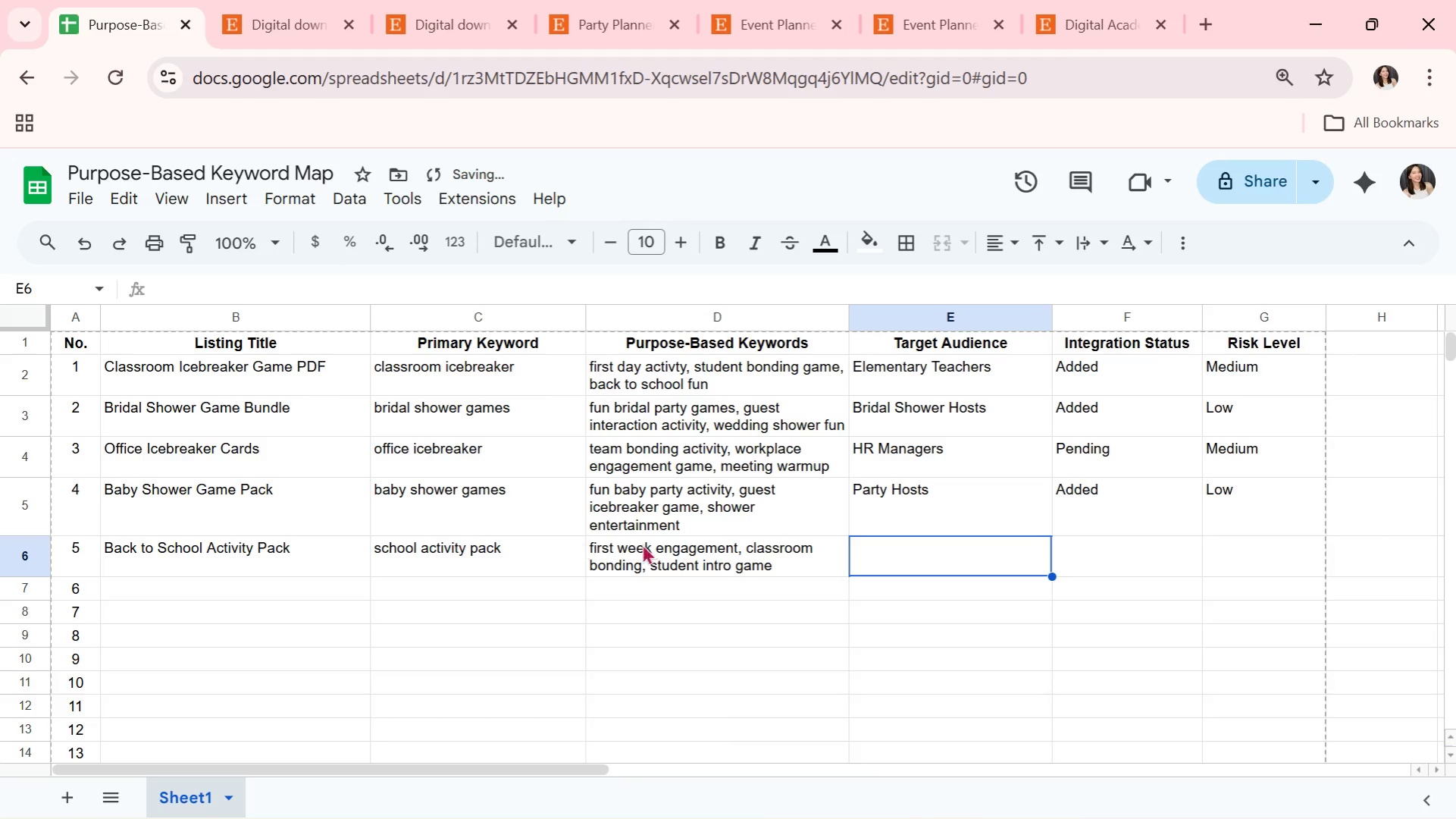 
left_click([651, 545])
 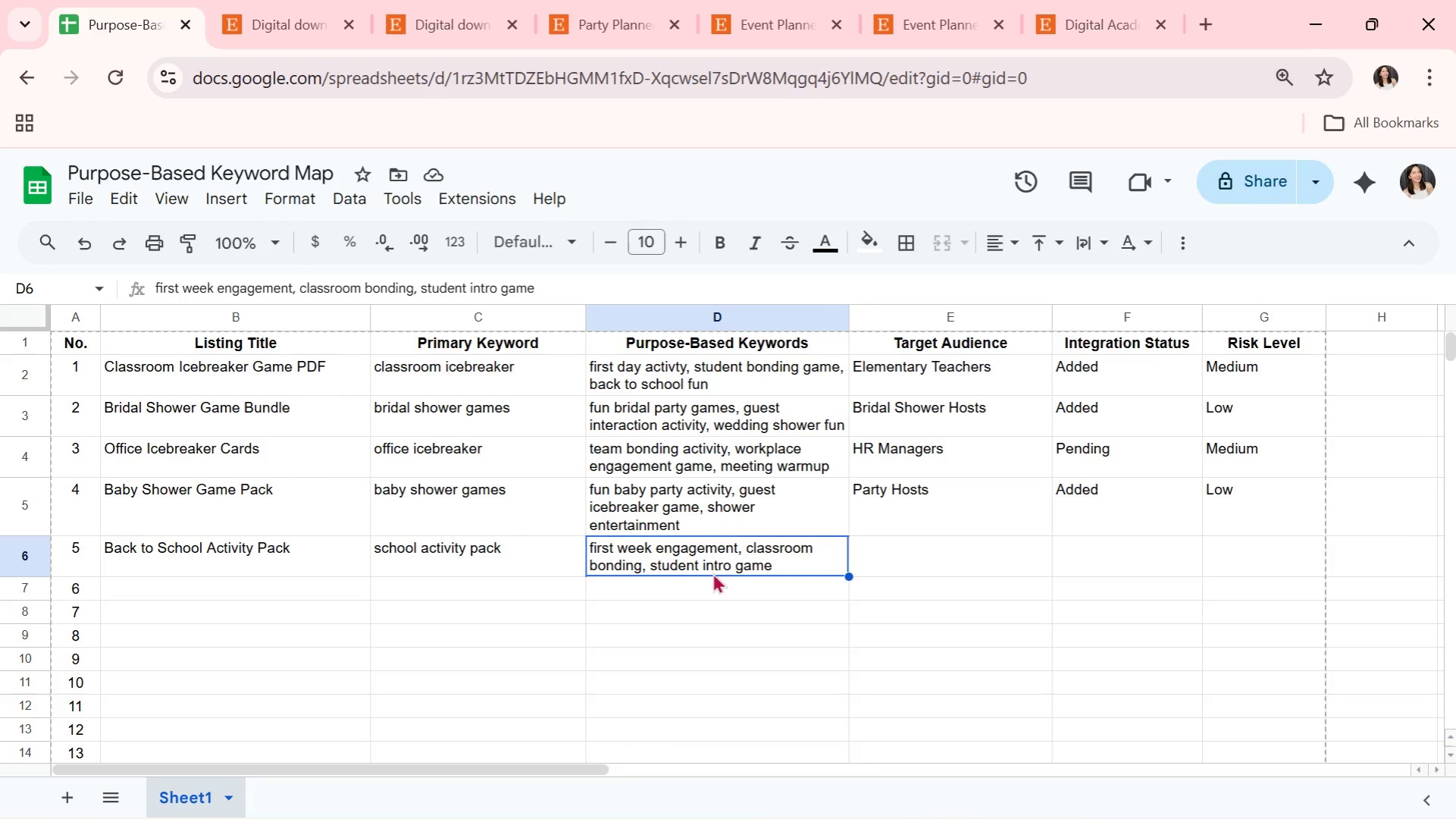 
wait(10.61)
 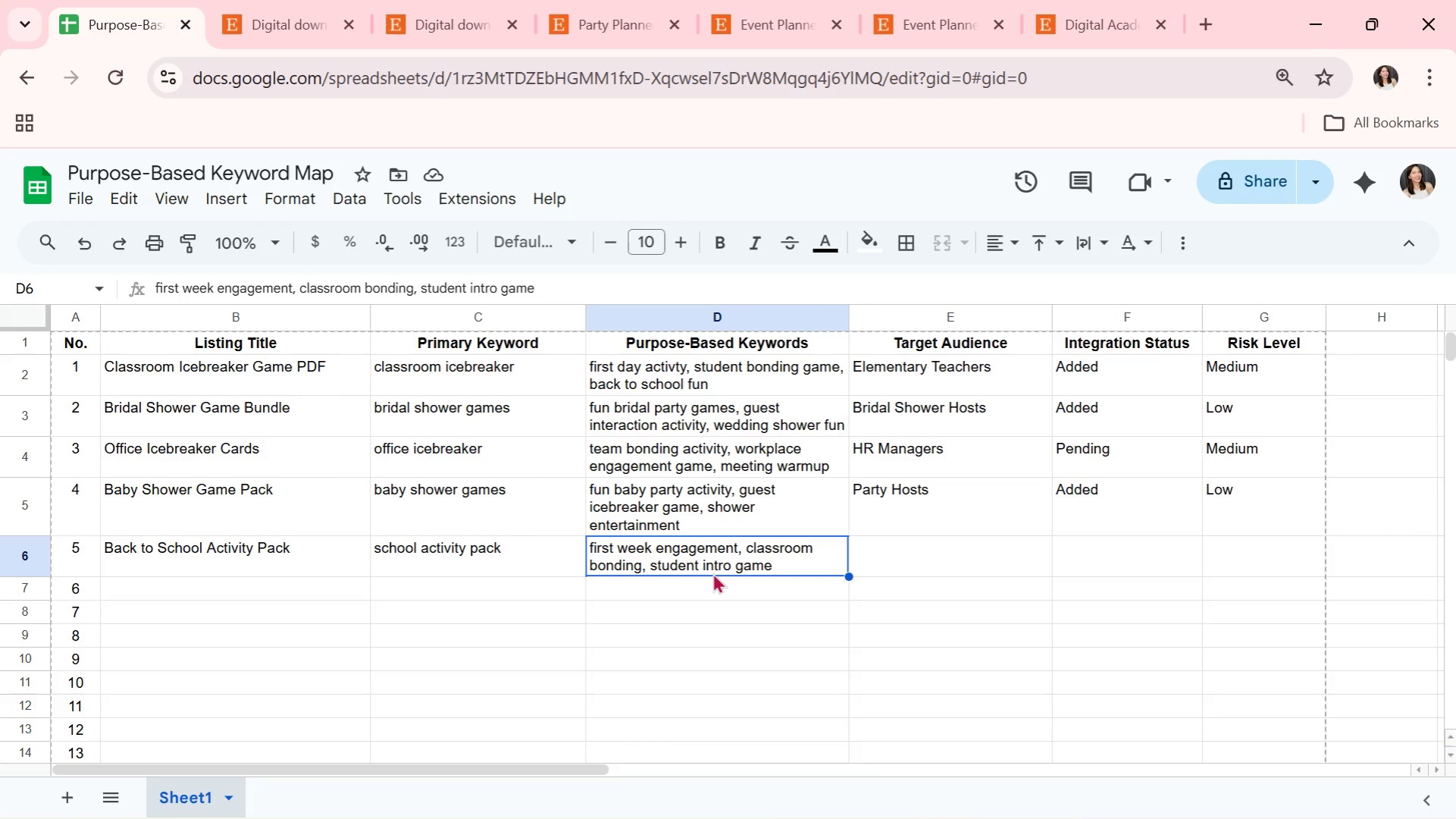 
left_click([906, 554])
 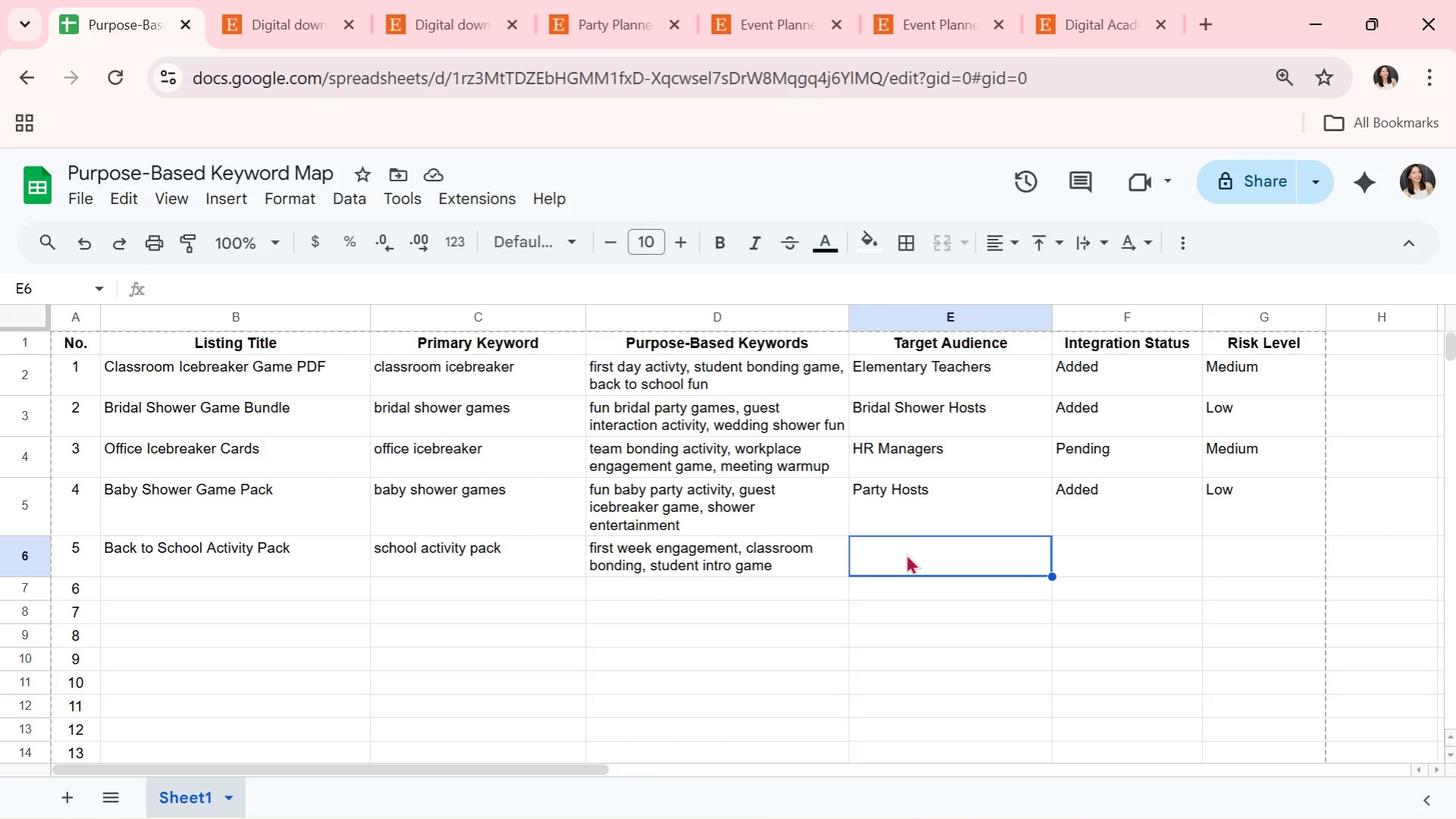 
type(Teachers)
 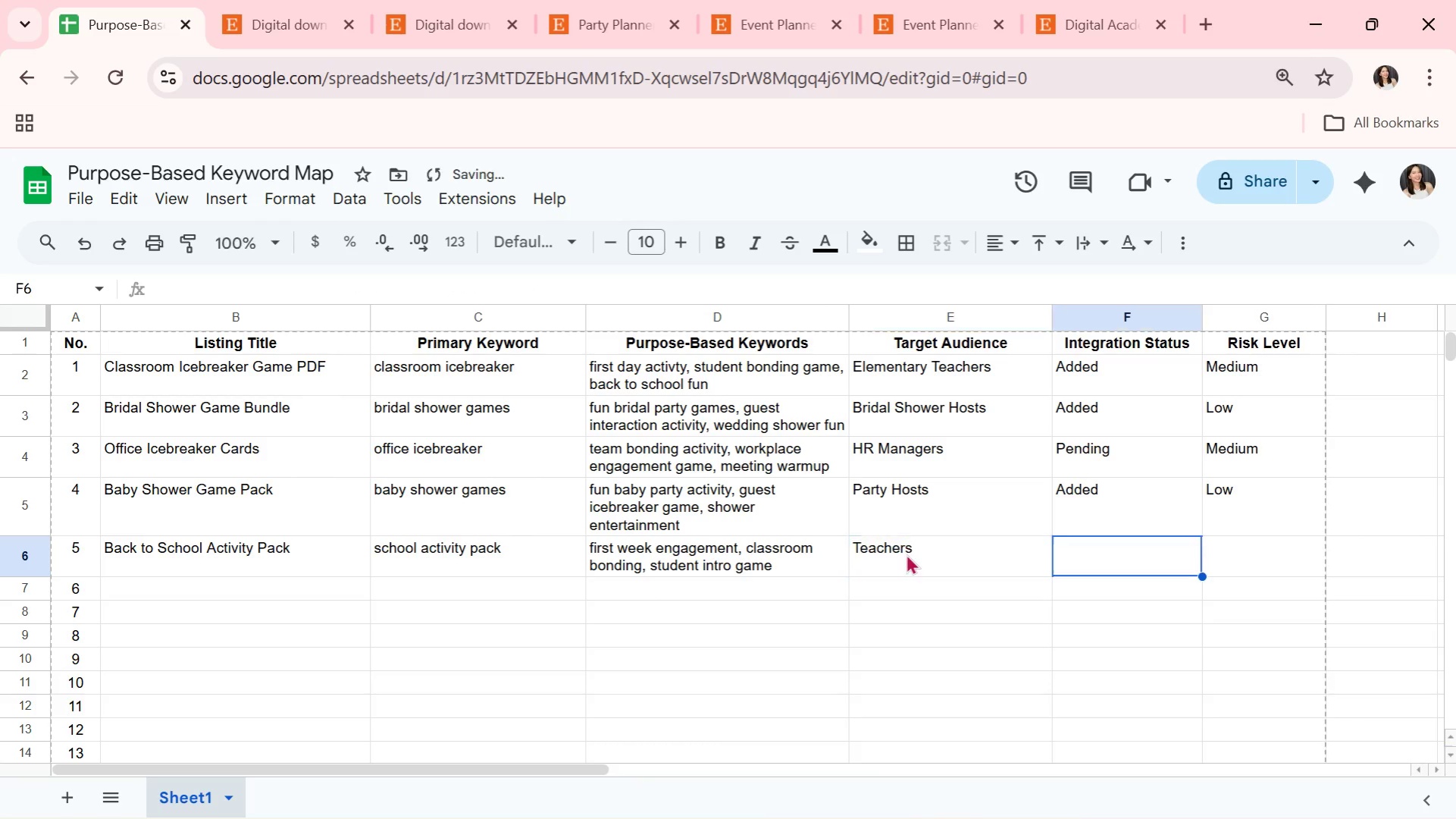 
key(ArrowRight)
 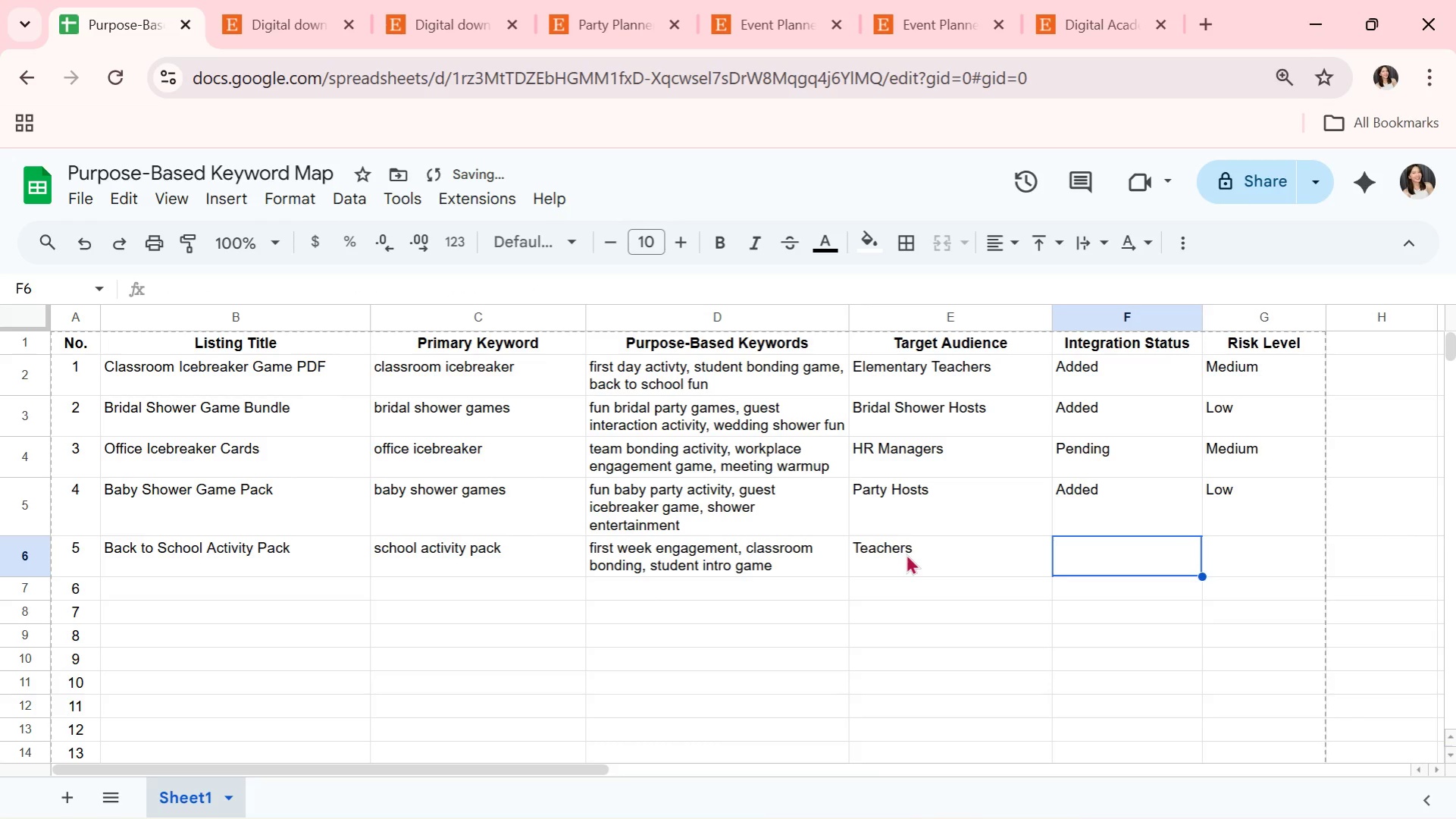 
type(Adde)
 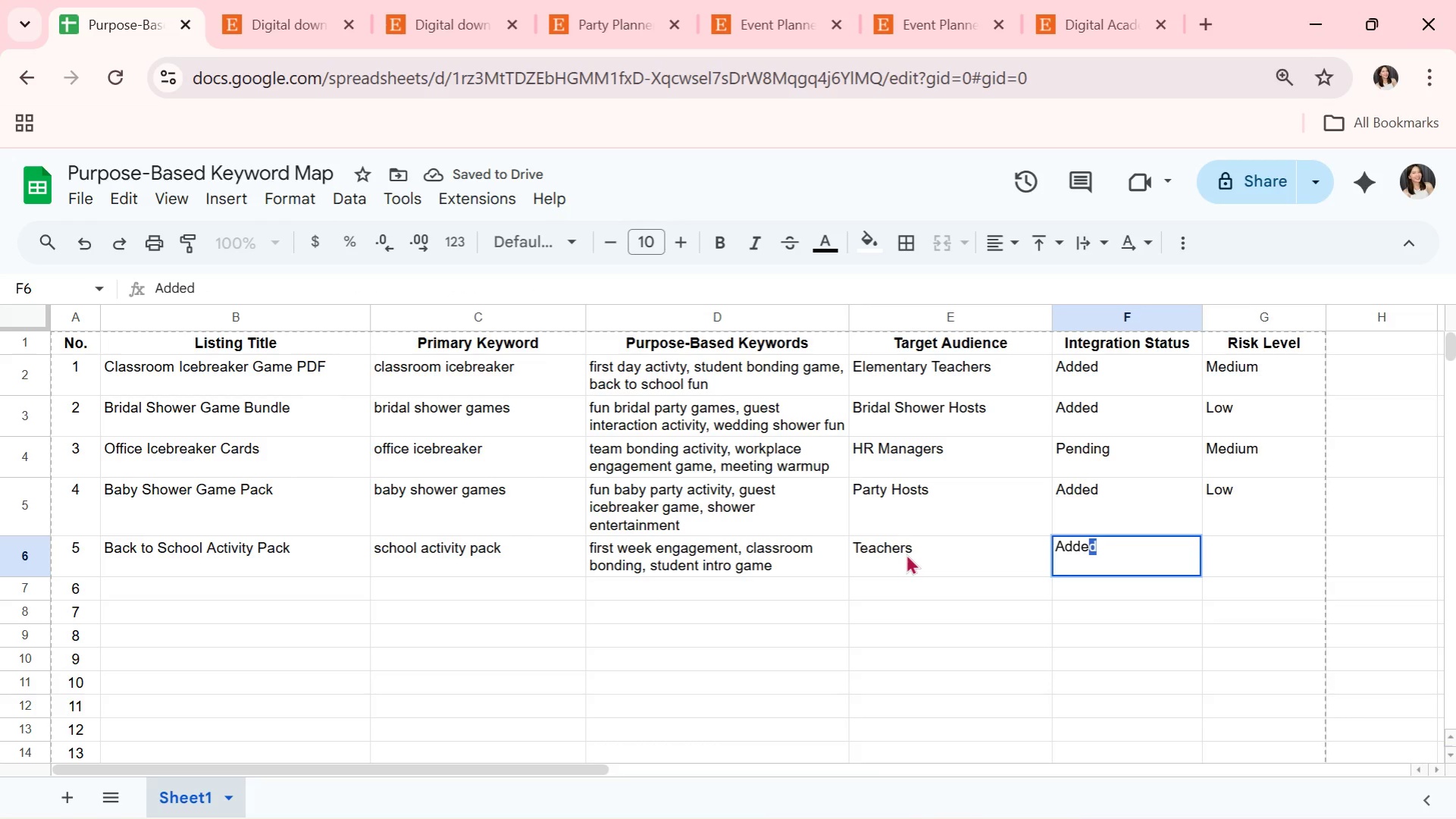 
key(ArrowRight)
 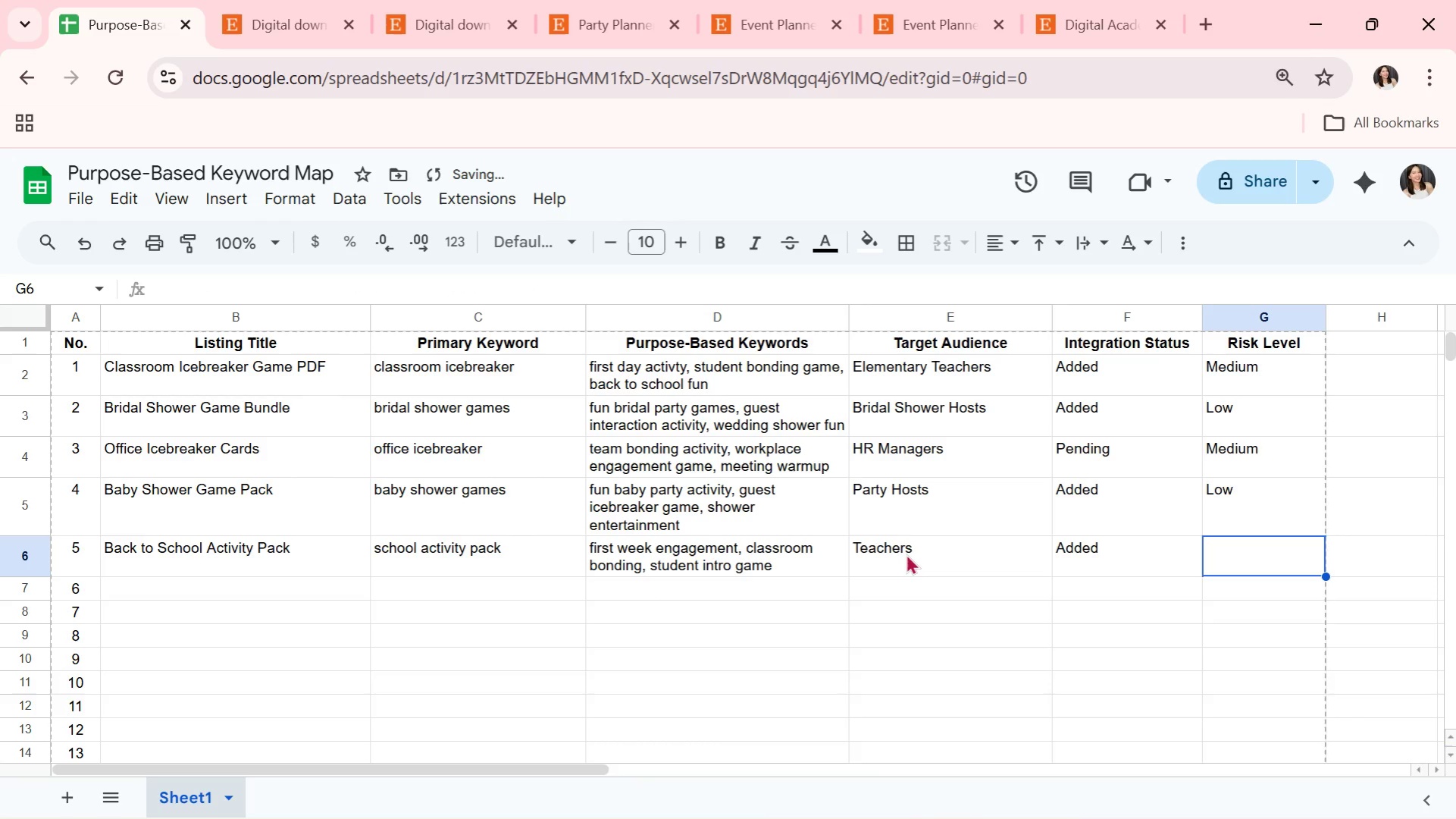 
key(CapsLock)
 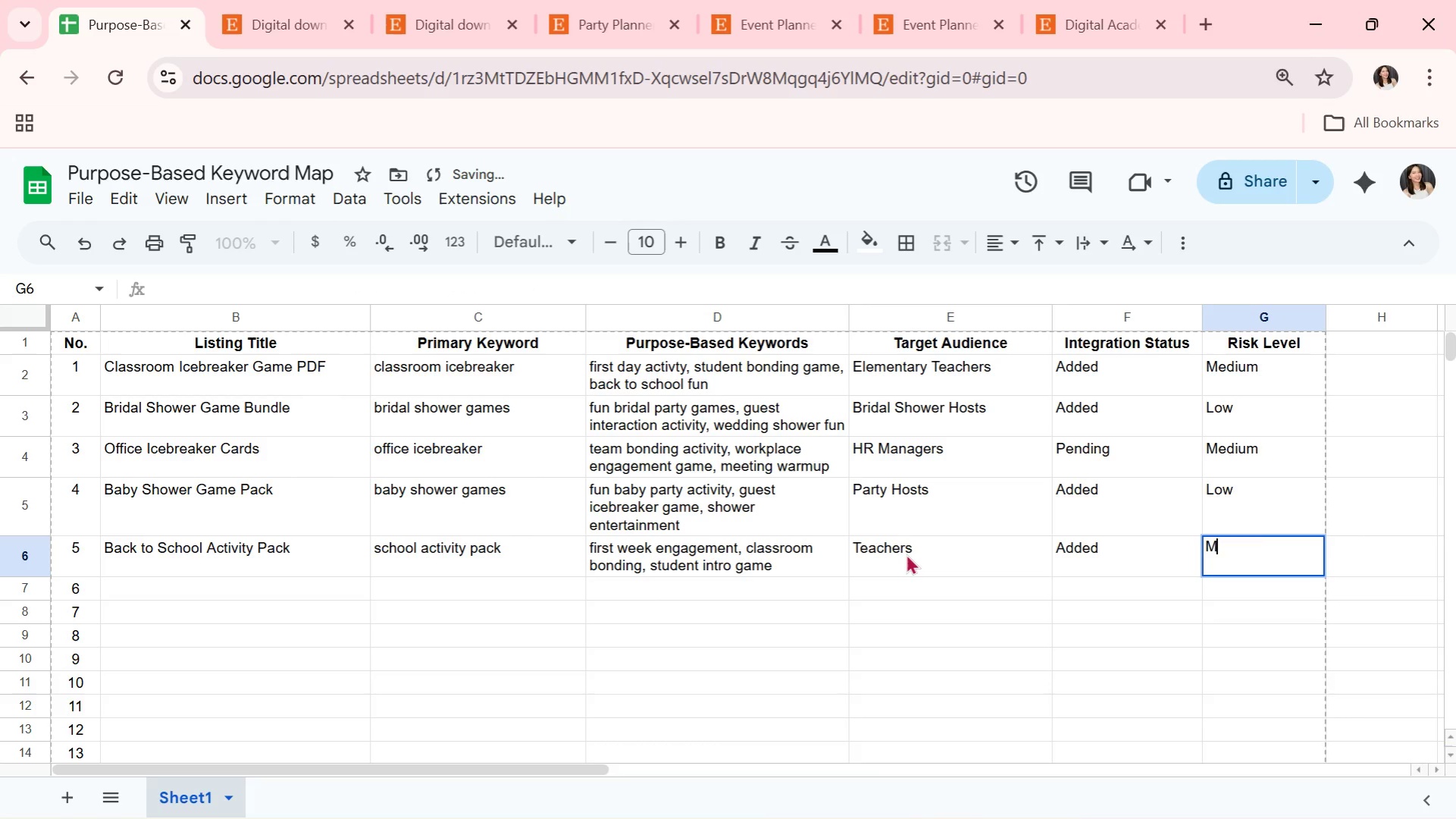 
key(M)
 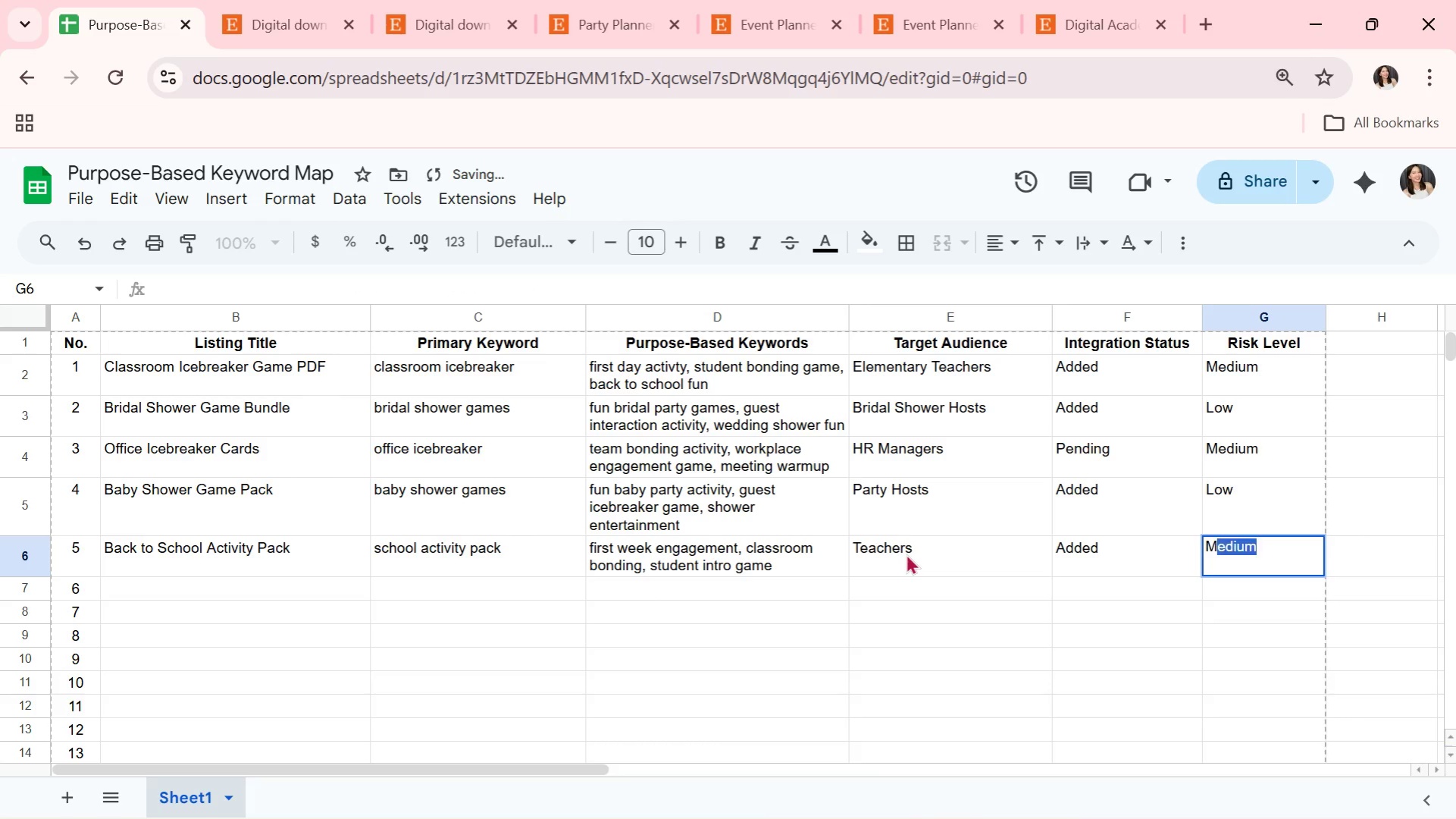 
key(CapsLock)
 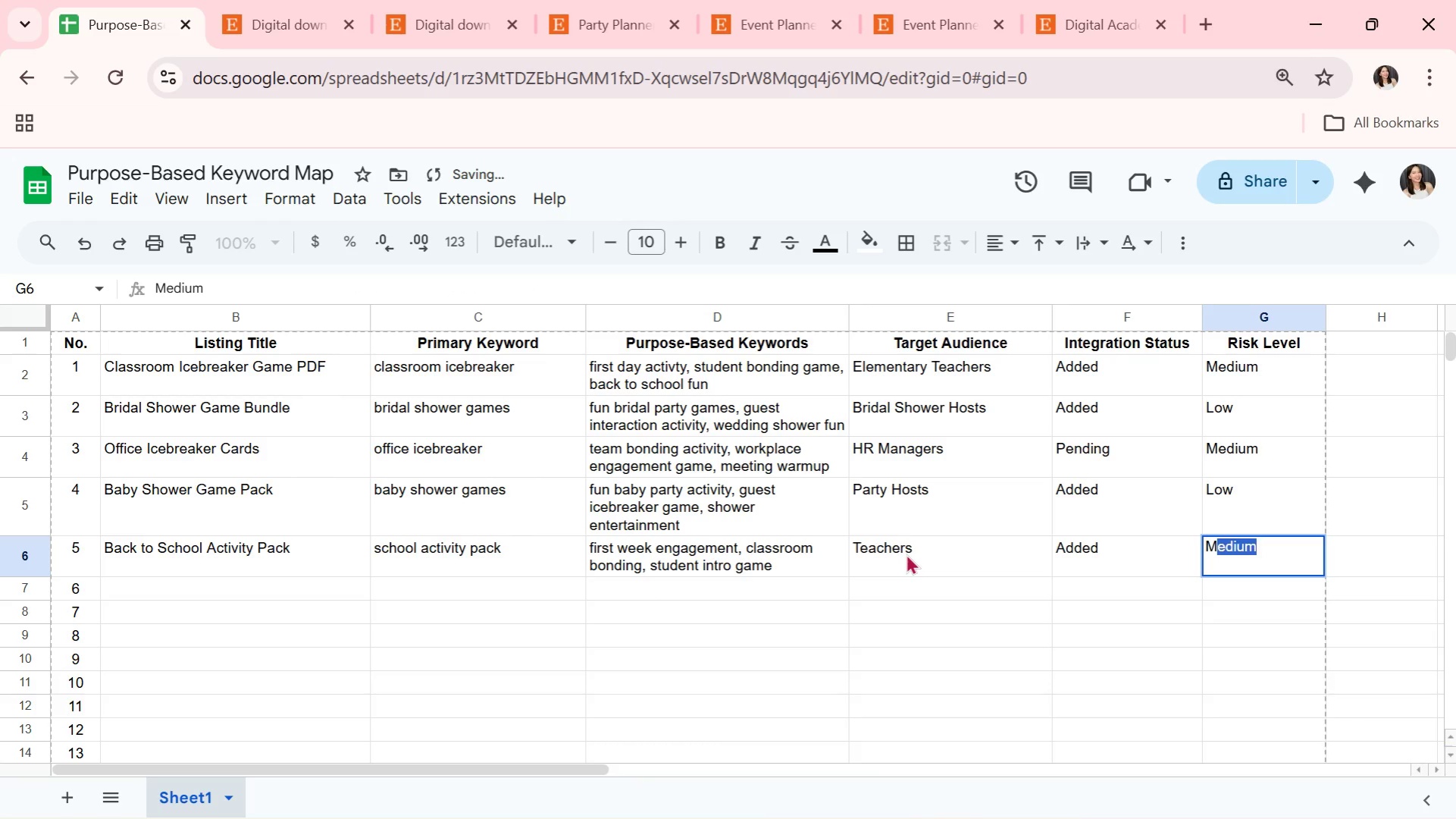 
key(Enter)
 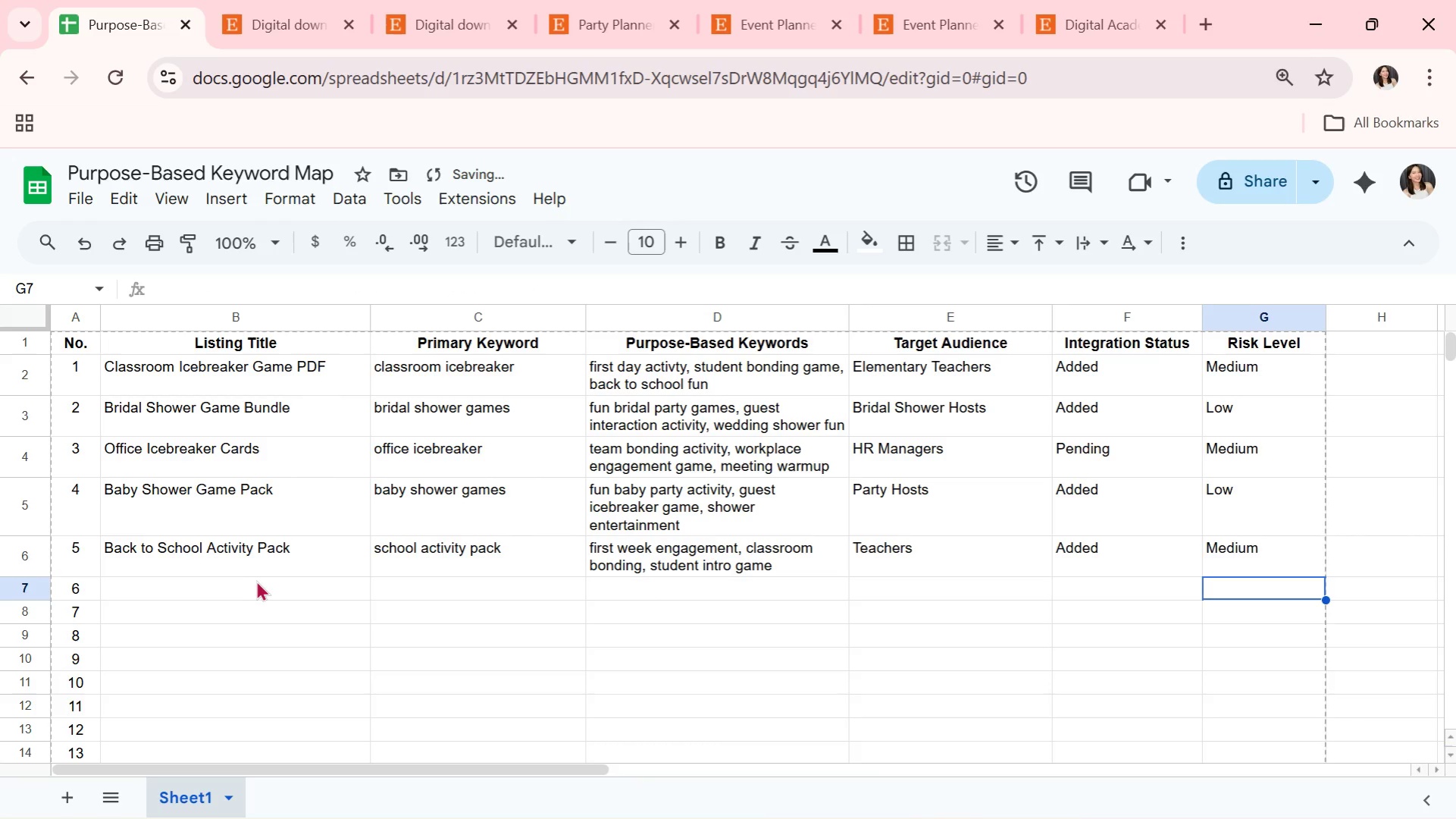 
left_click([246, 583])
 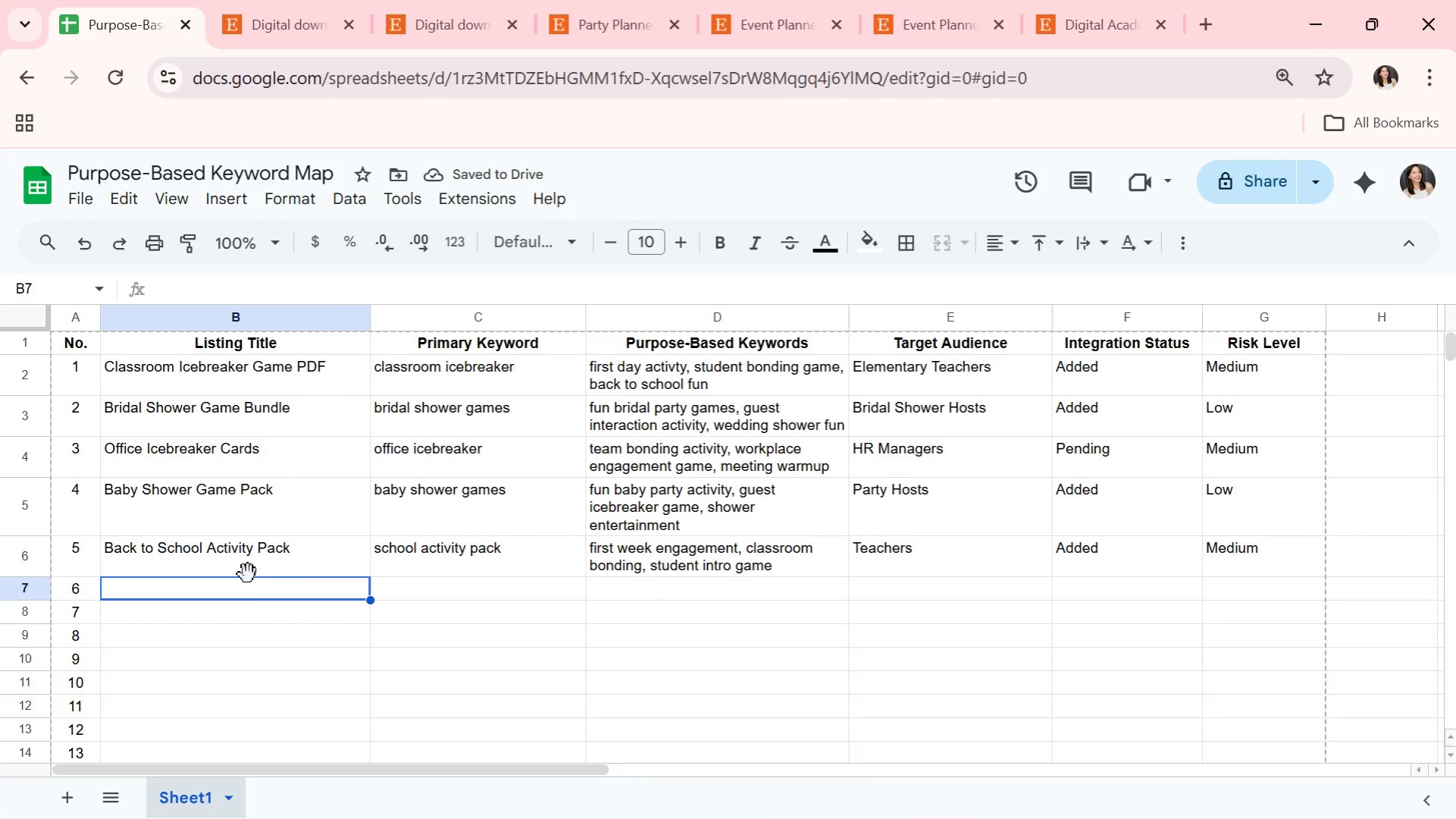 
type(Virtual Team Building GAme)
key(Backspace)
key(Backspace)
key(Backspace)
type(ame)
 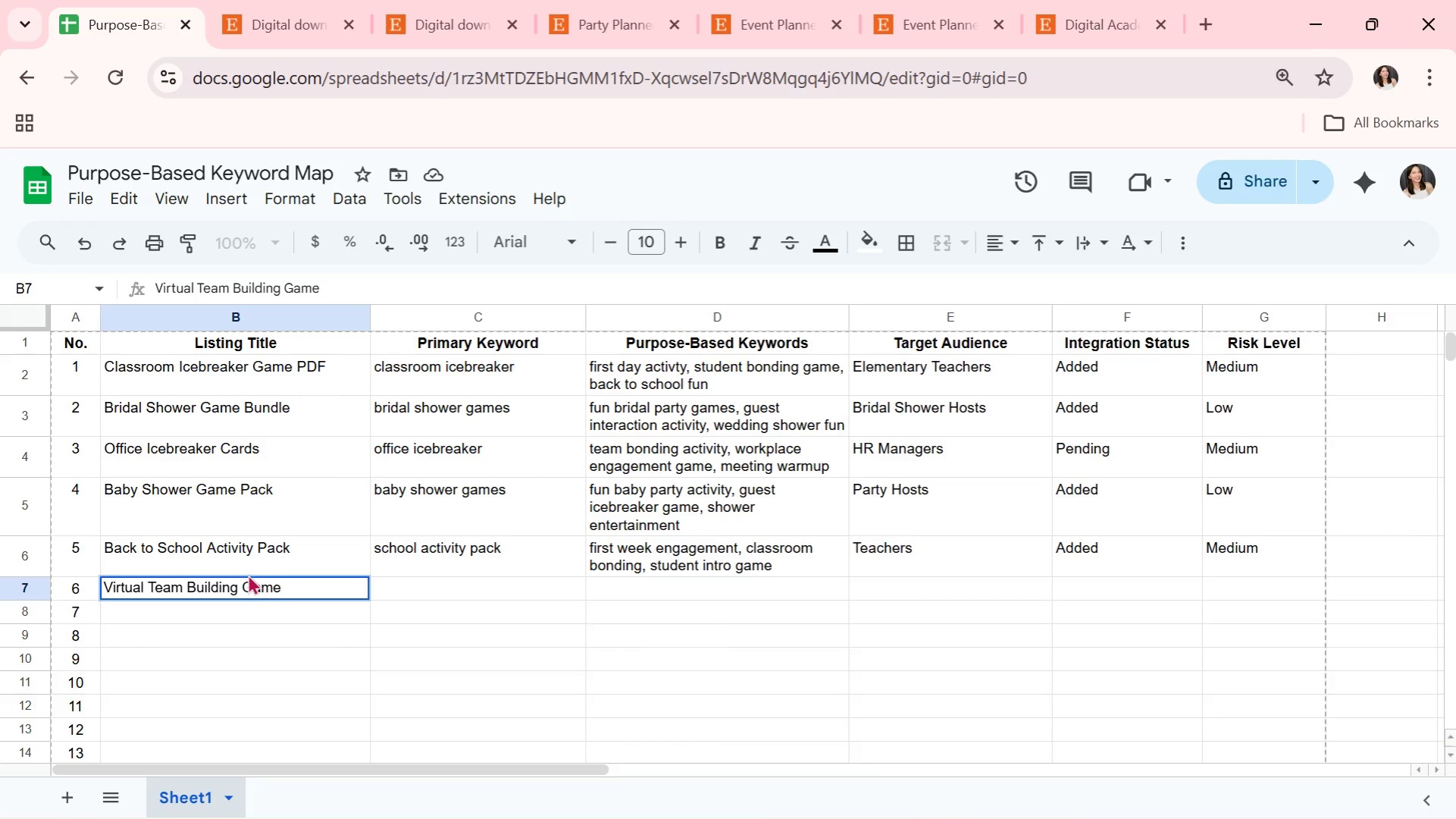 
key(ArrowRight)
 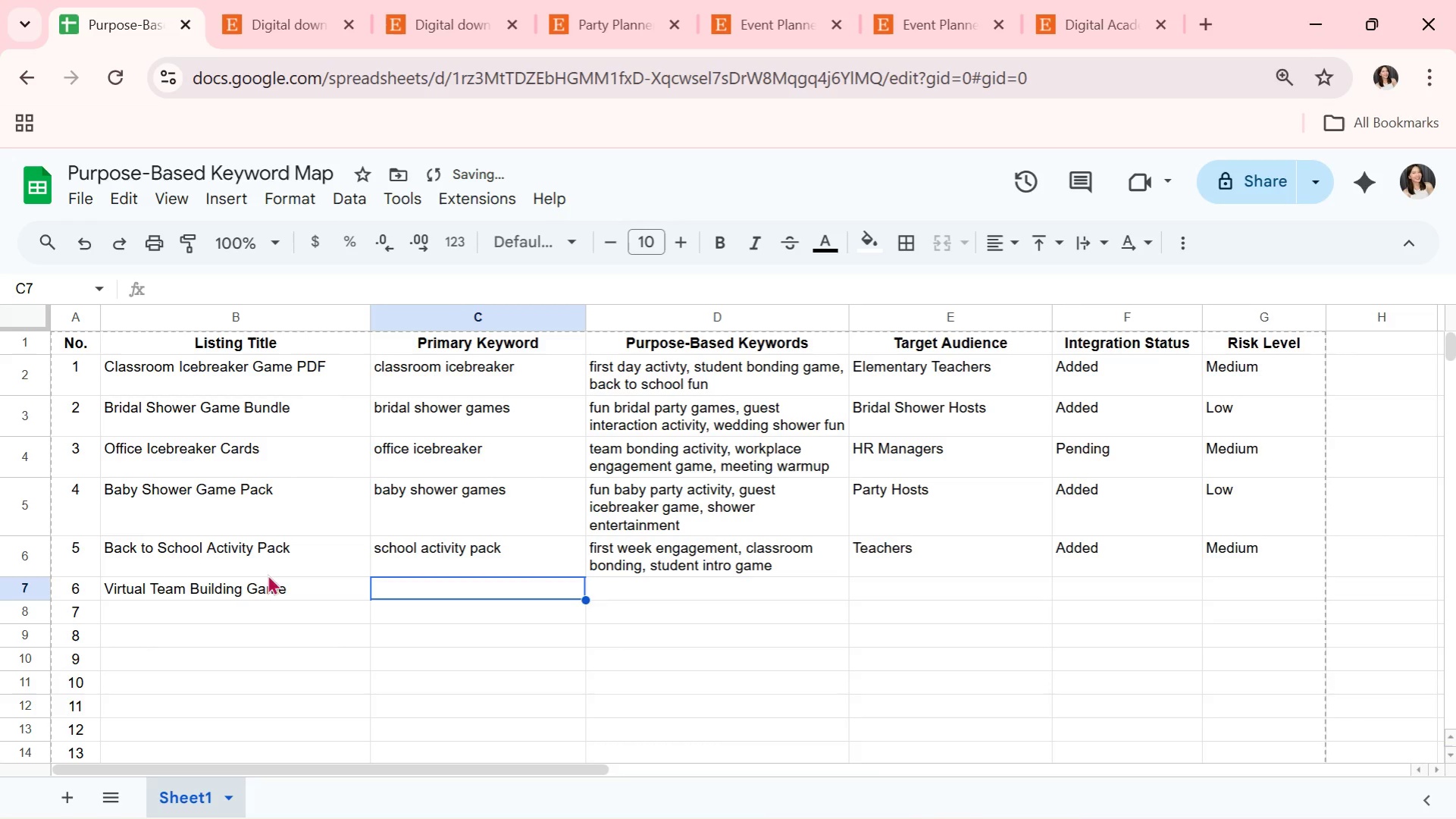 
left_click([233, 595])
 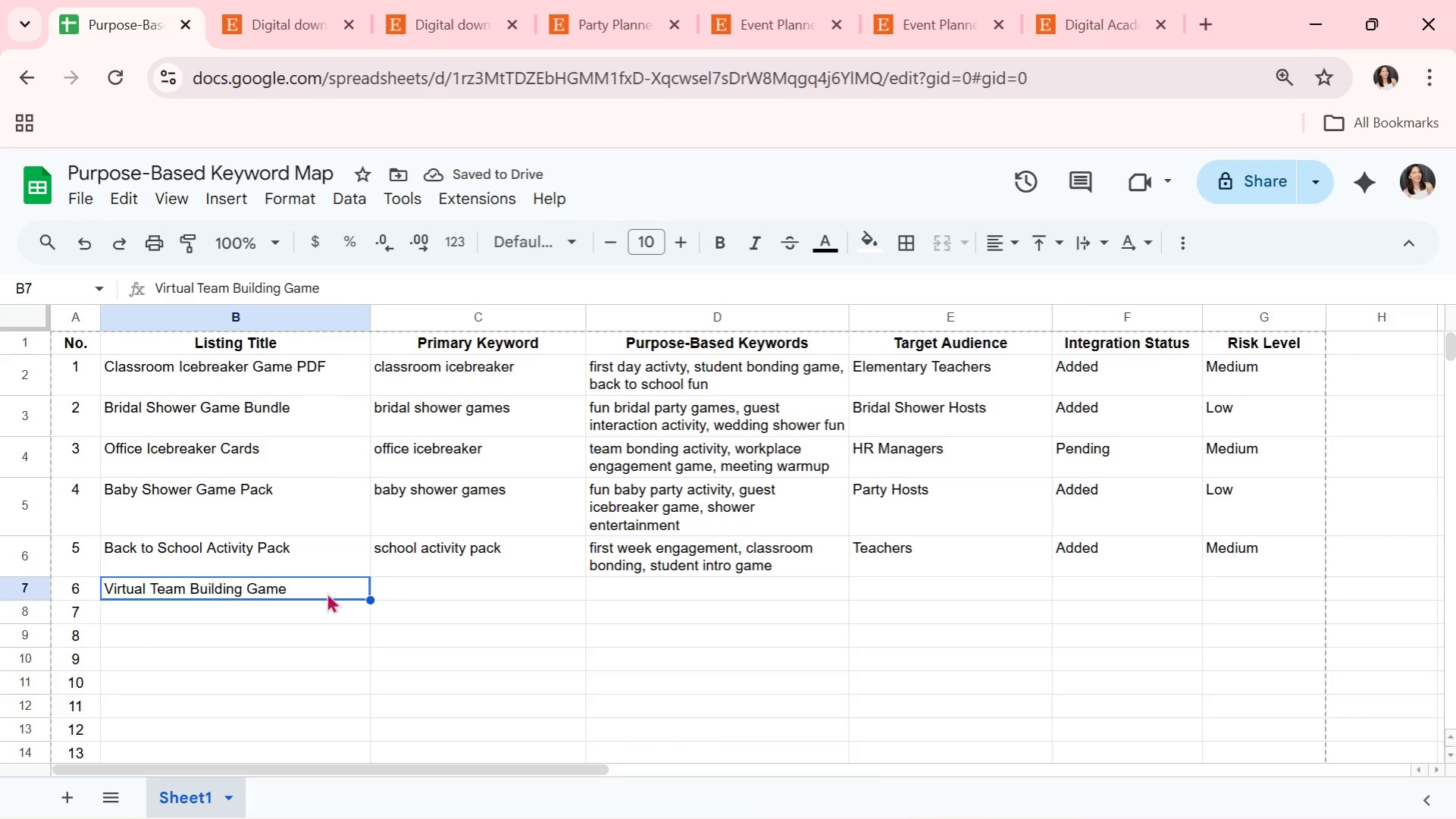 
left_click([412, 595])
 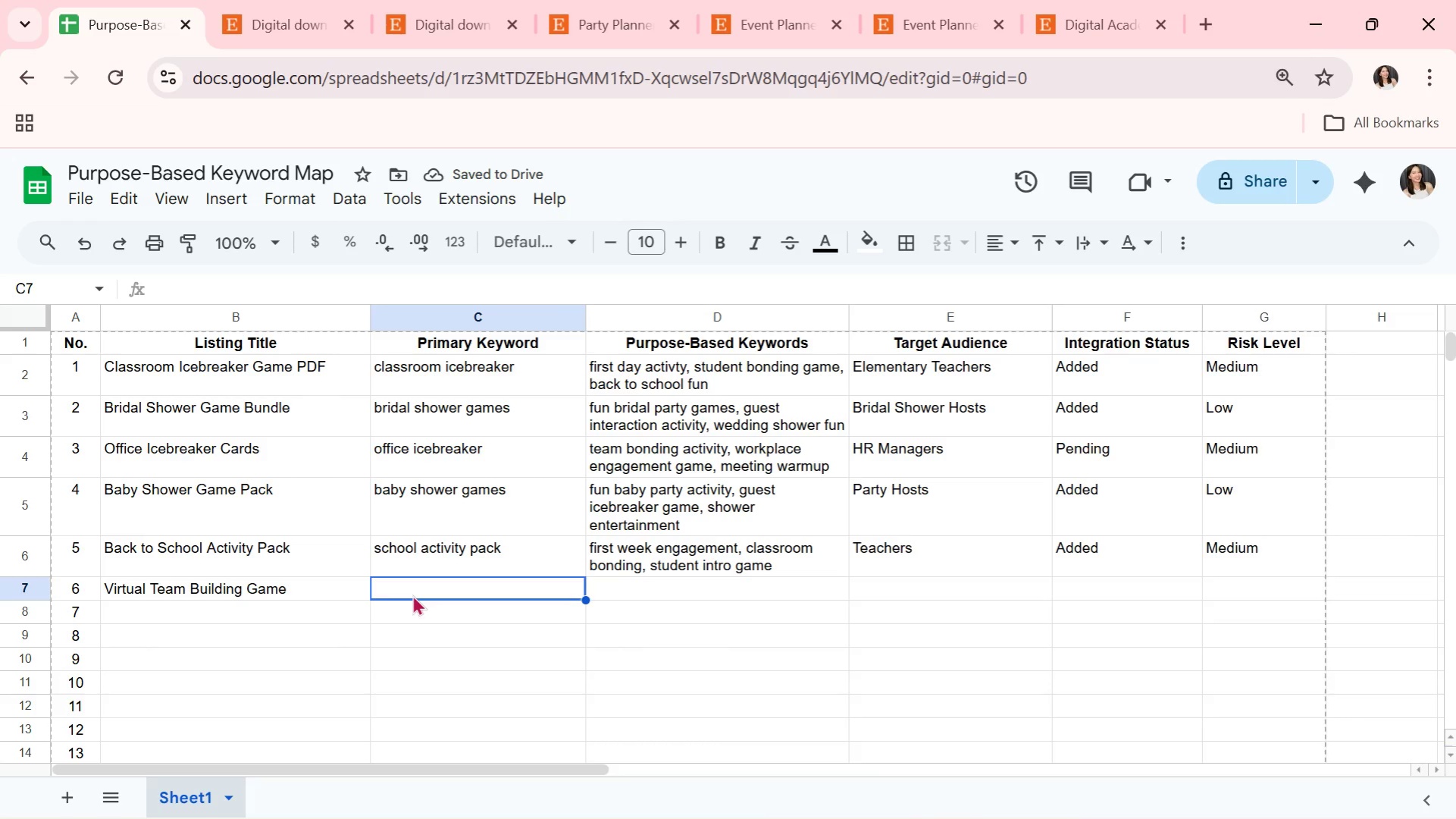 
type(viry)
key(Backspace)
type(tual team game)
 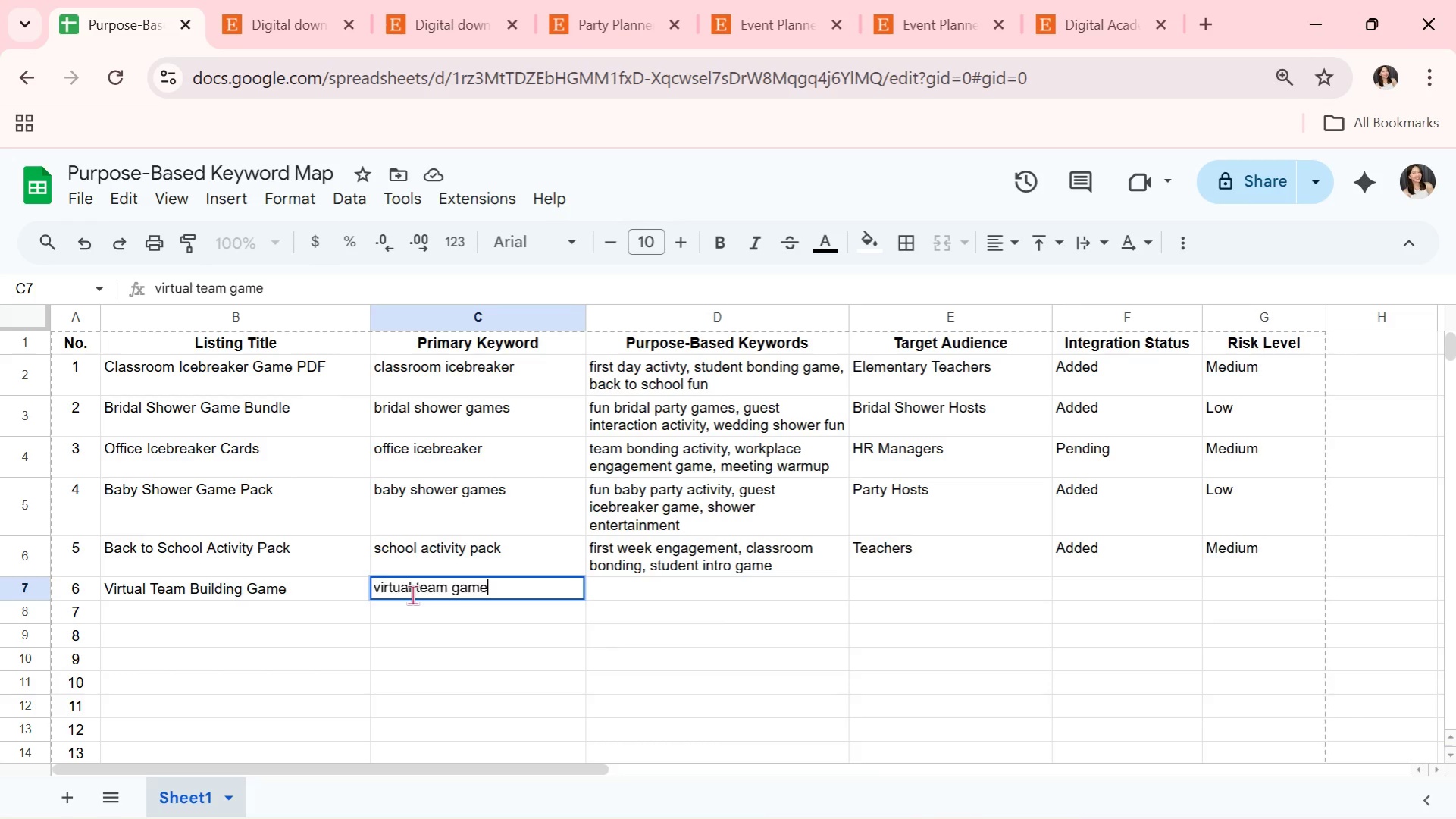 
key(ArrowRight)
 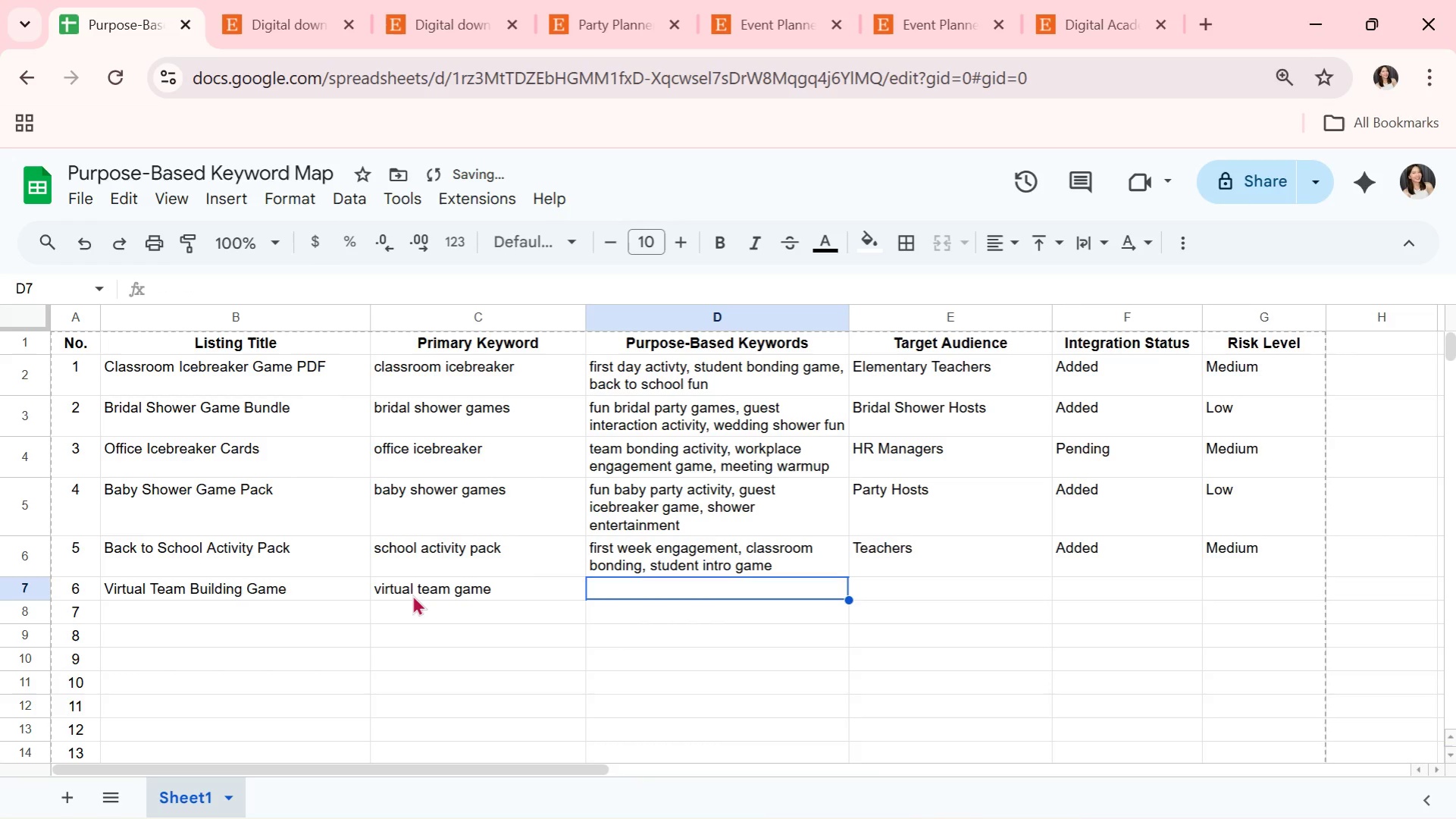 
type(remote team building, zoom icebreaker, online engagement activity)
 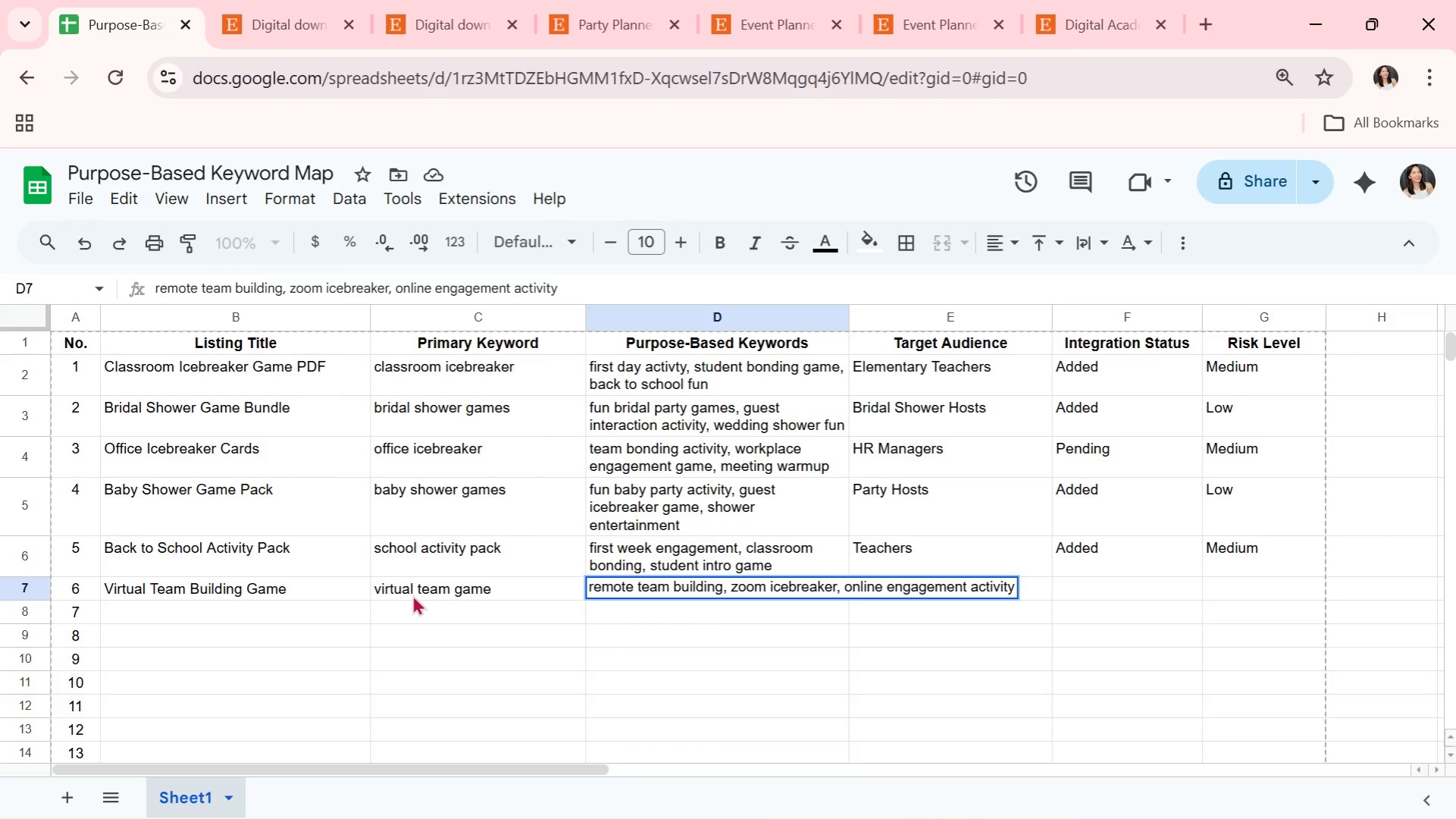 
key(Enter)
 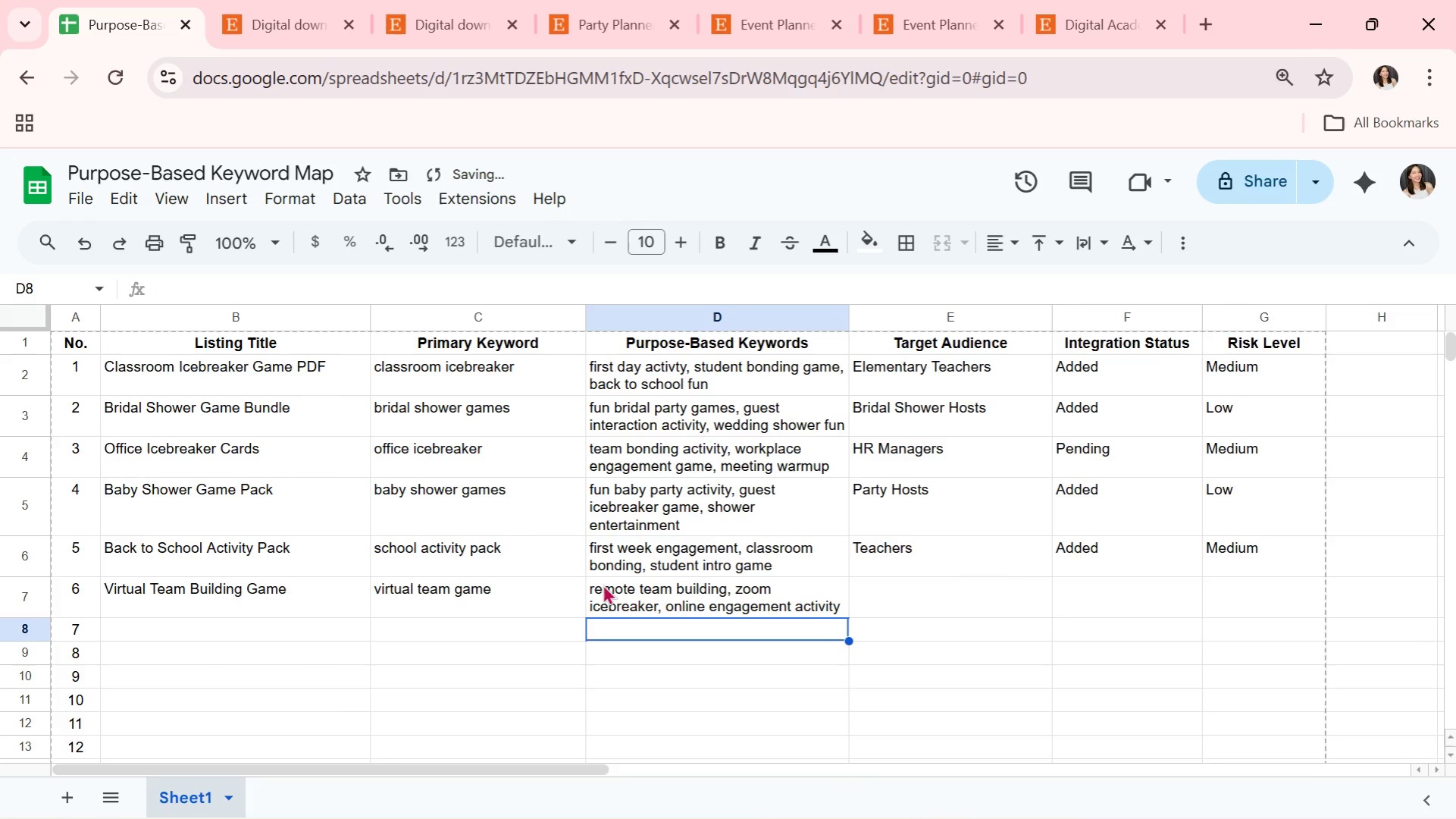 
left_click([656, 603])
 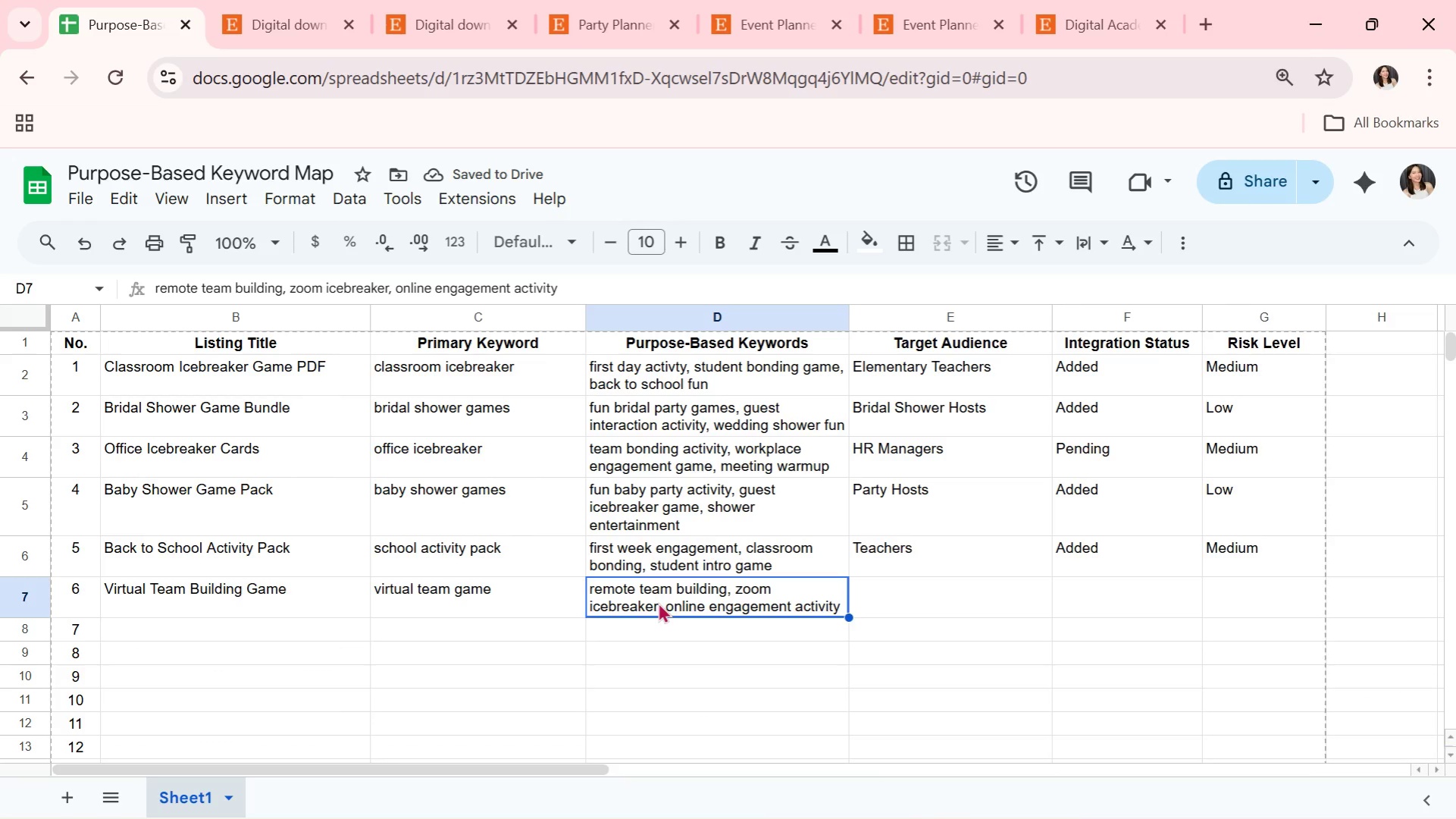 
double_click([697, 593])
 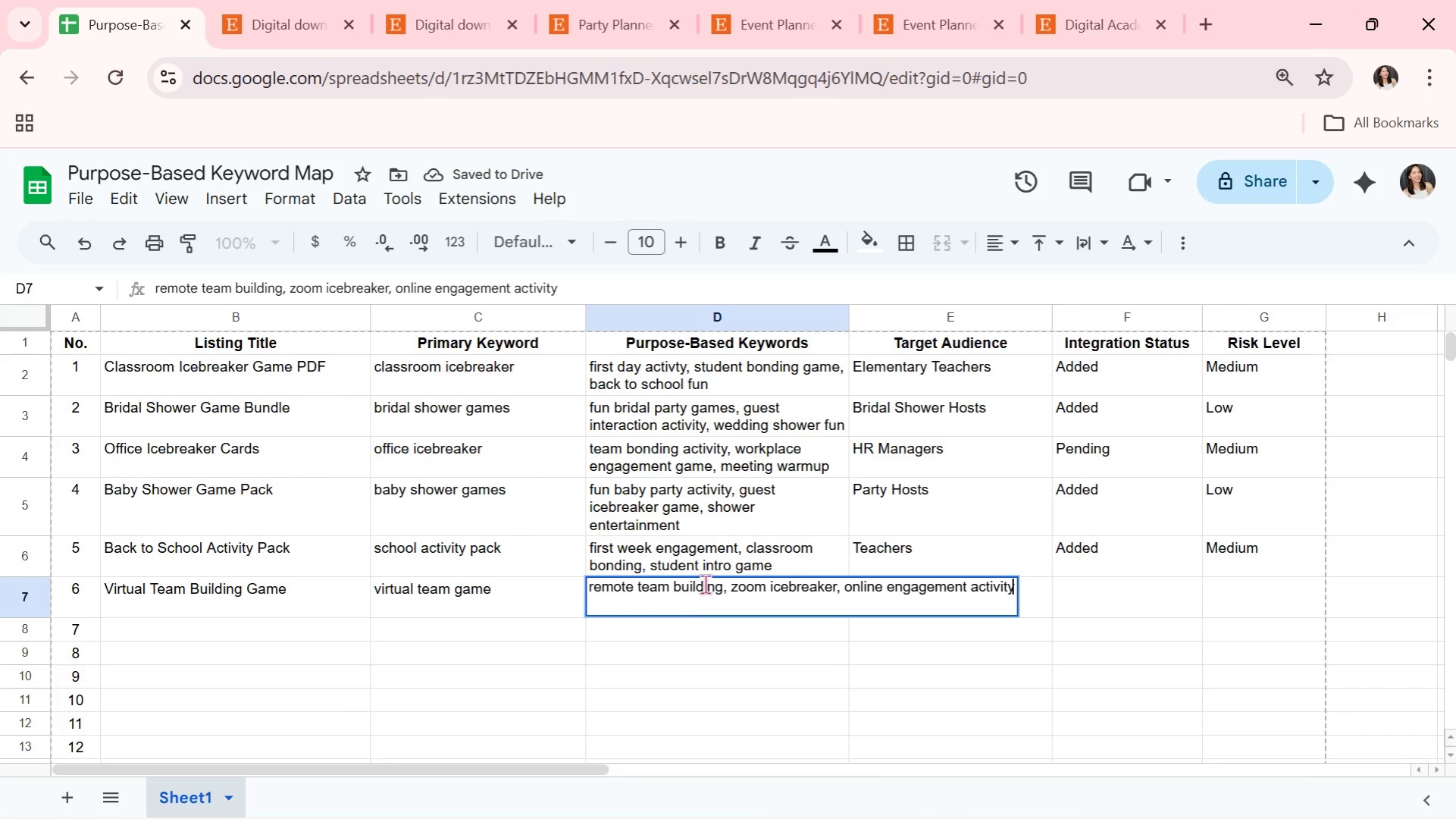 
triple_click([705, 584])
 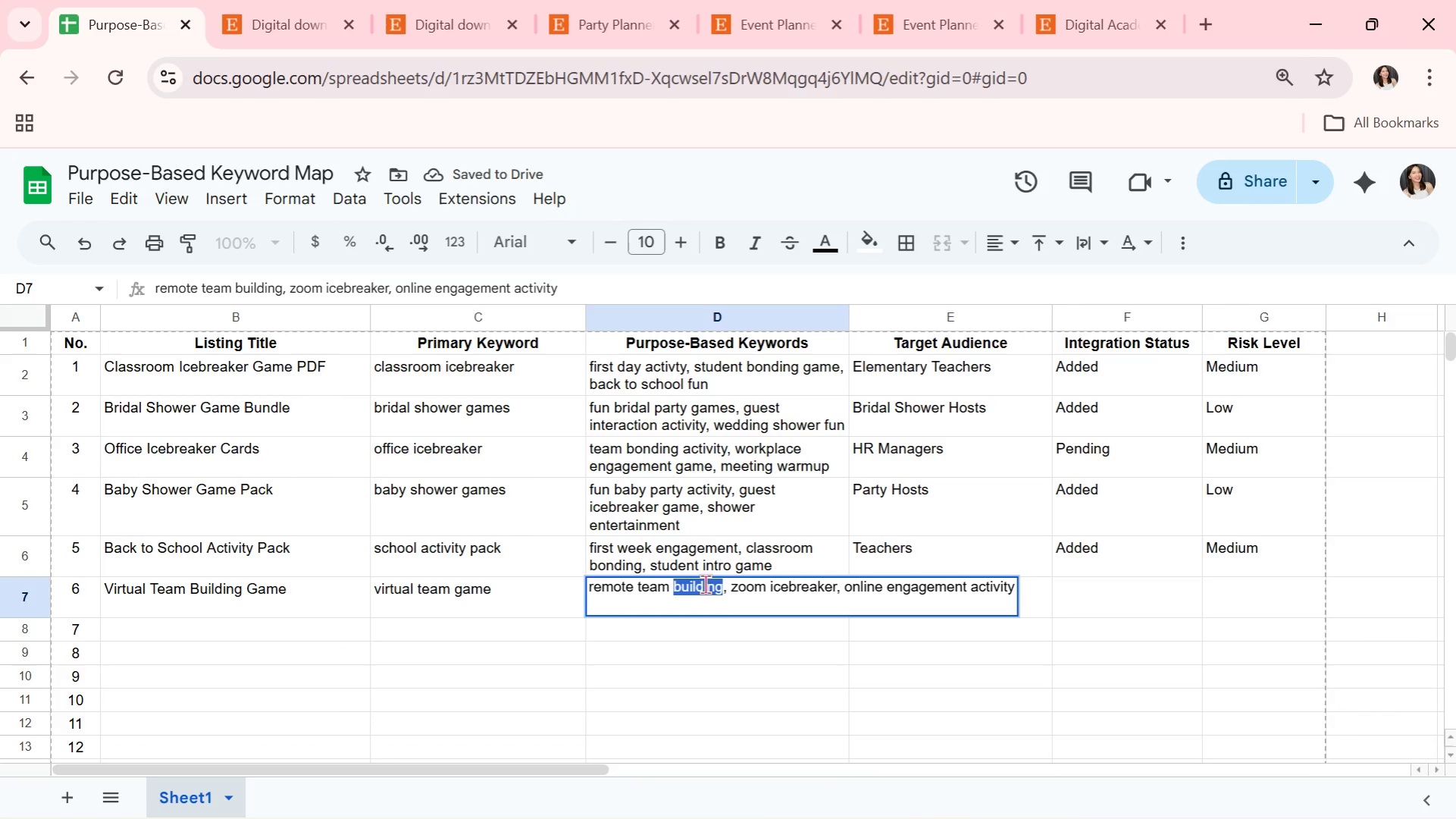 
triple_click([705, 584])
 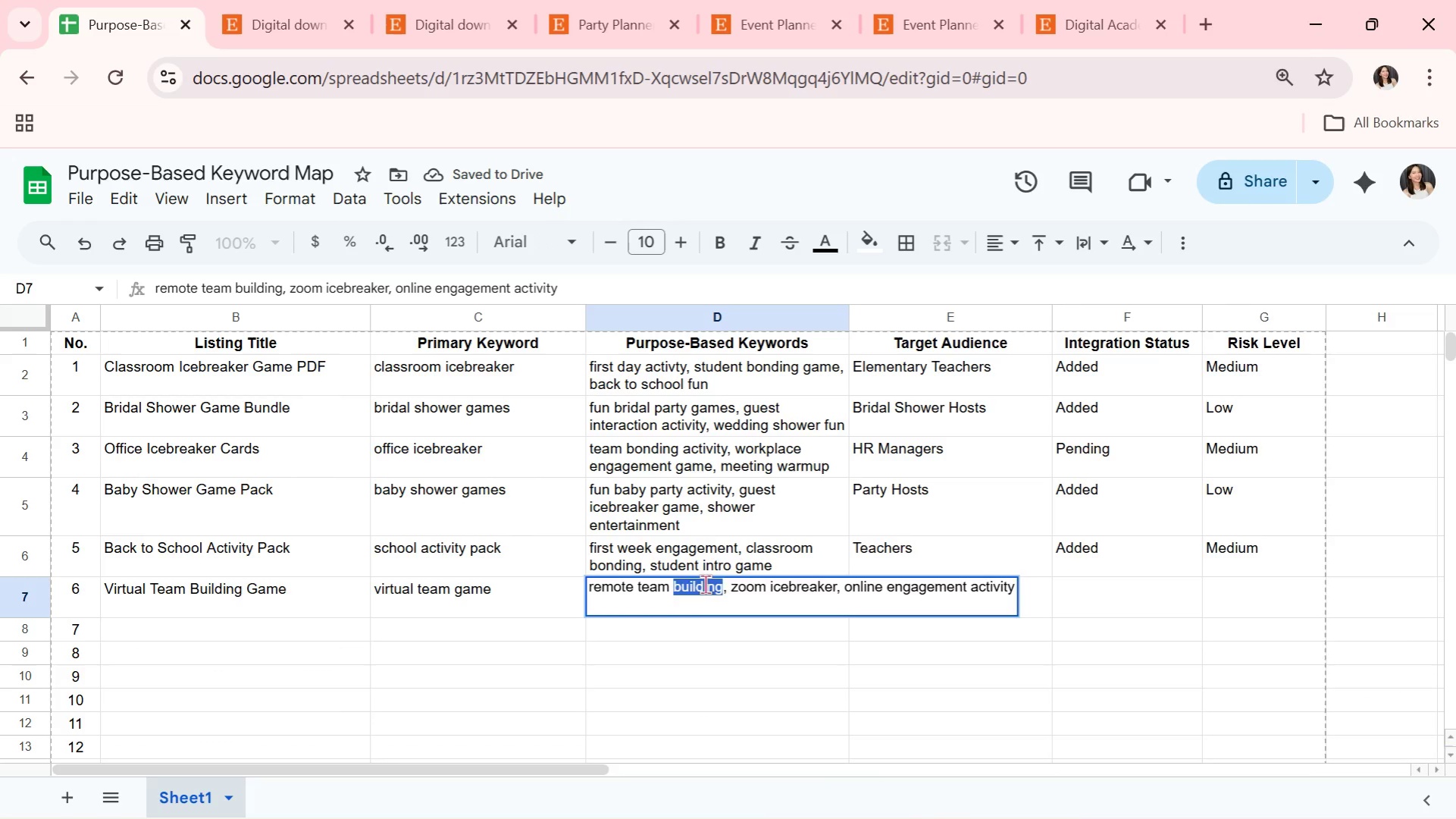 
type(bondin)
key(Backspace)
key(Backspace)
 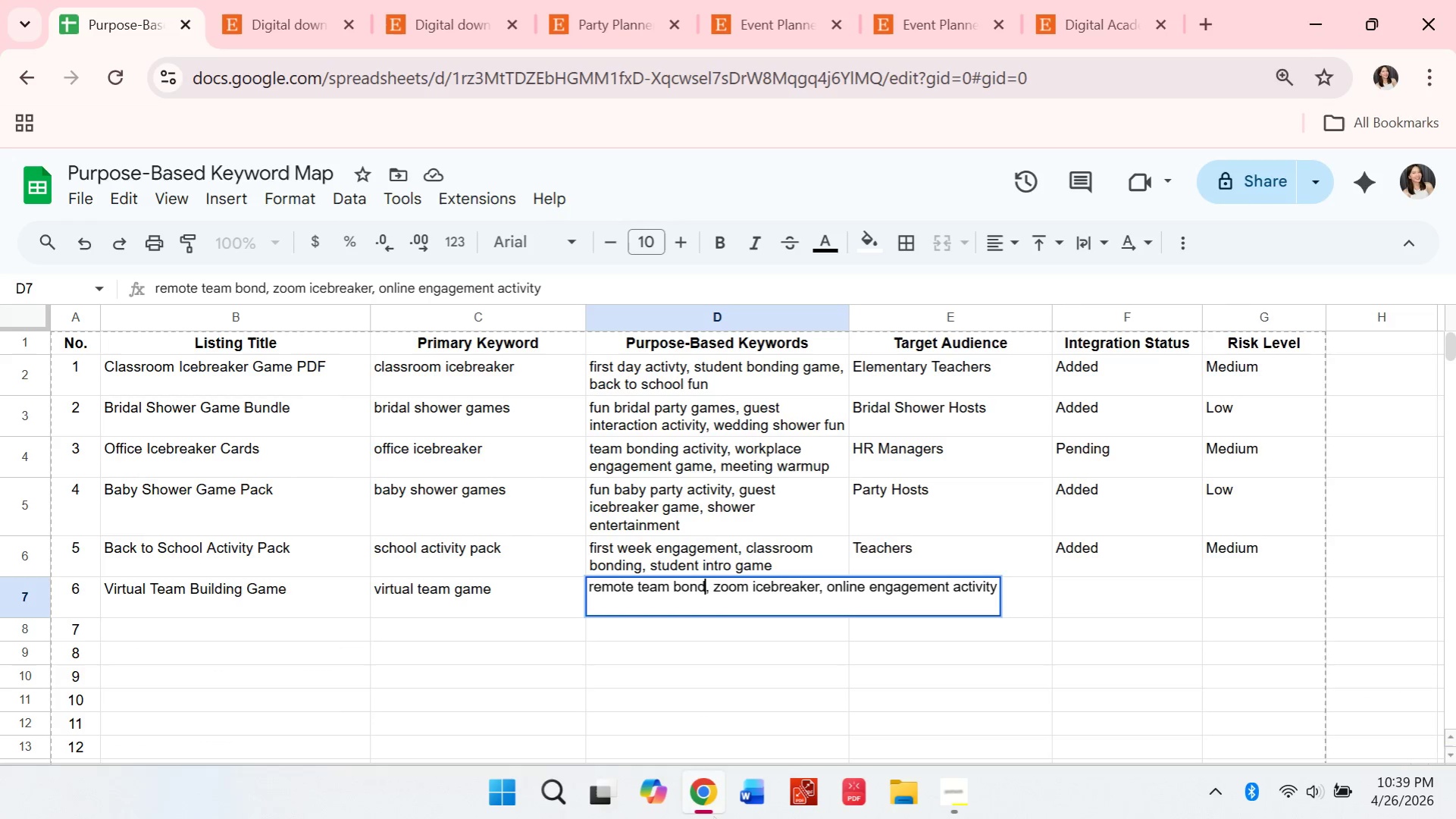 
type(ing)
 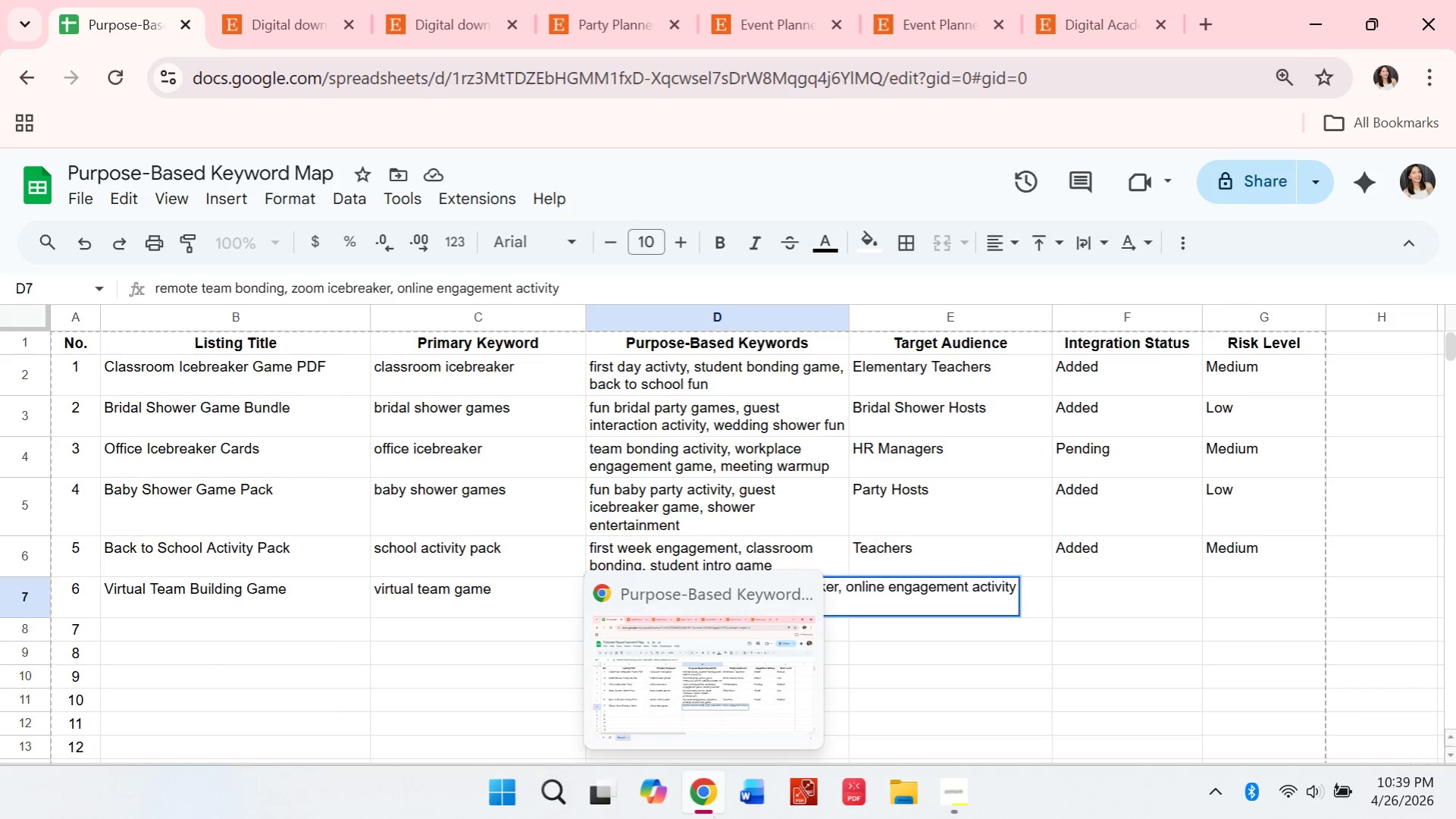 
key(Enter)
 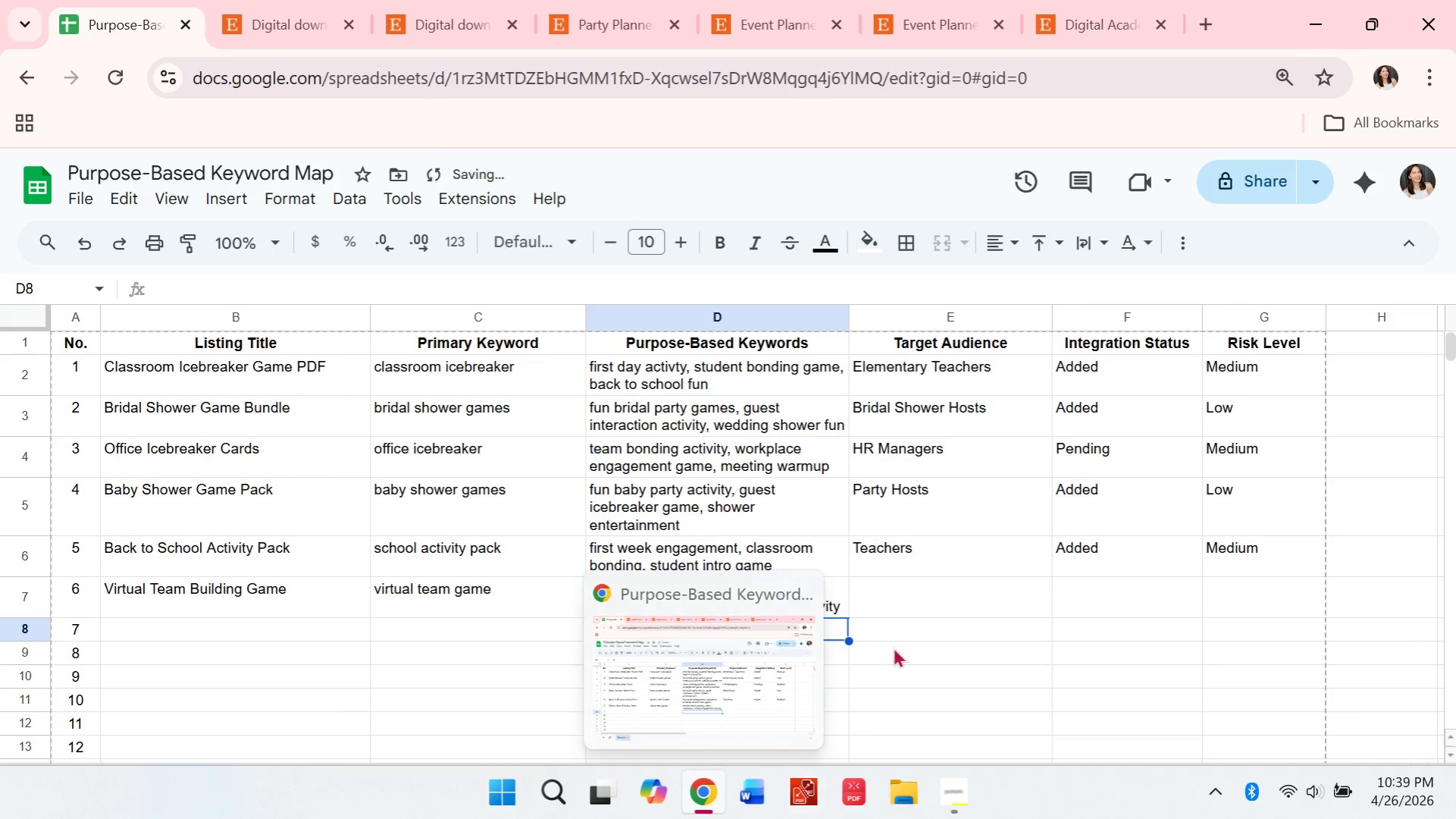 
left_click([889, 601])
 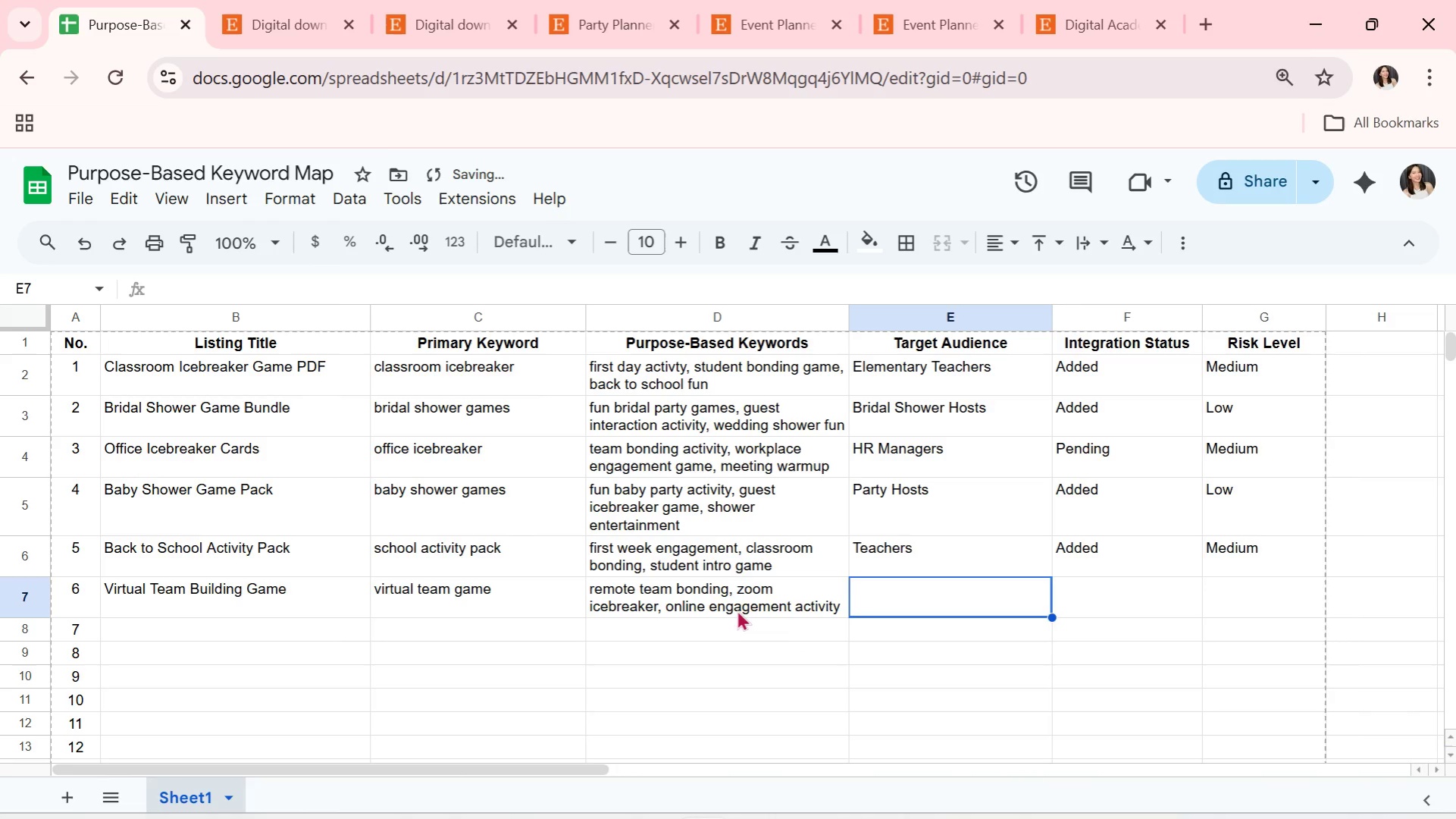 
left_click([734, 605])
 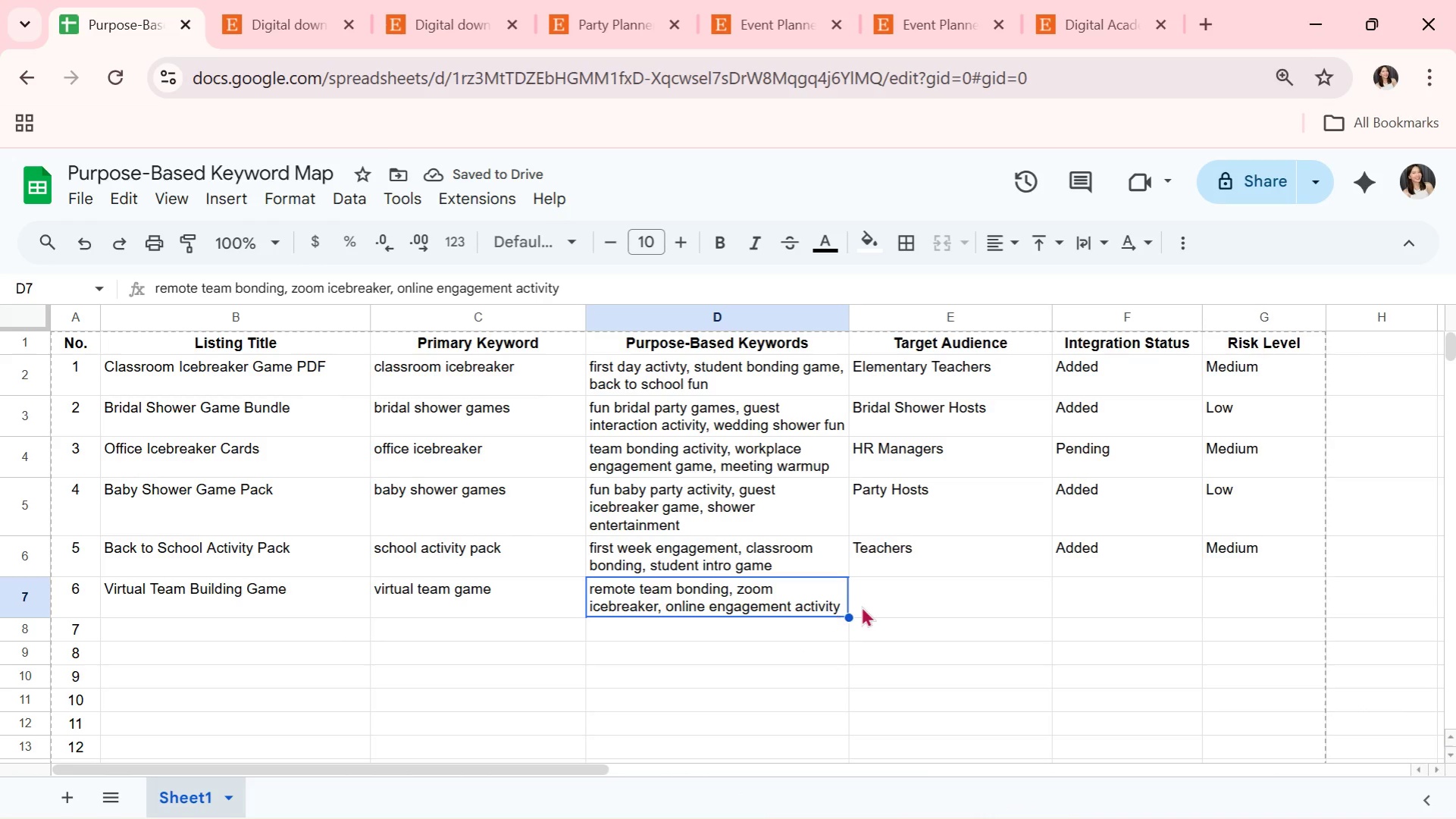 
left_click([875, 605])
 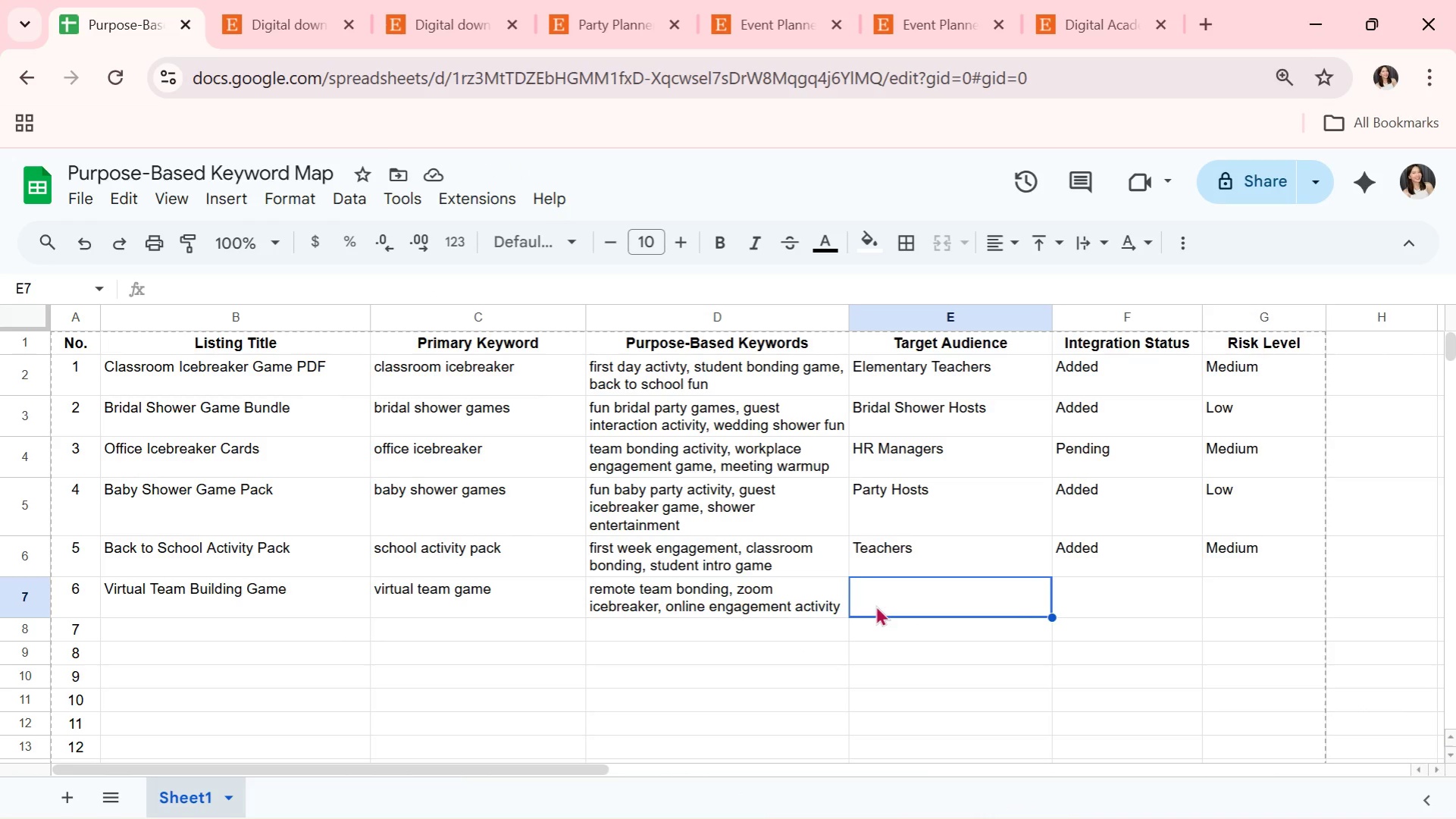 
type(Remote Teams)
 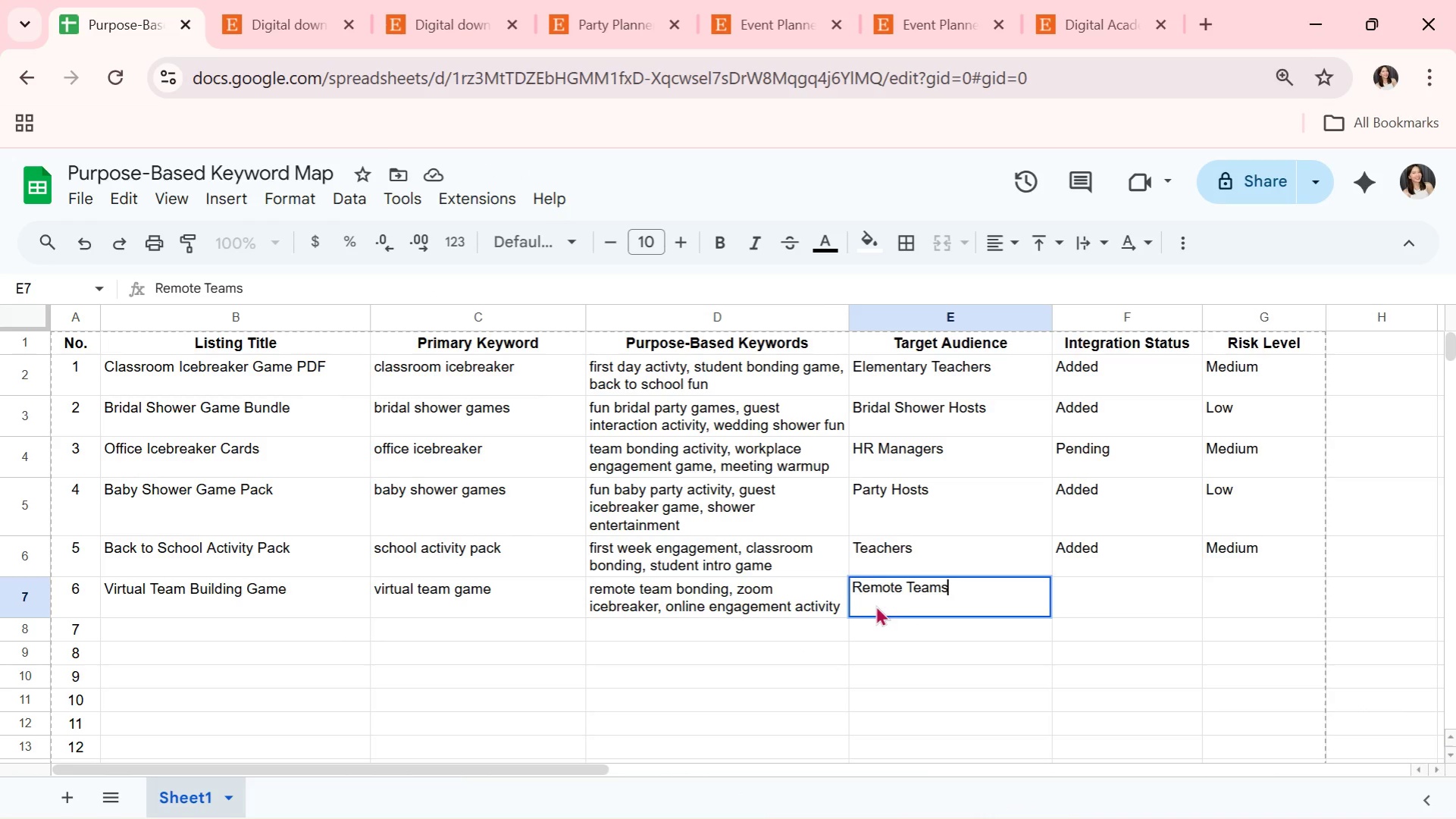 
key(ArrowRight)
 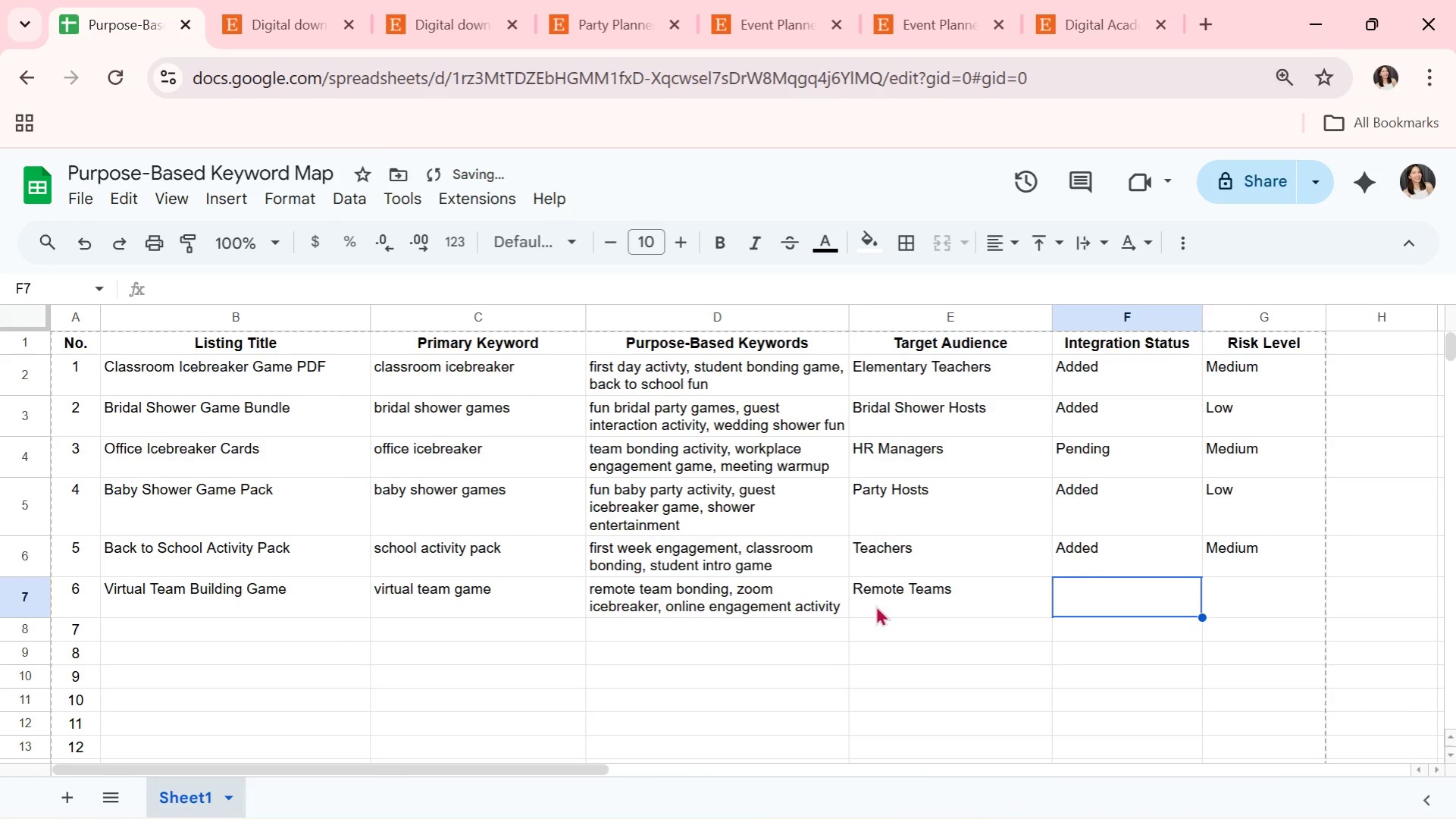 
type(Add)
 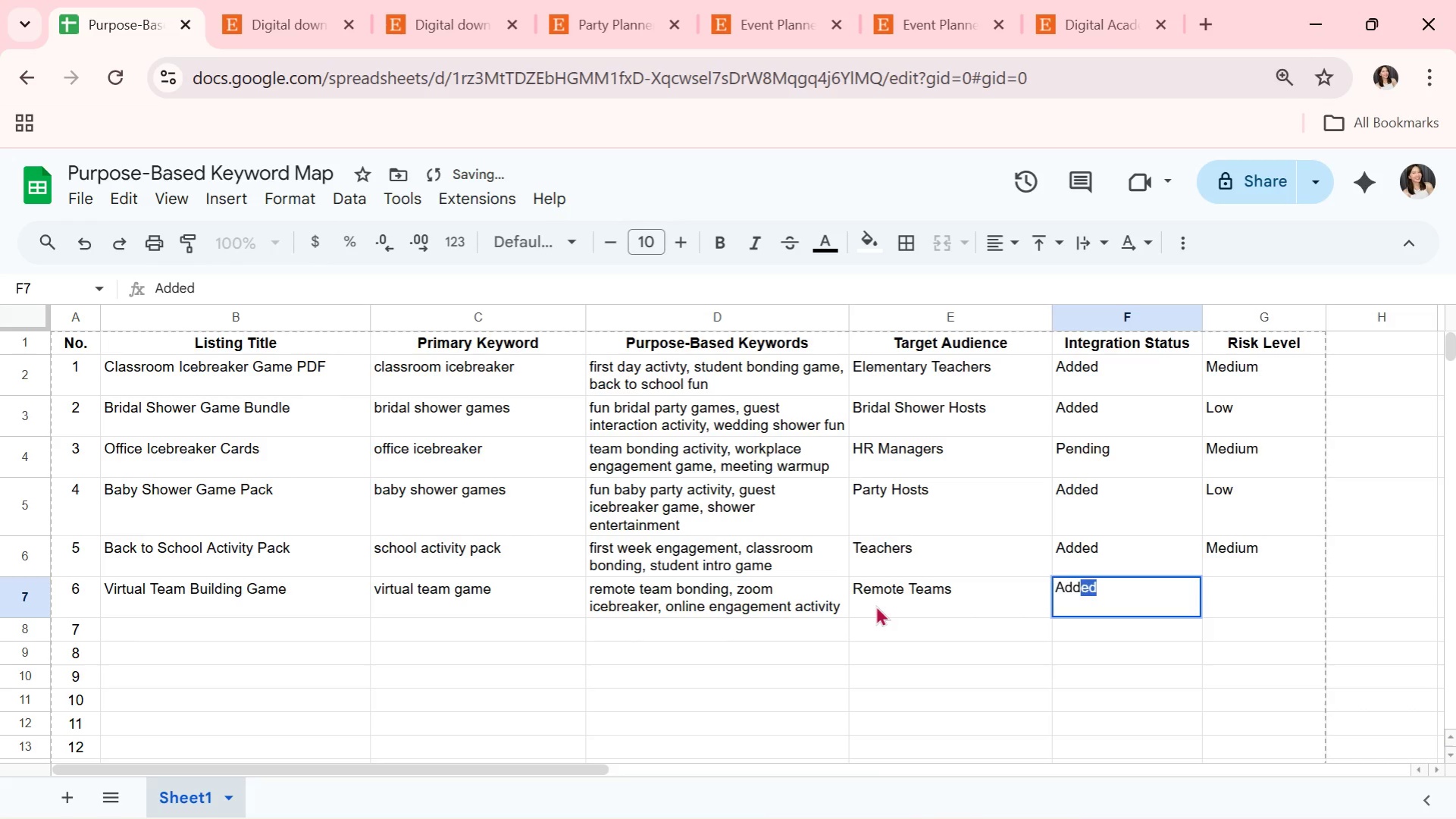 
key(Enter)
 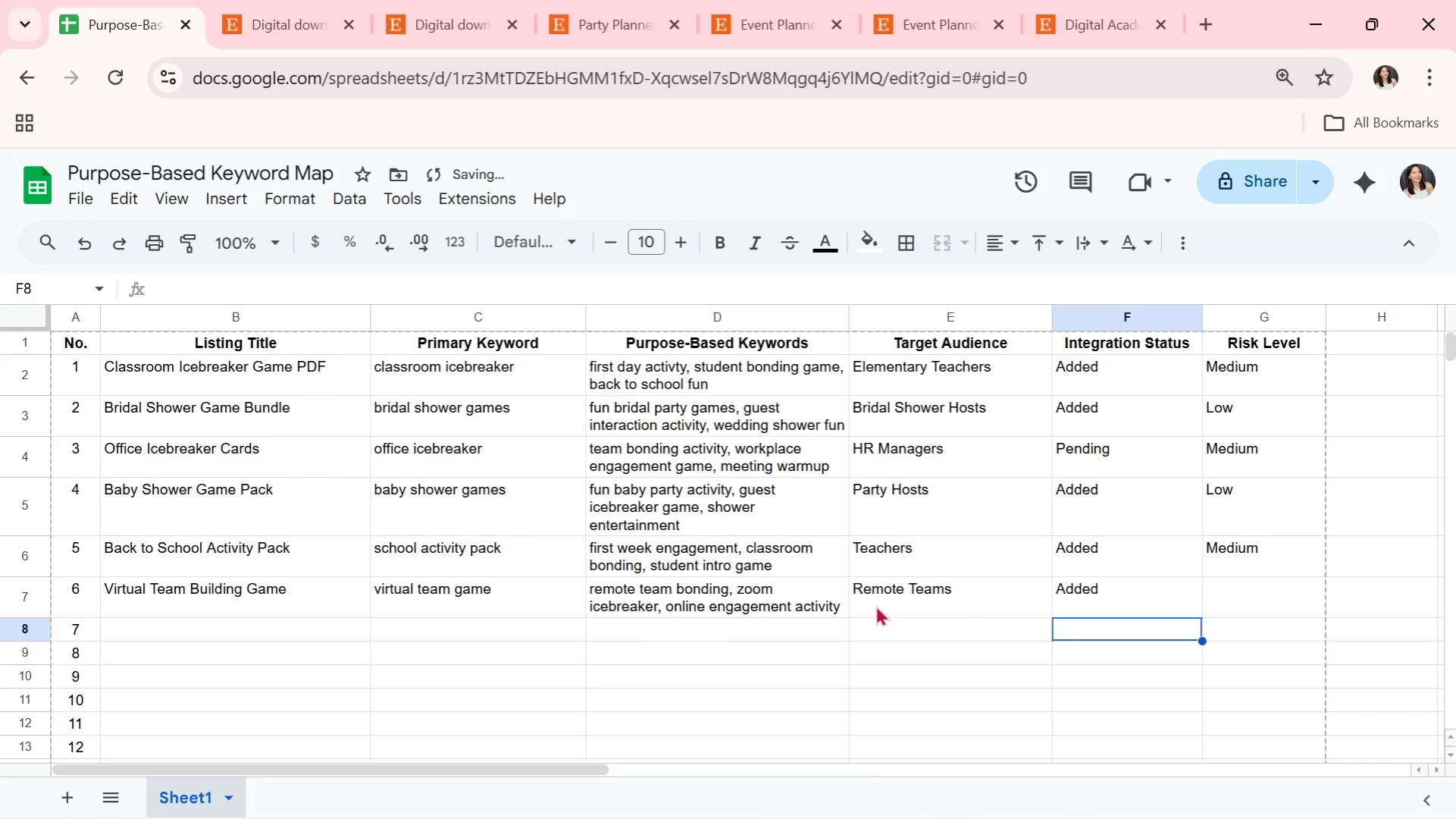 
key(ArrowRight)
 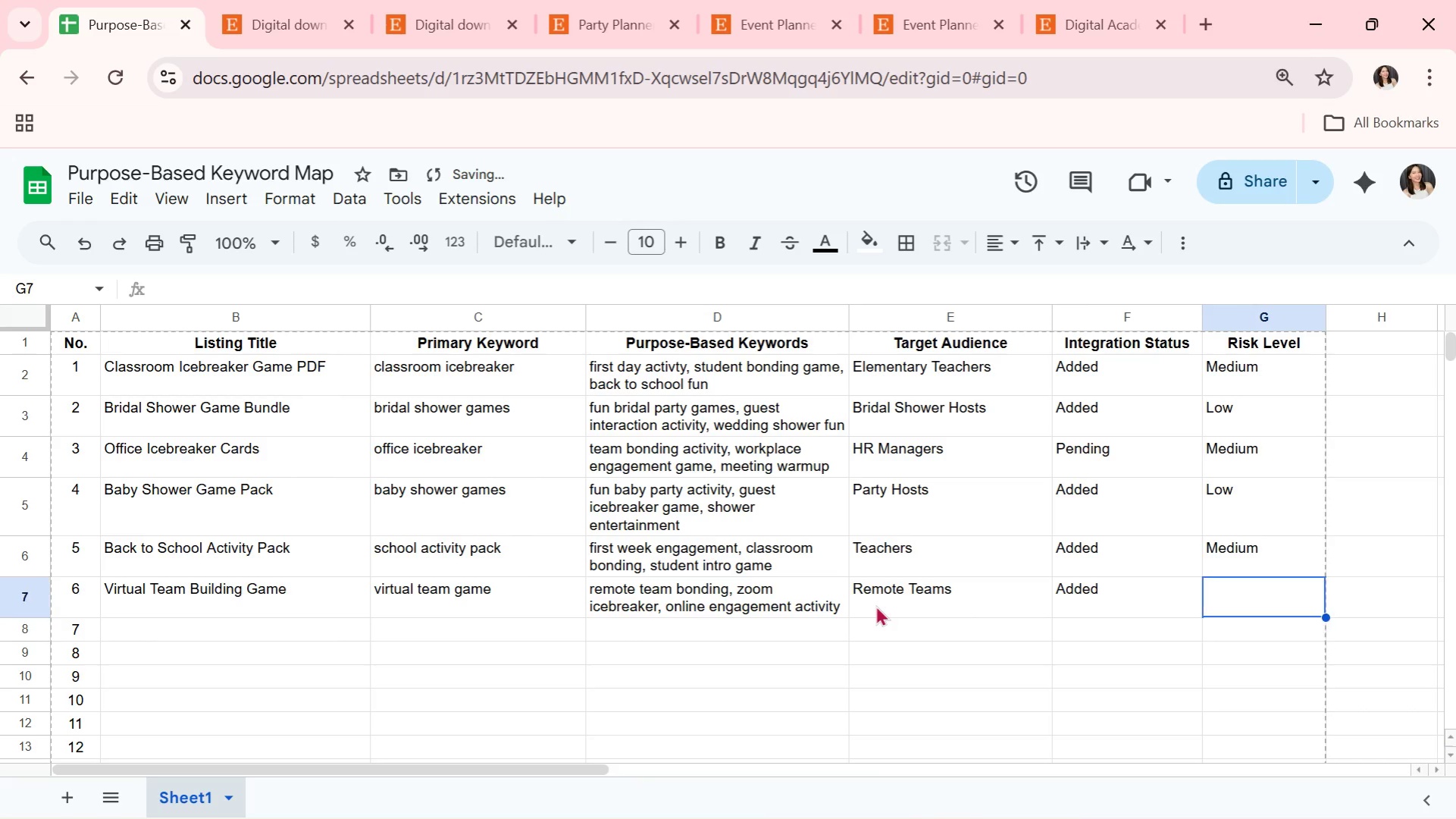 
key(ArrowUp)
 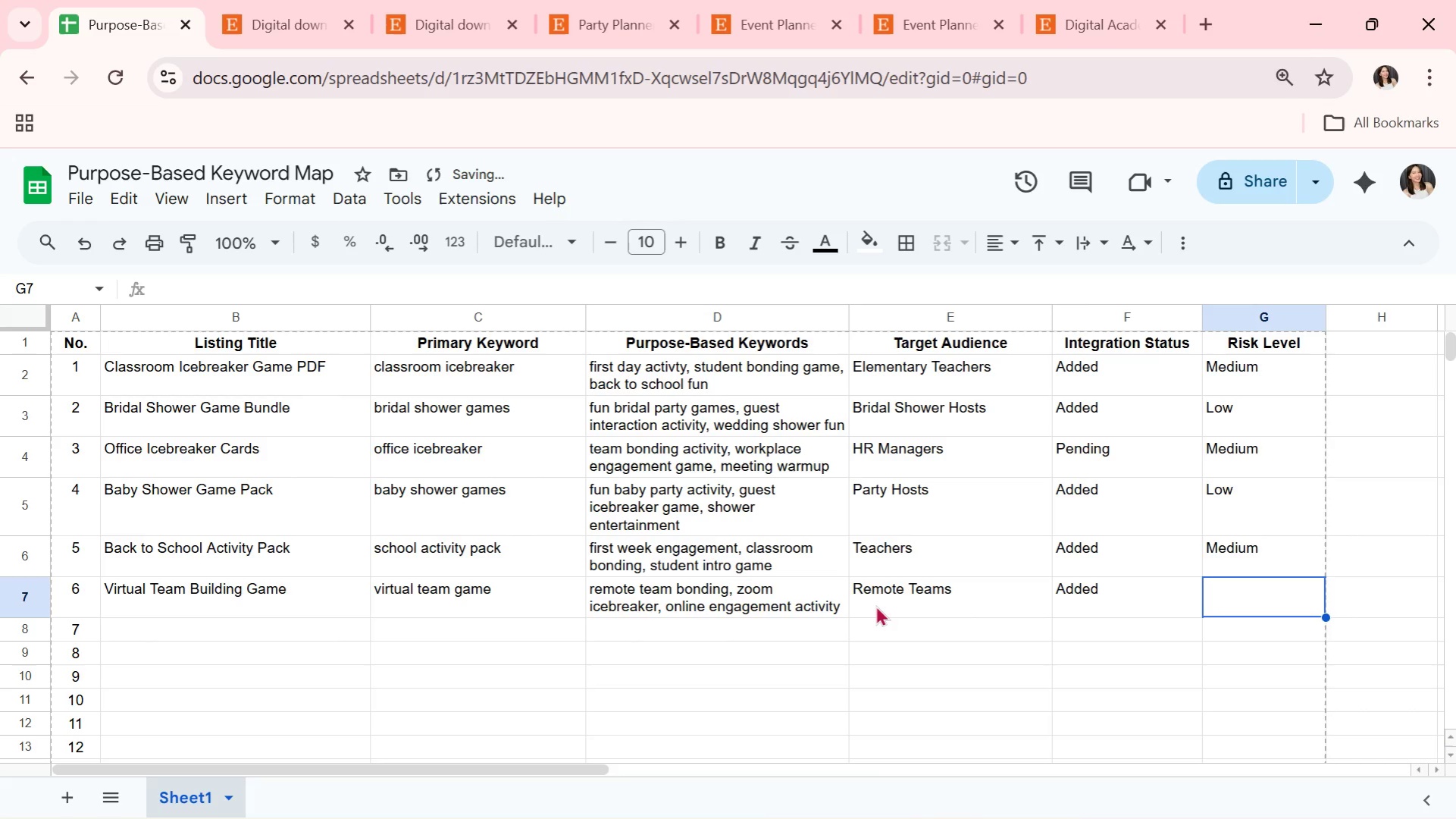 
key(CapsLock)
 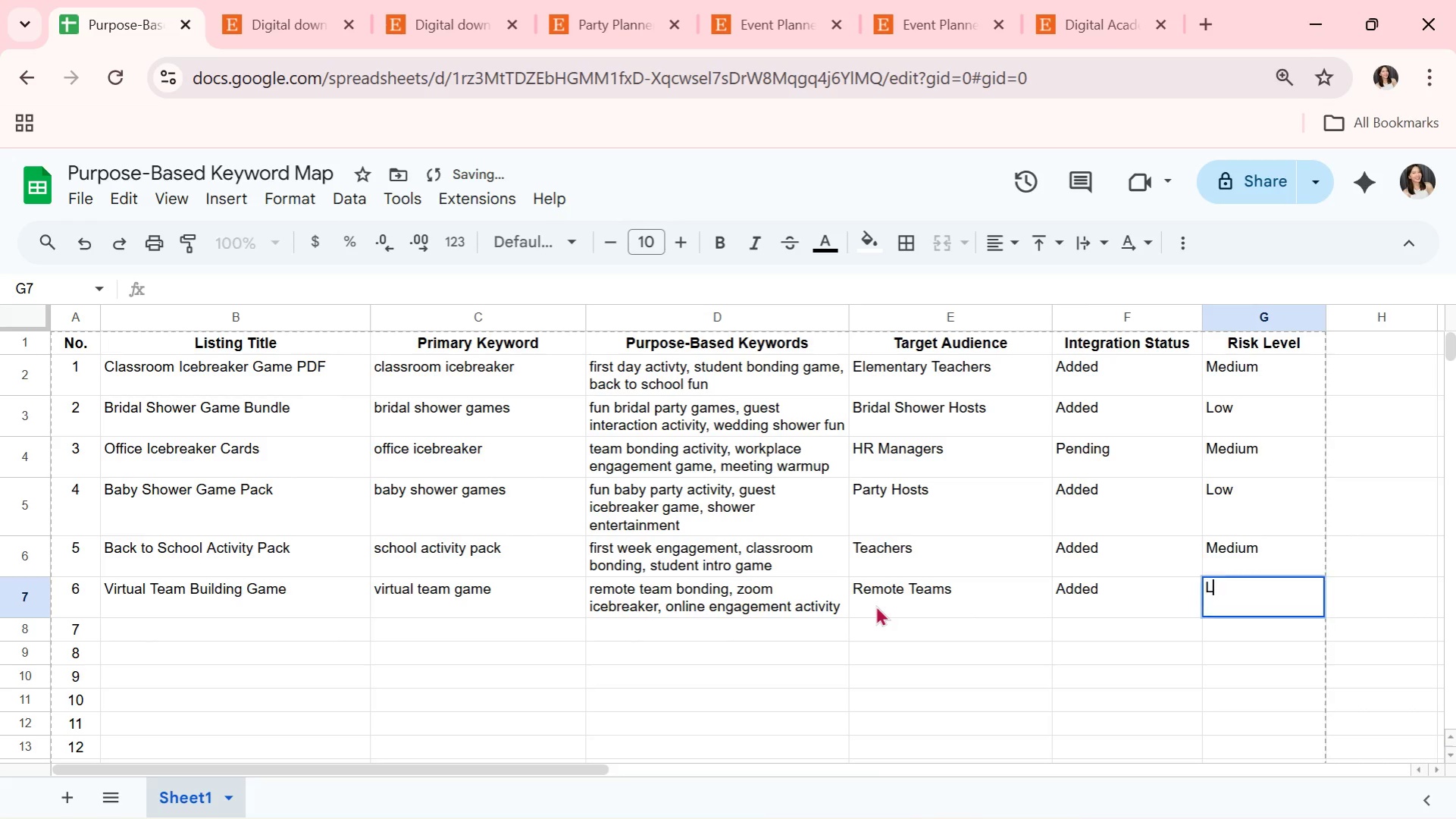 
key(L)
 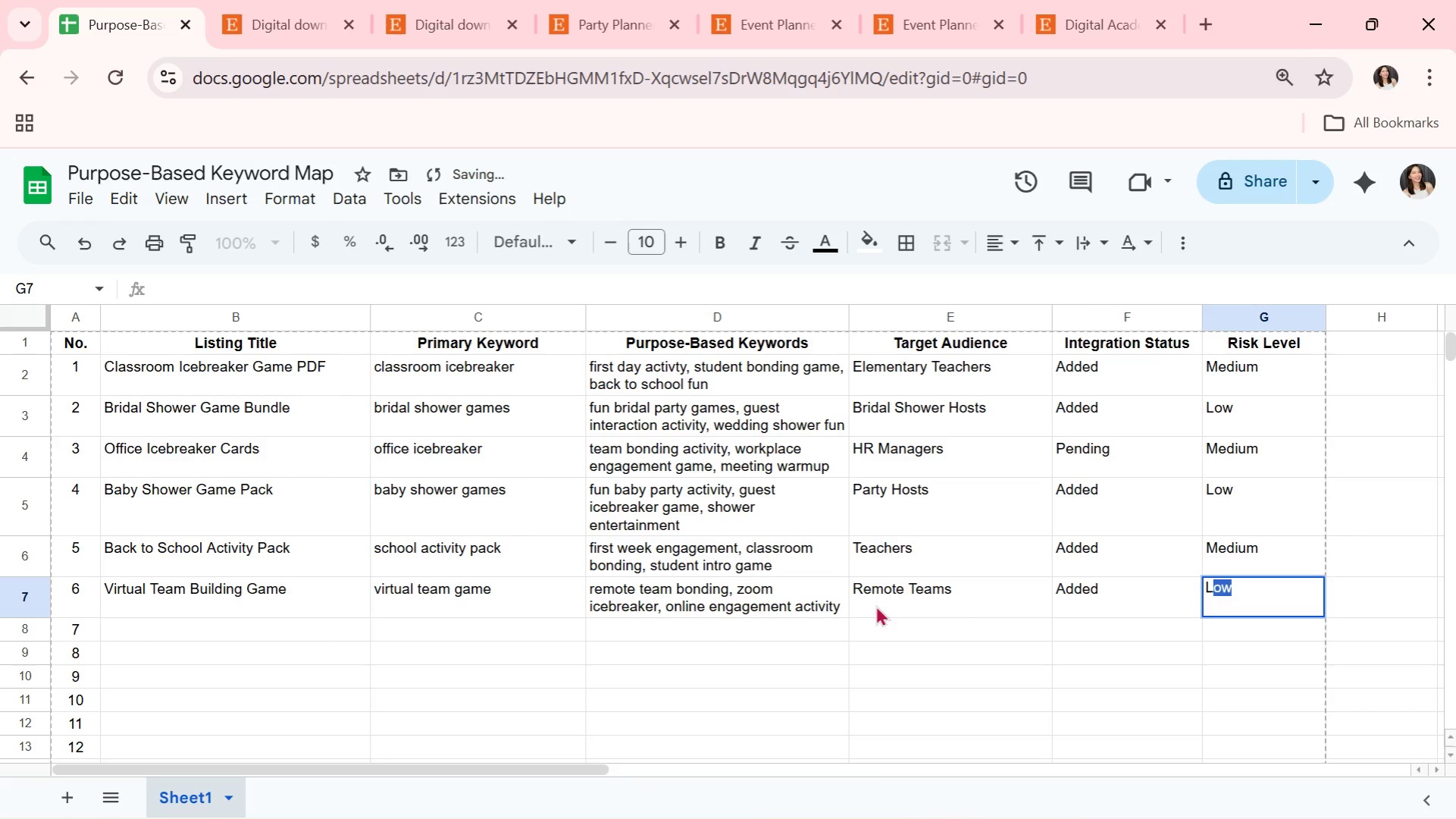 
key(CapsLock)
 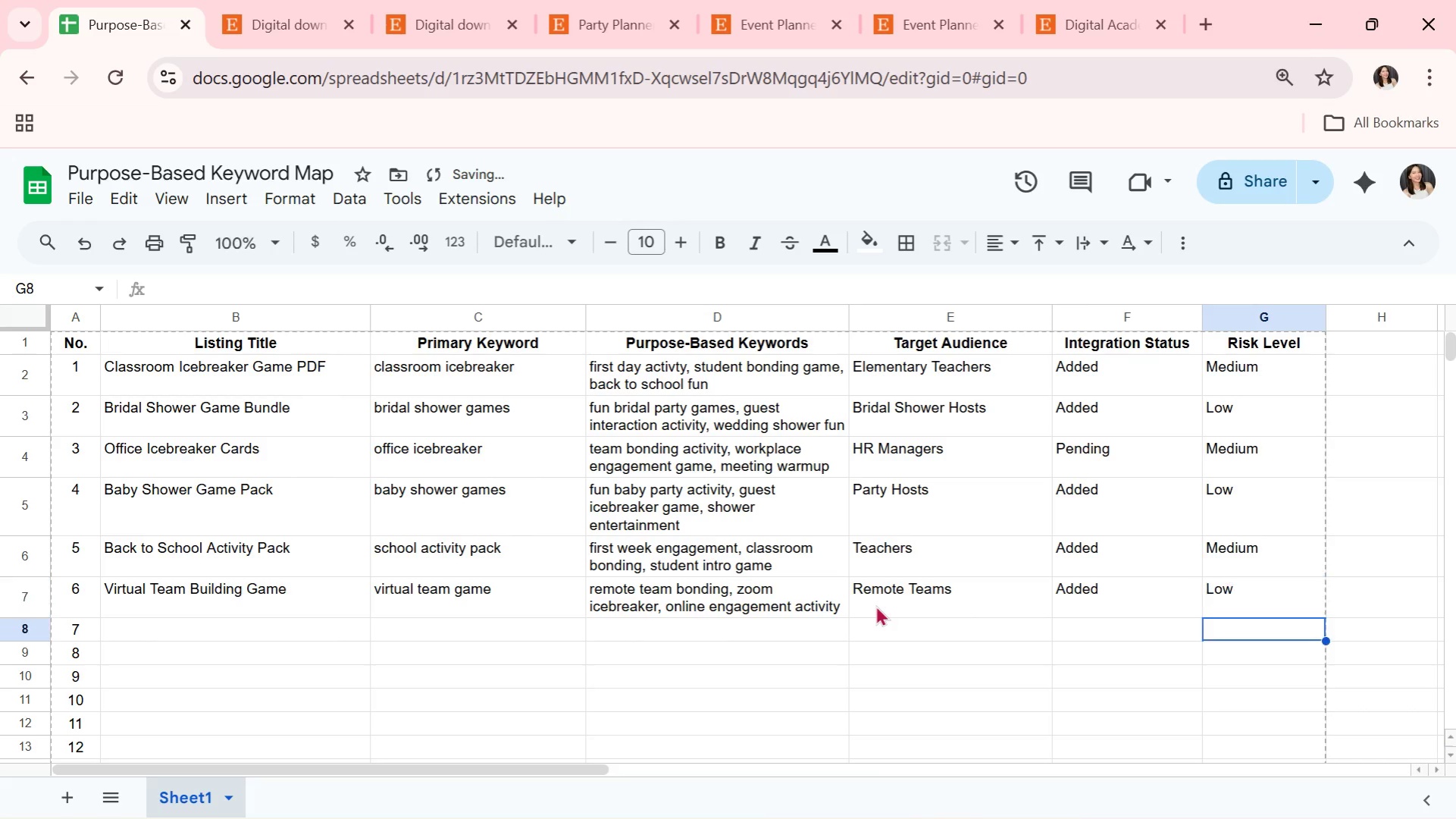 
key(Enter)
 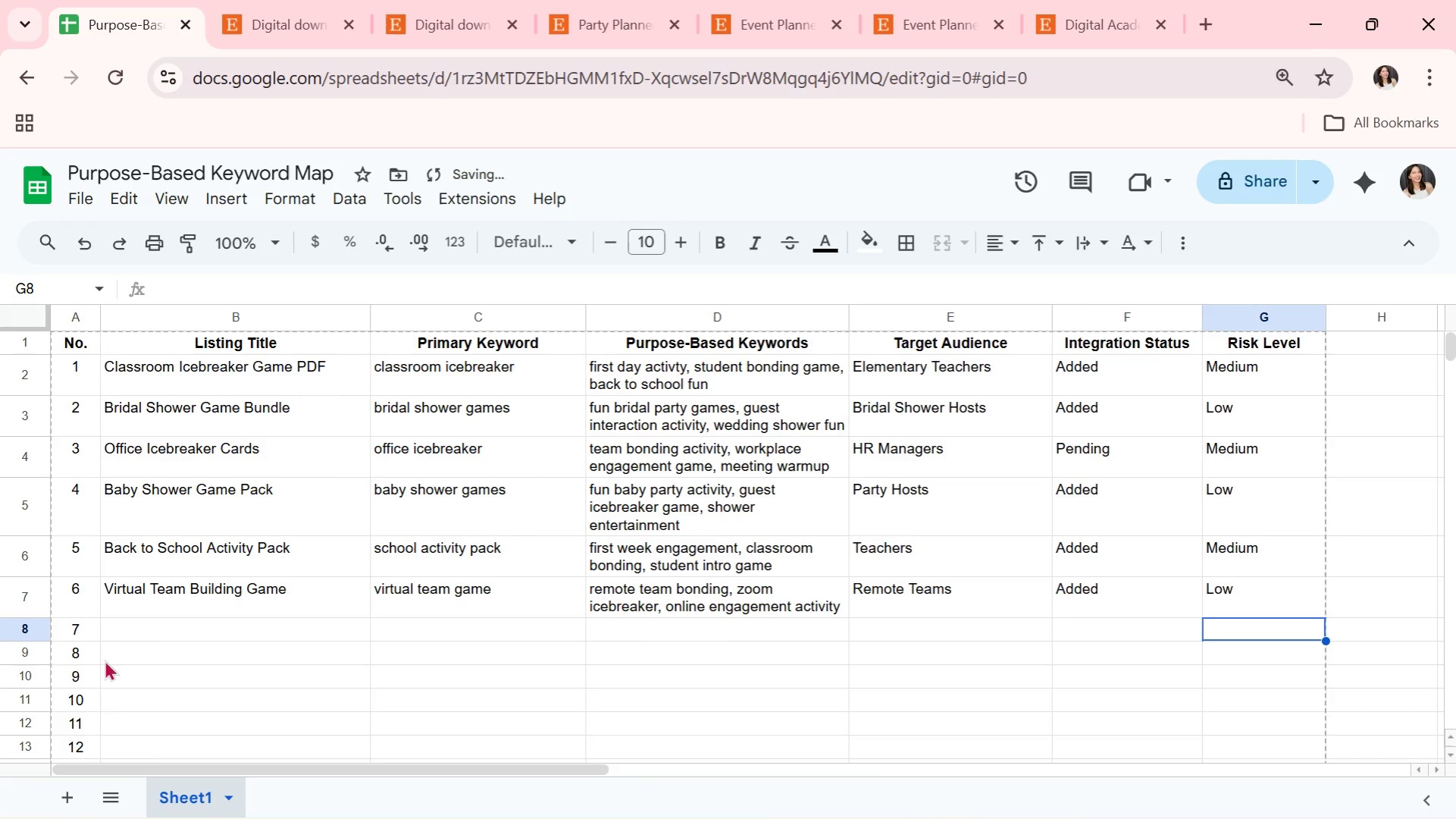 
left_click([146, 629])
 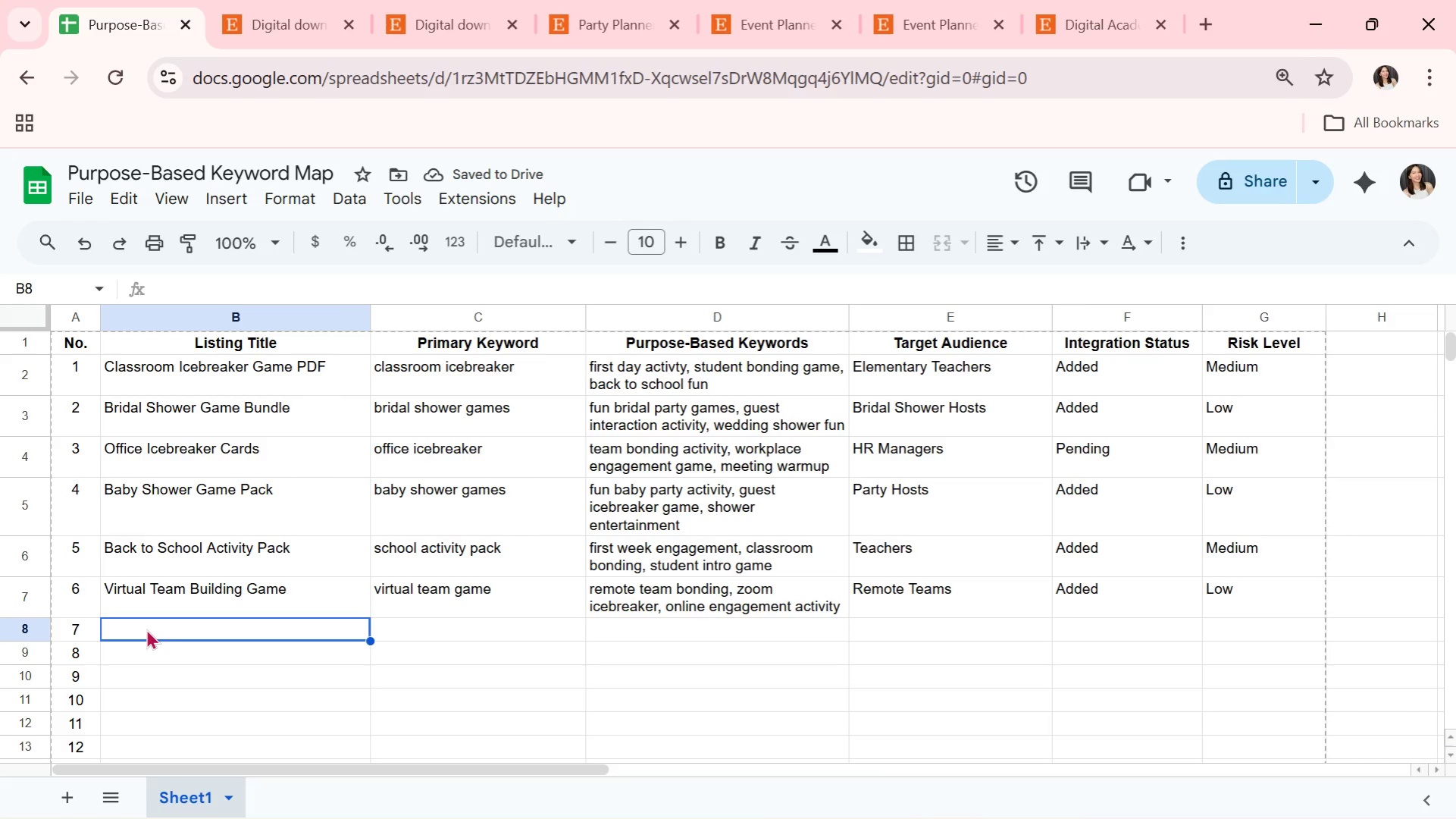 
type(Birthday Party Game Bundle)
 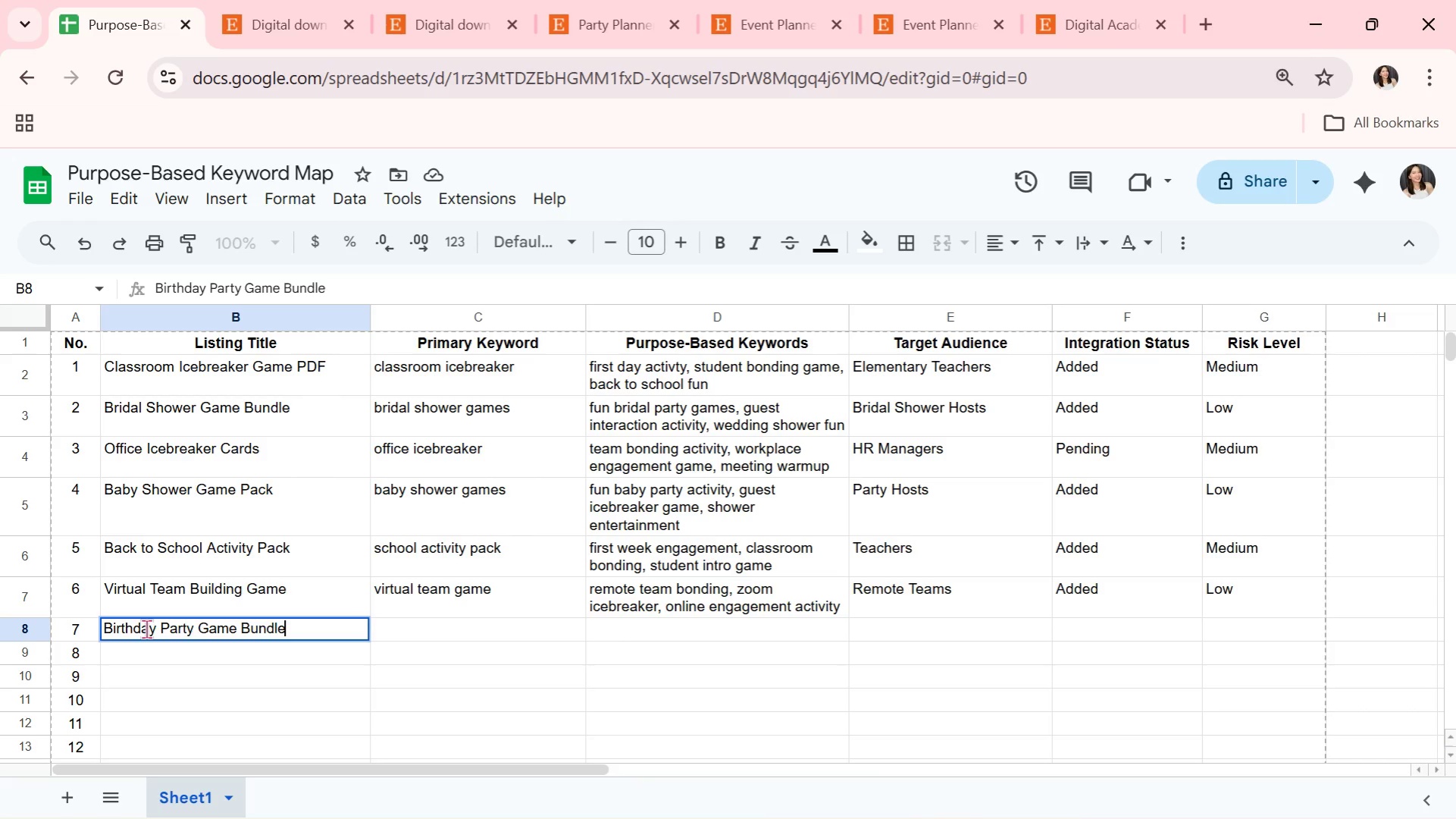 
key(ArrowRight)
 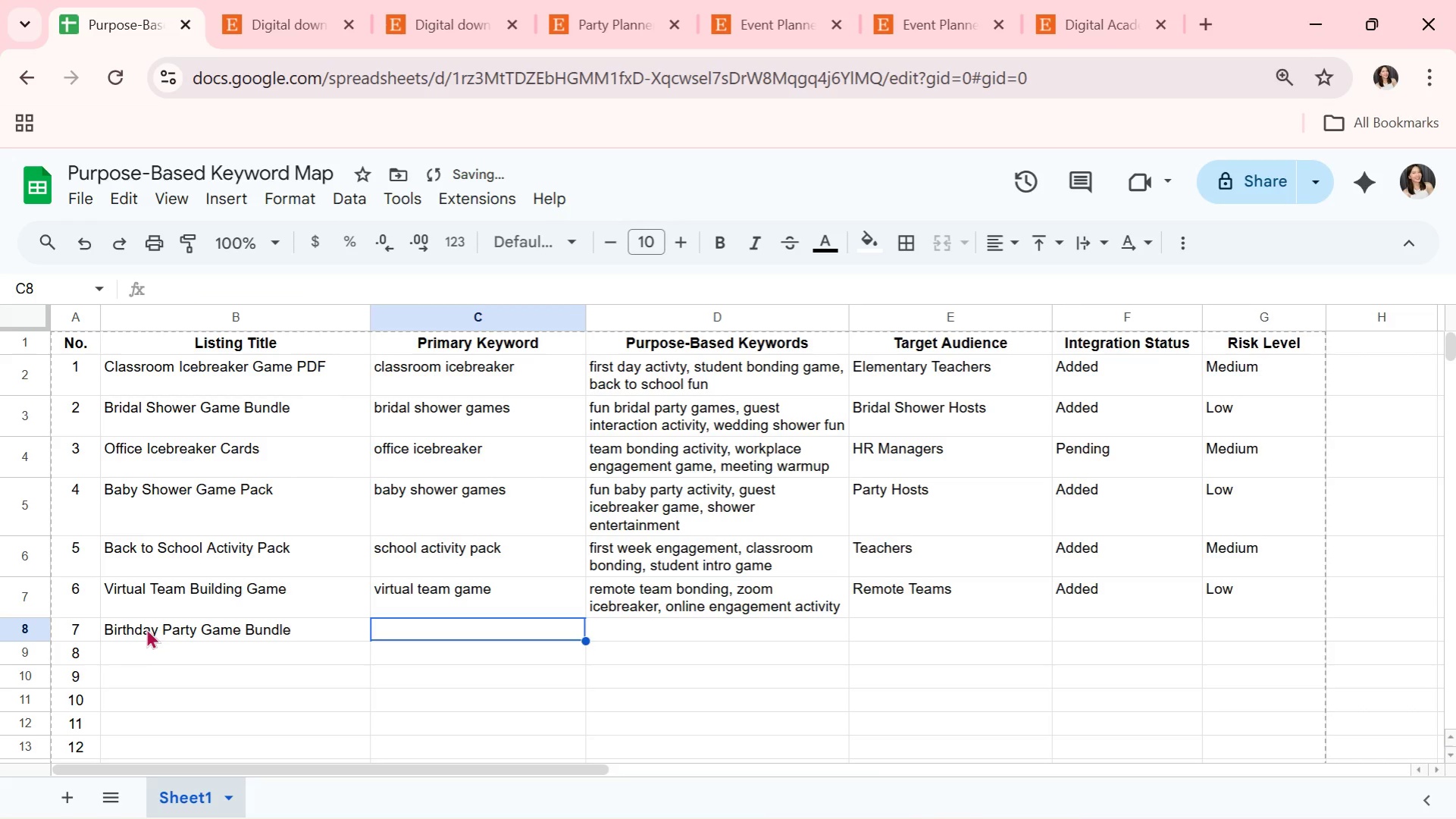 
left_click([146, 628])
 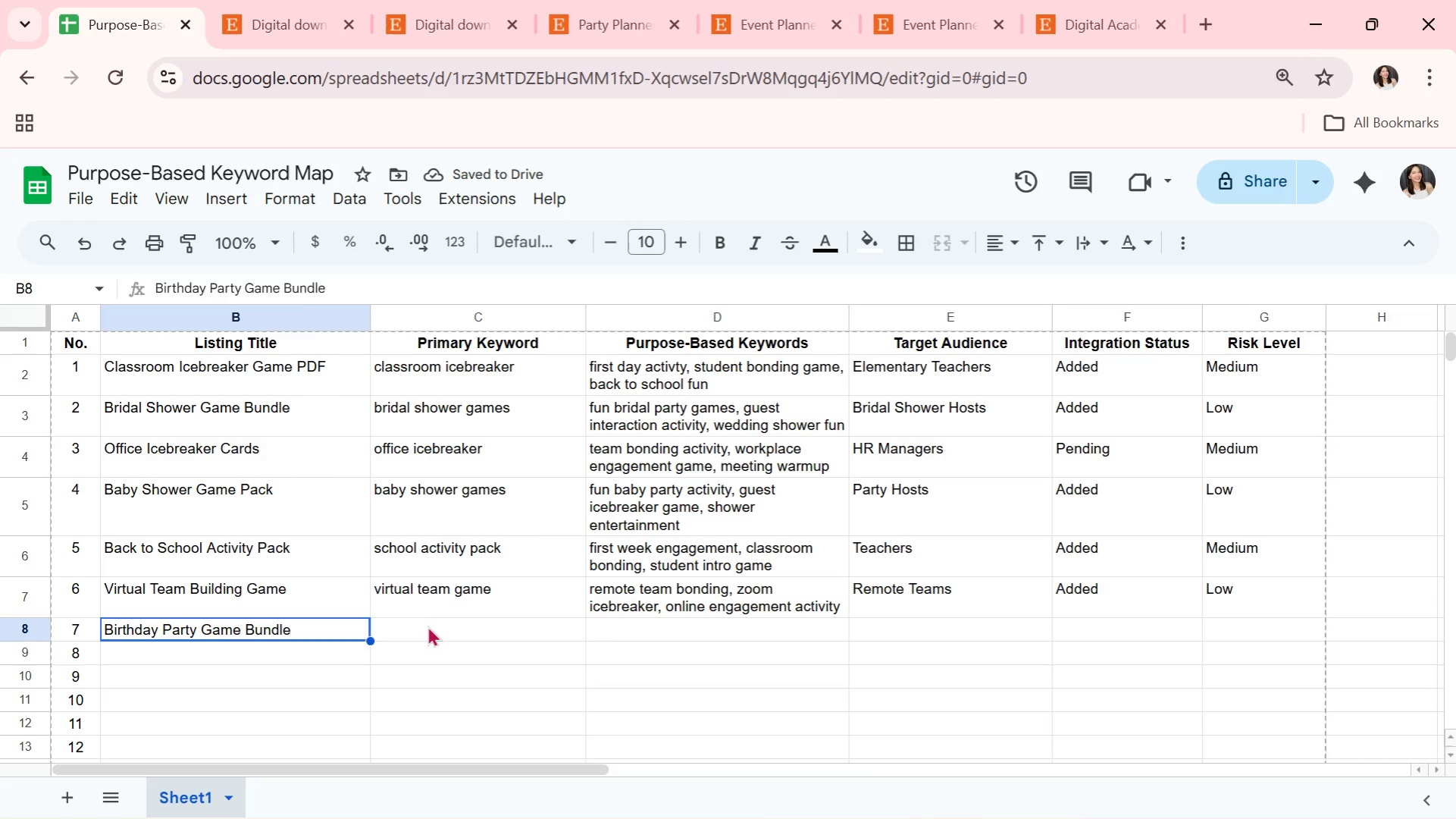 
type(birthday party games)
 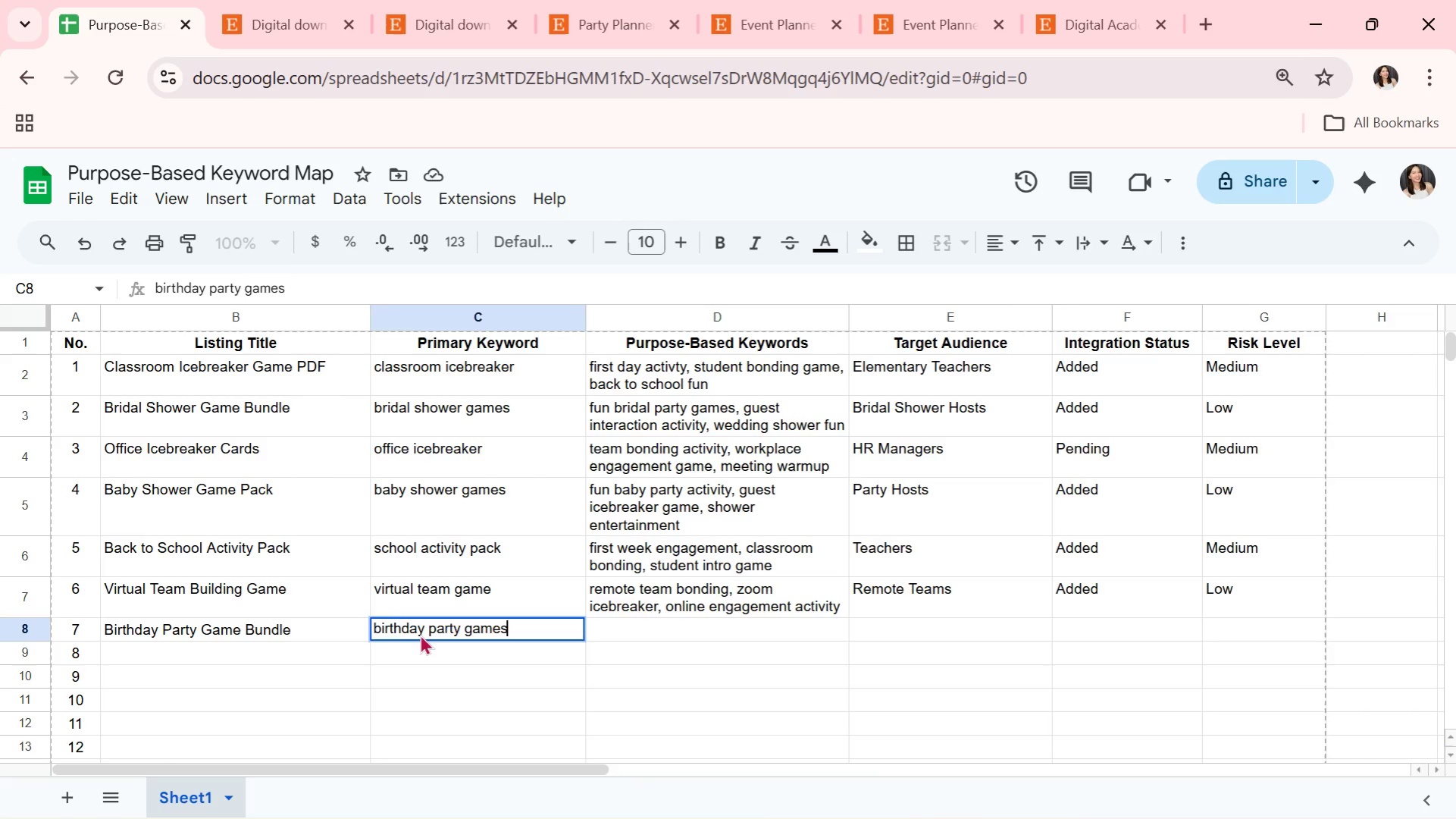 
key(ArrowRight)
 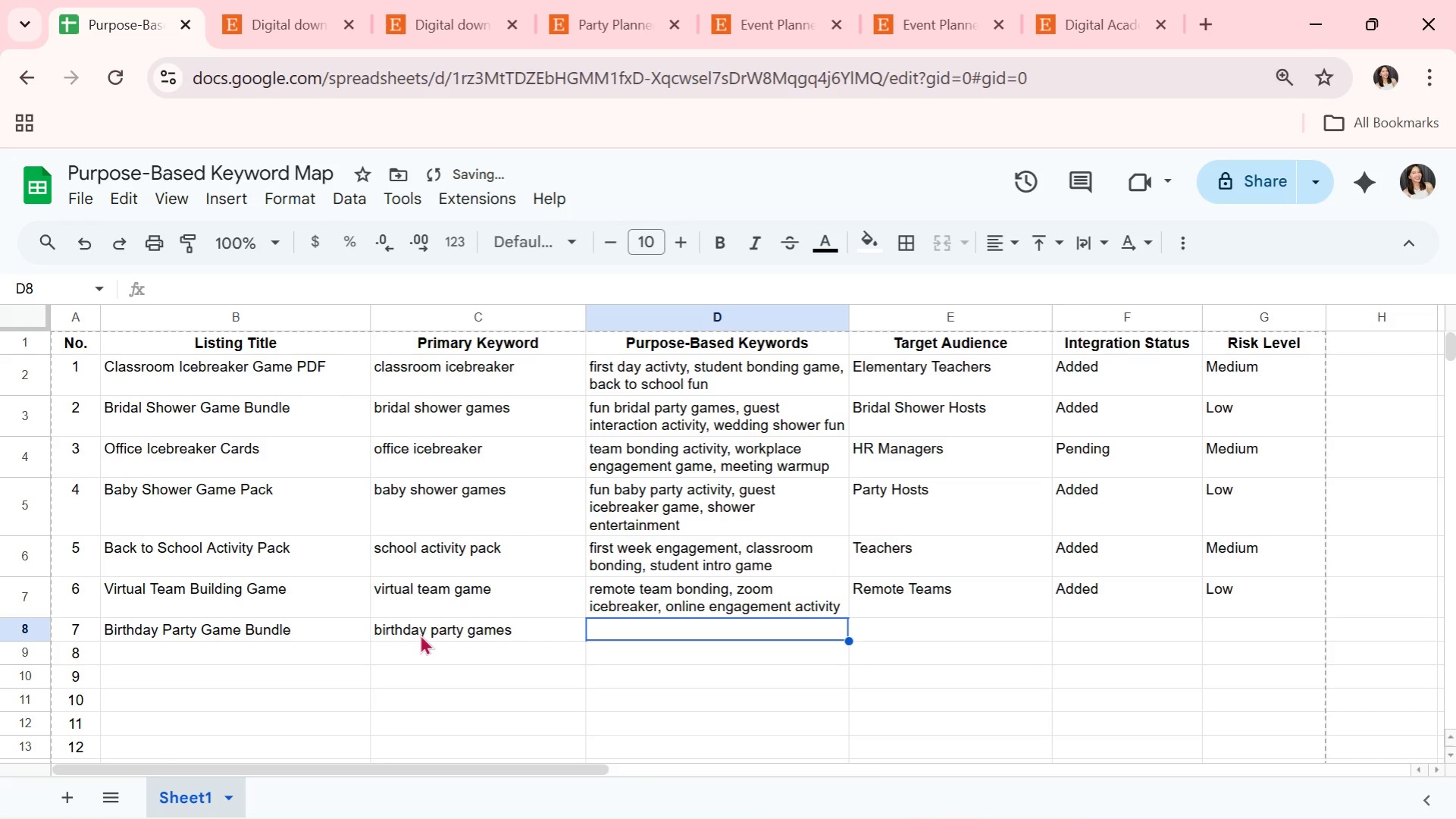 
type(kids party entern)
key(Backspace)
type(tainment)
 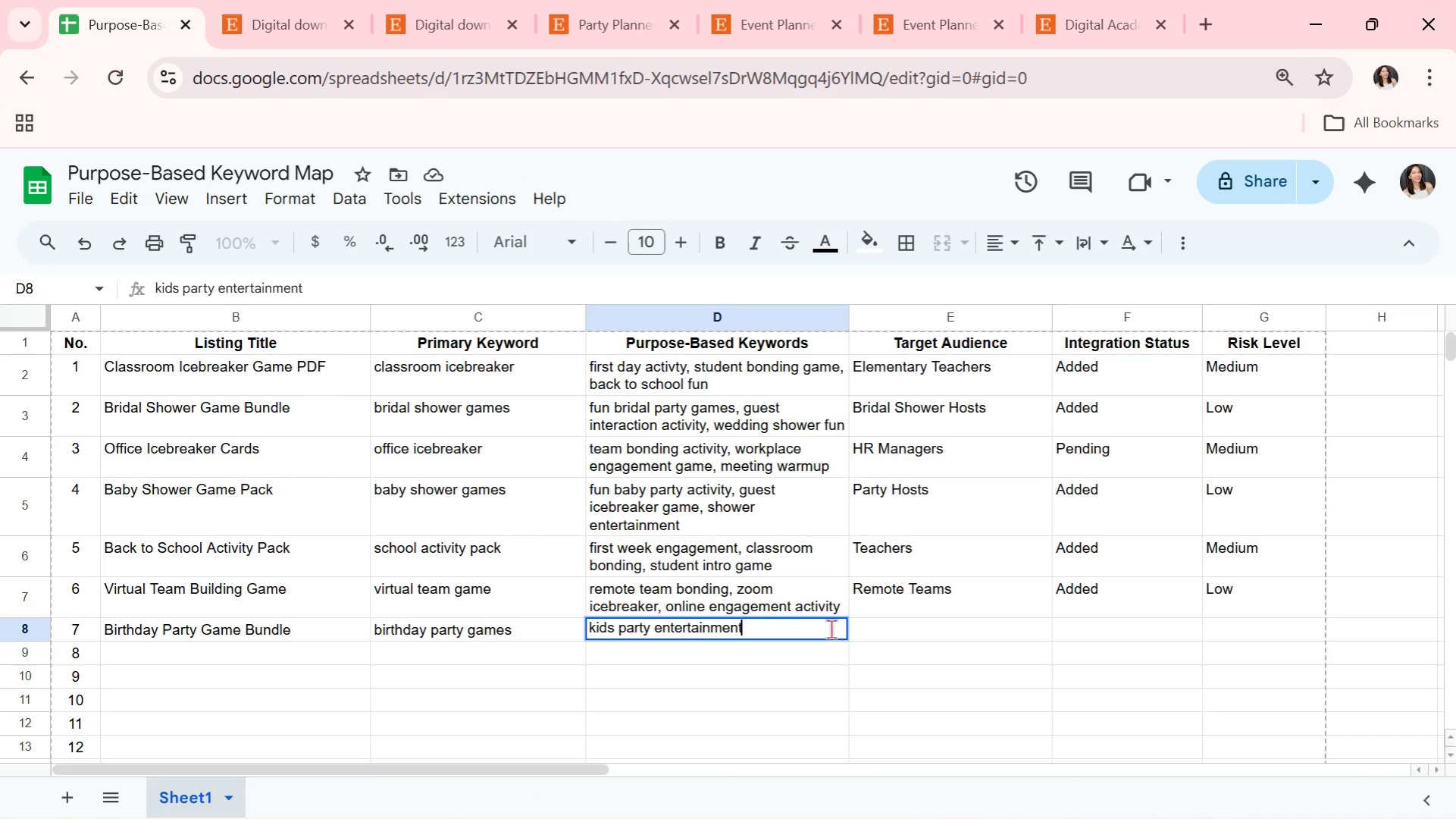 
type(, group activity fun, party icebreaker)
 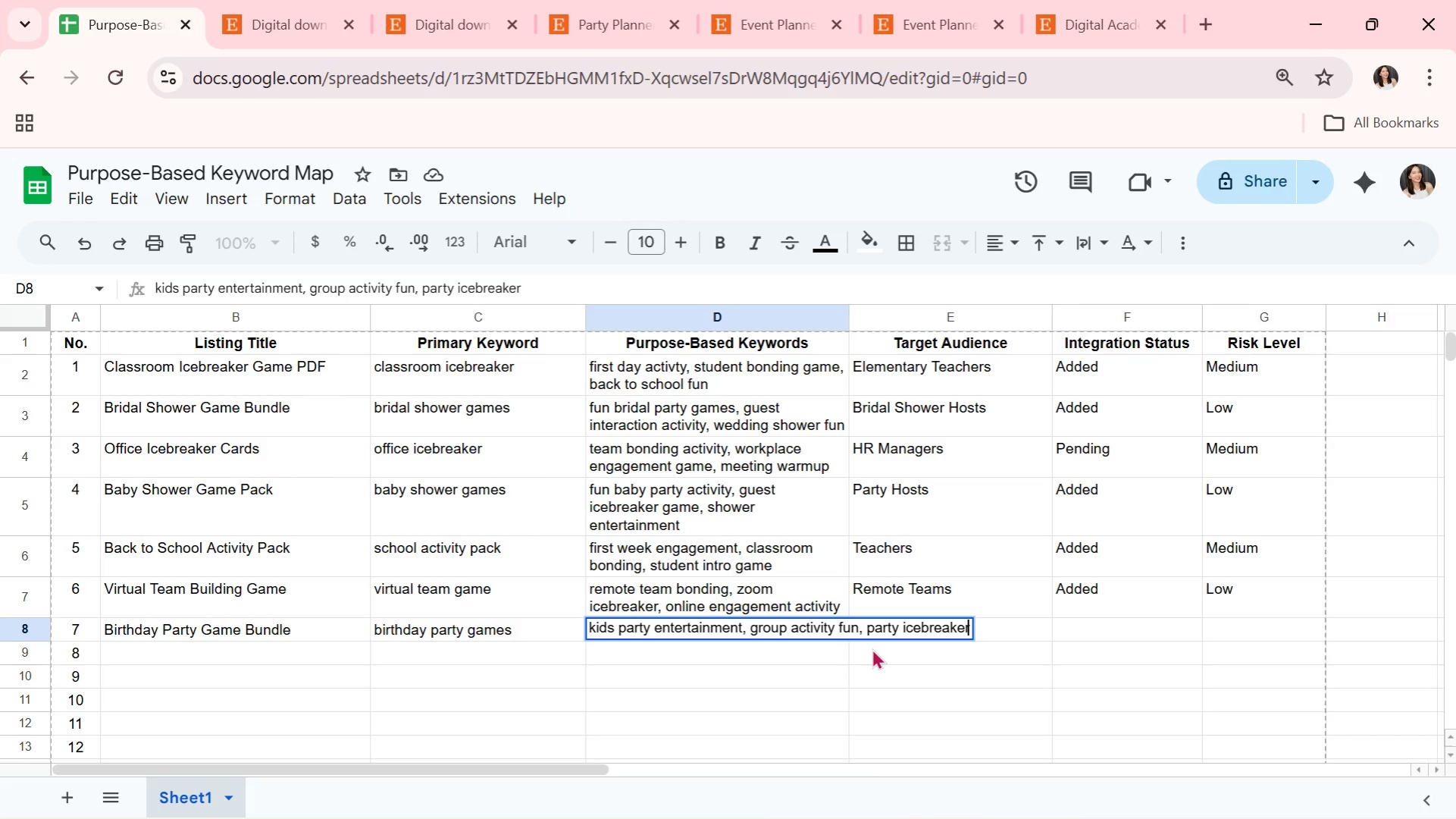 
key(Enter)
 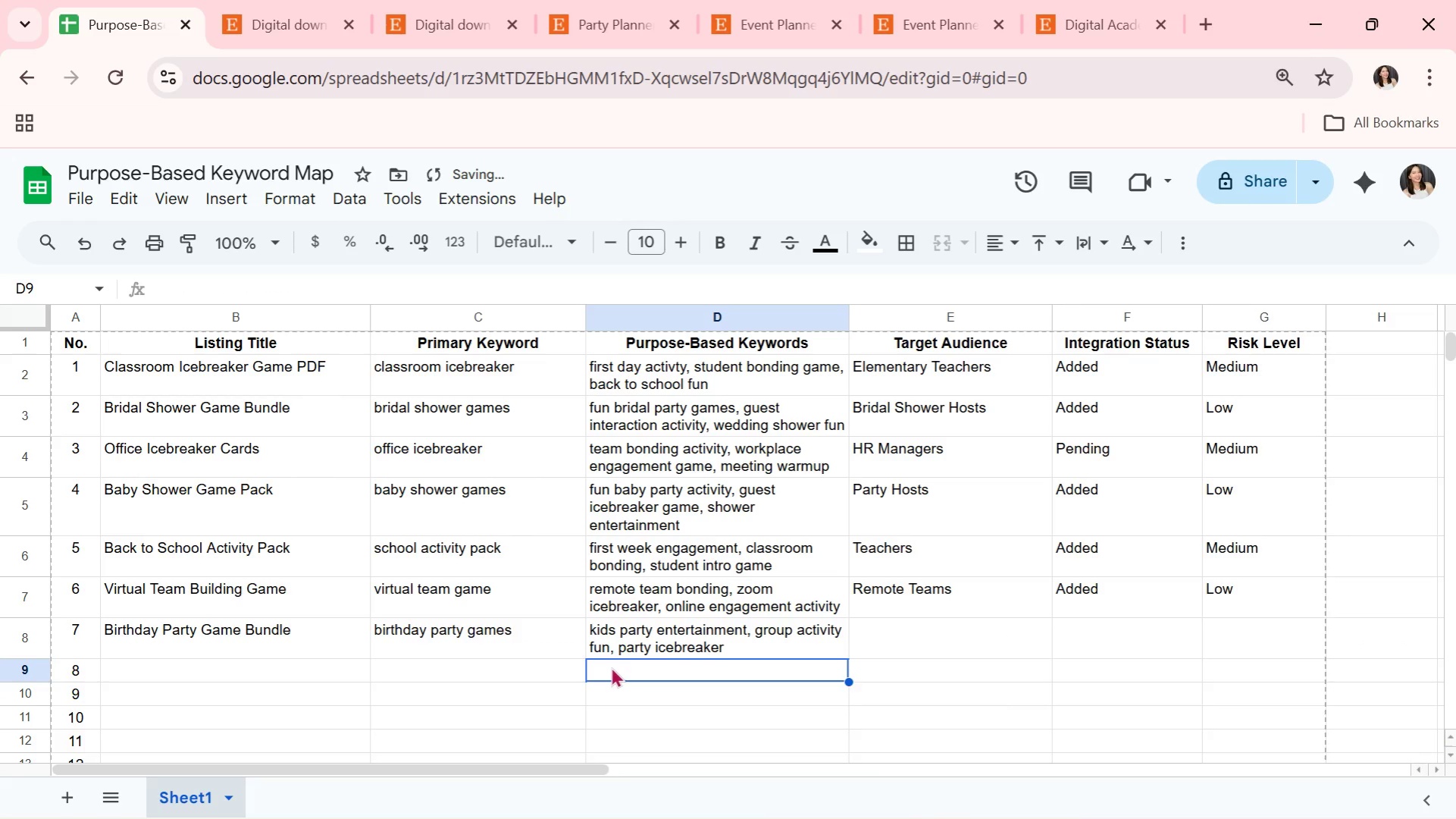 
left_click([668, 642])
 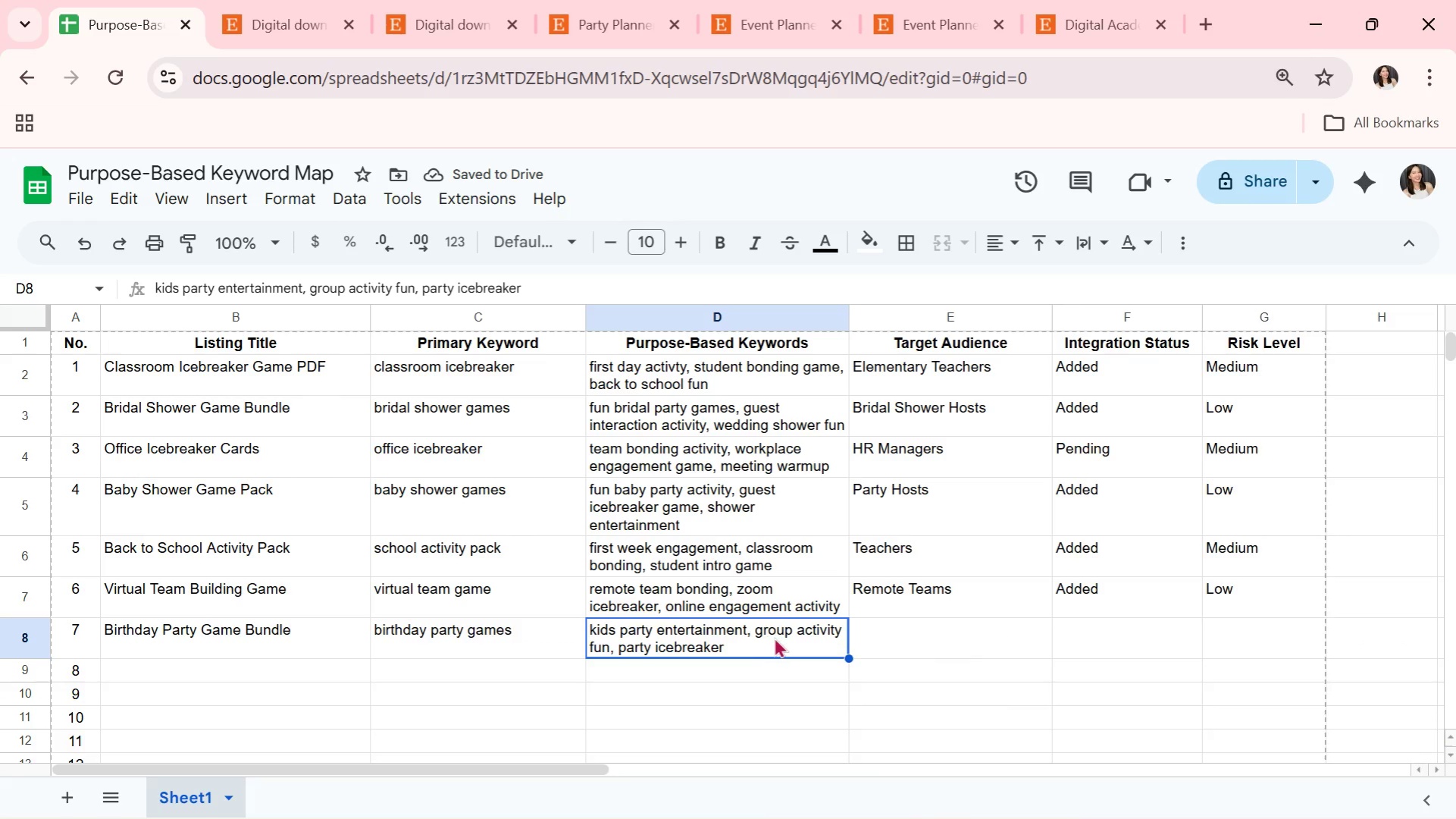 
wait(9.16)
 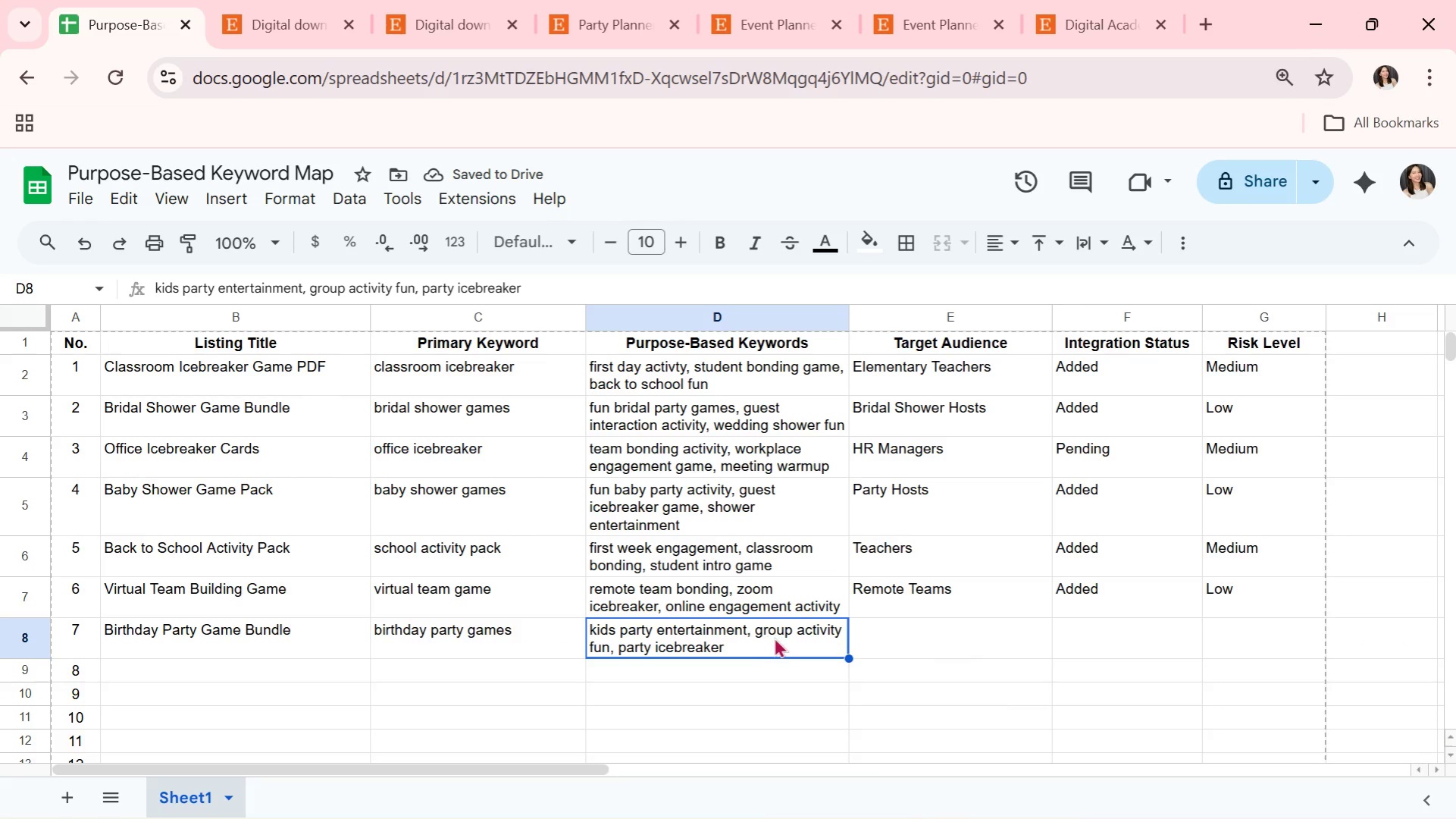 
left_click([932, 645])
 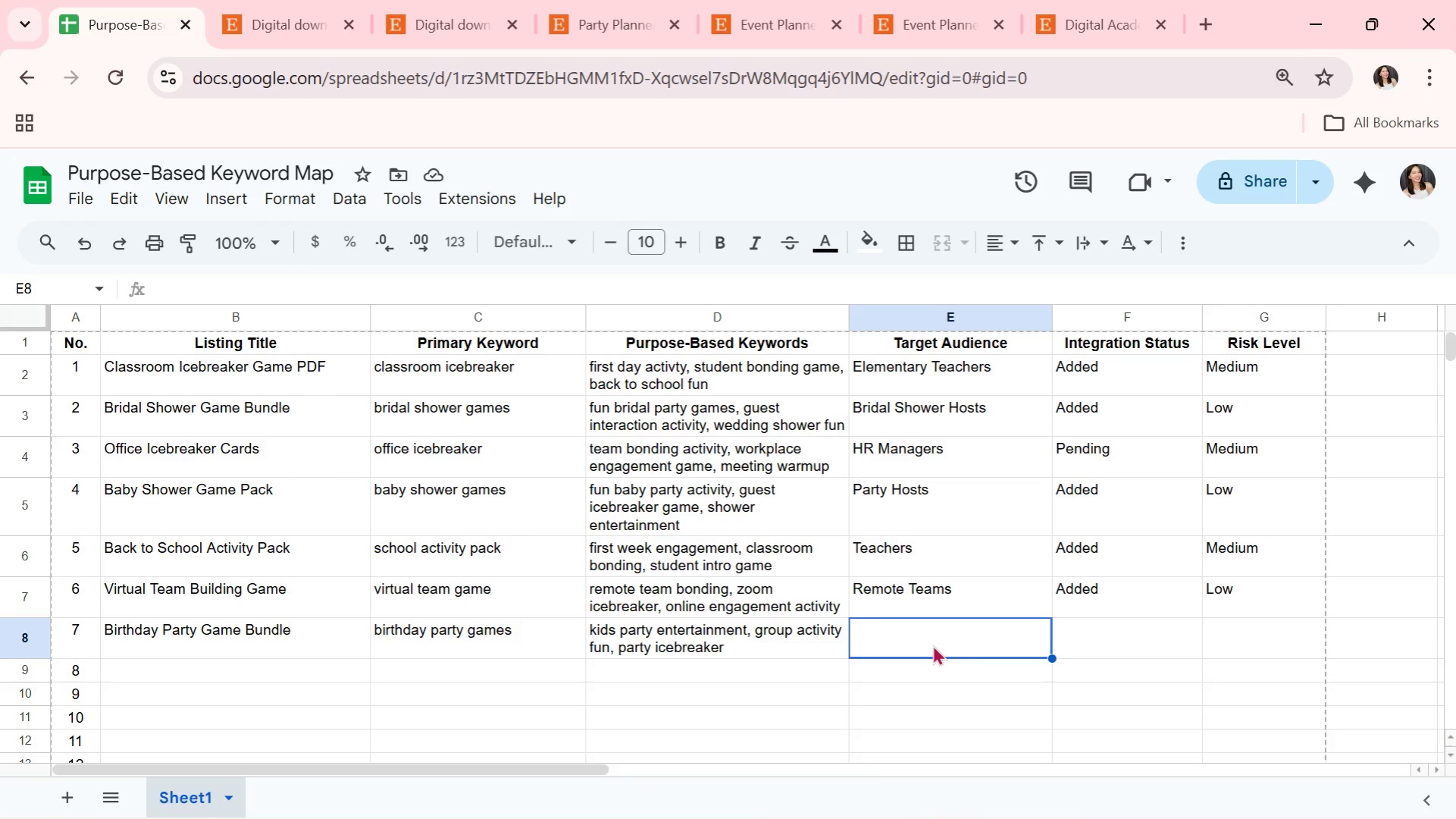 
type(Parents)
 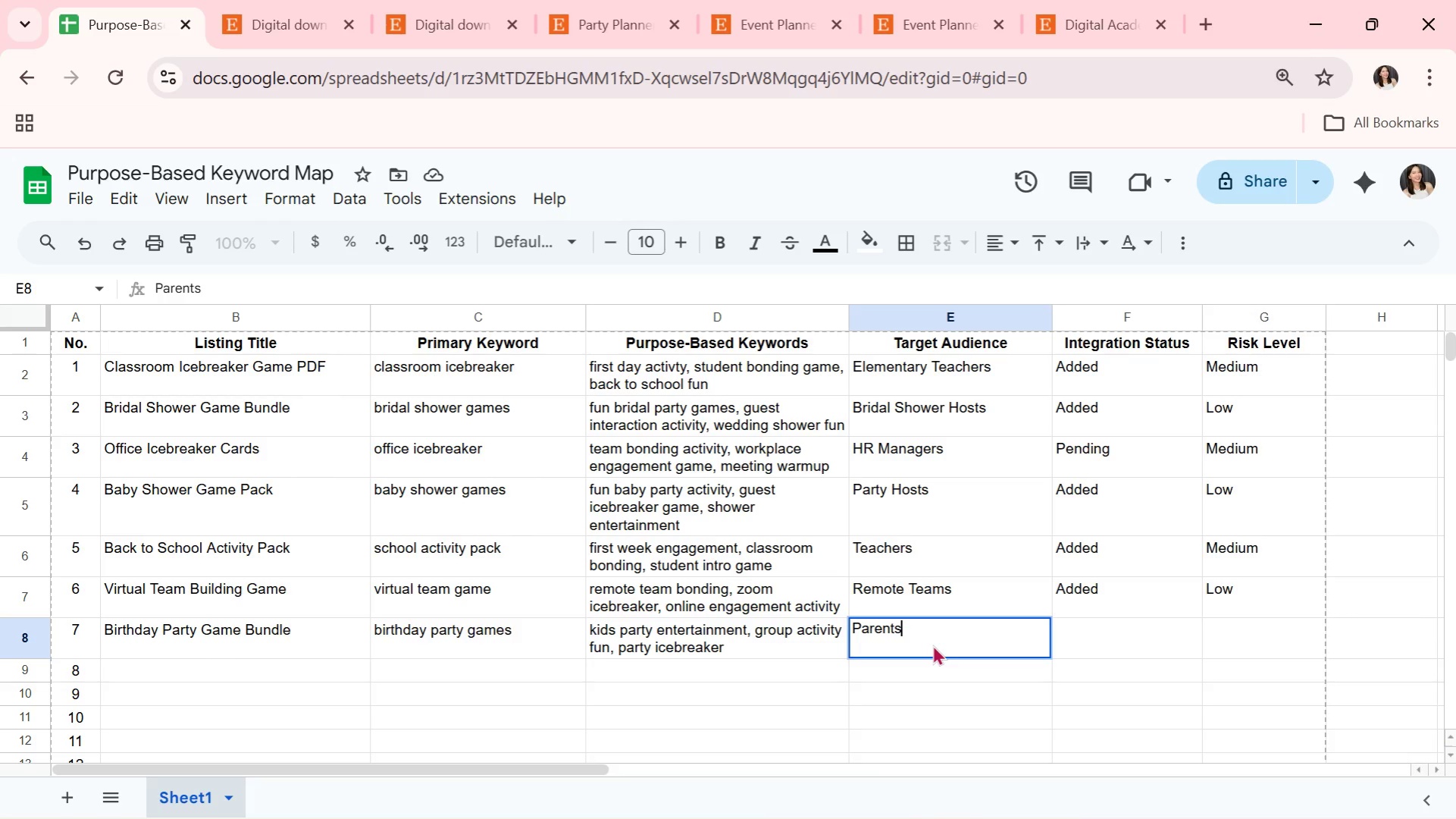 
key(ArrowRight)
 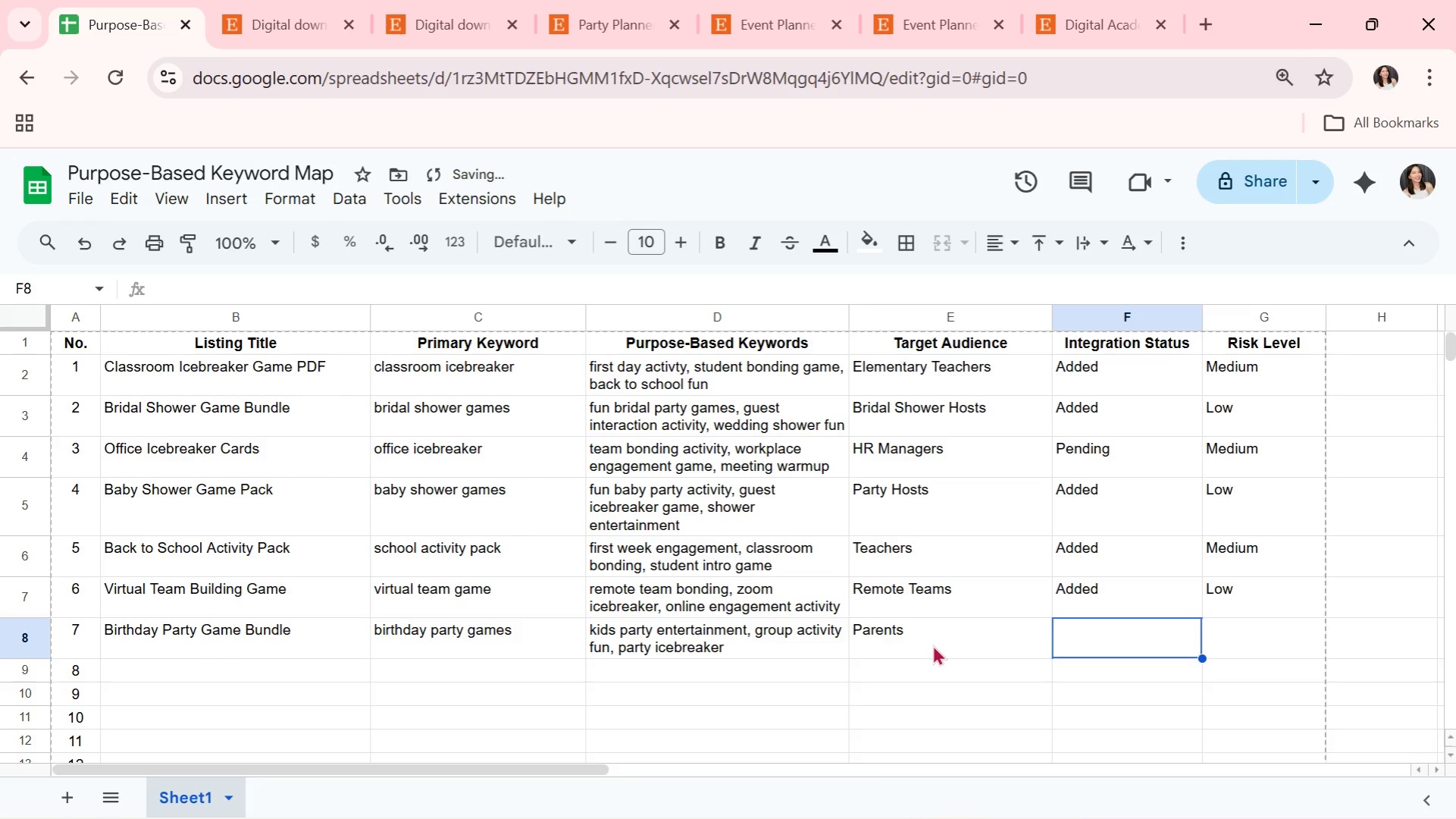 
key(CapsLock)
 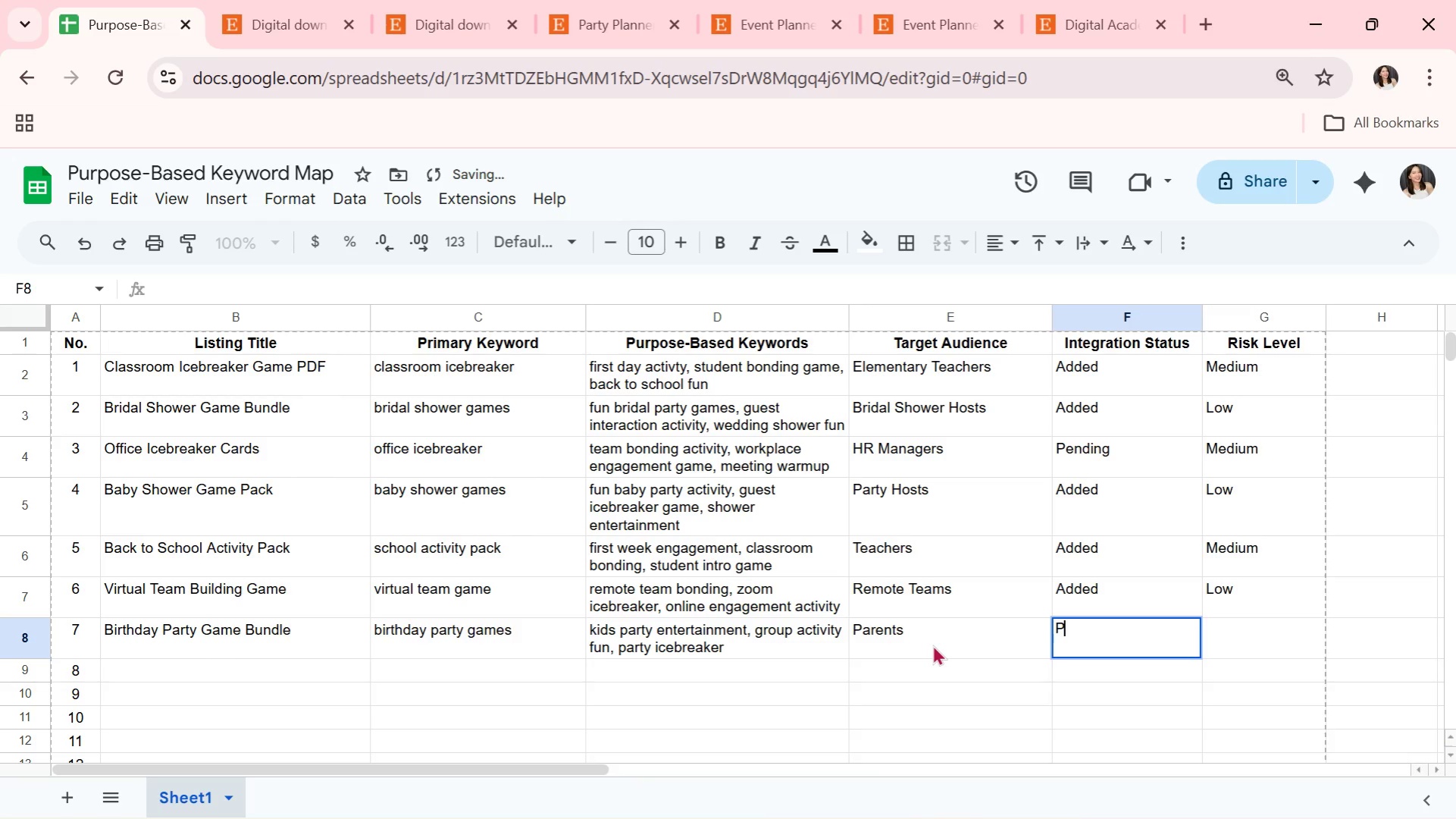 
key(P)
 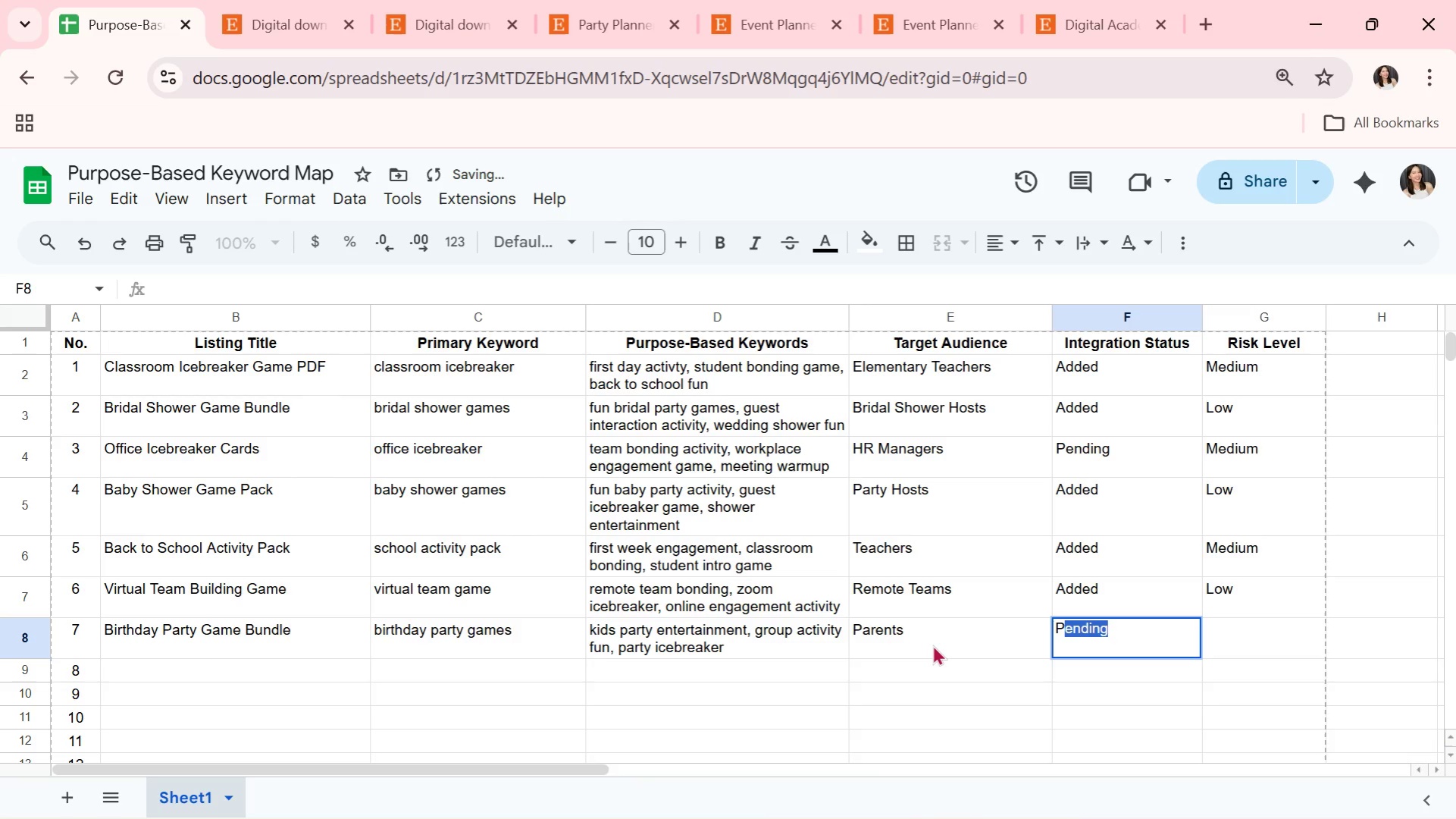 
key(CapsLock)
 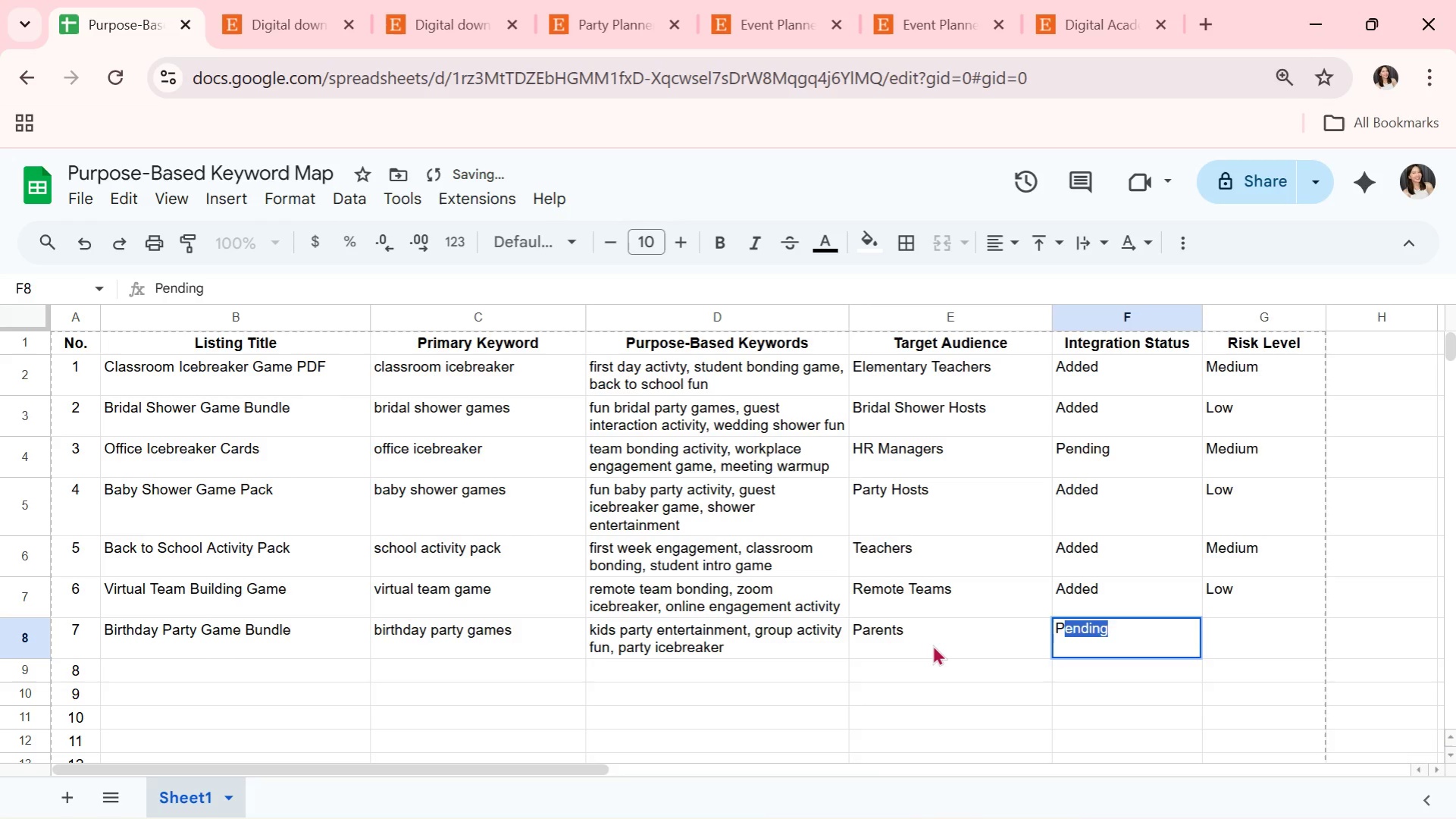 
key(ArrowRight)
 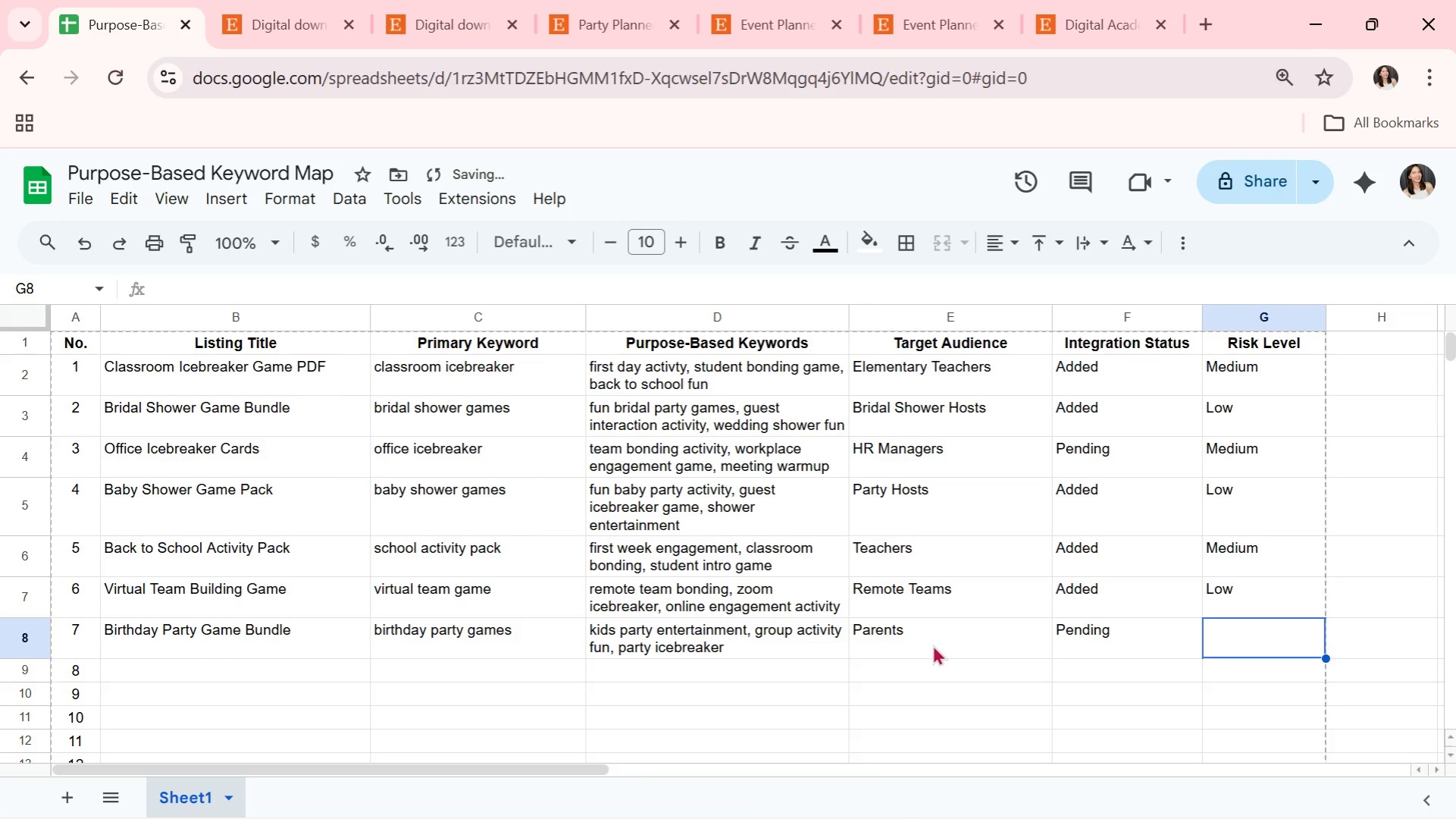 
key(CapsLock)
 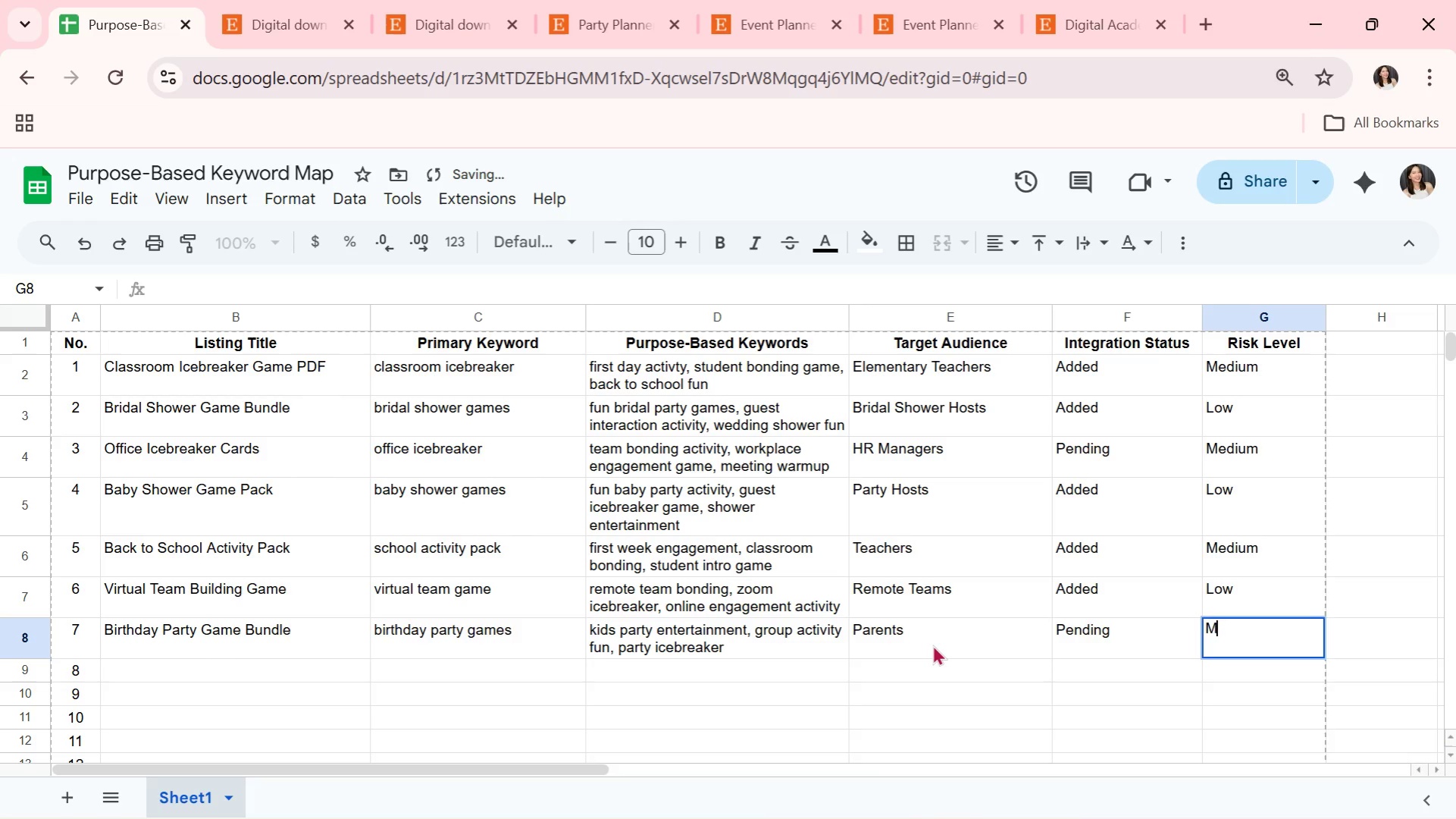 
key(M)
 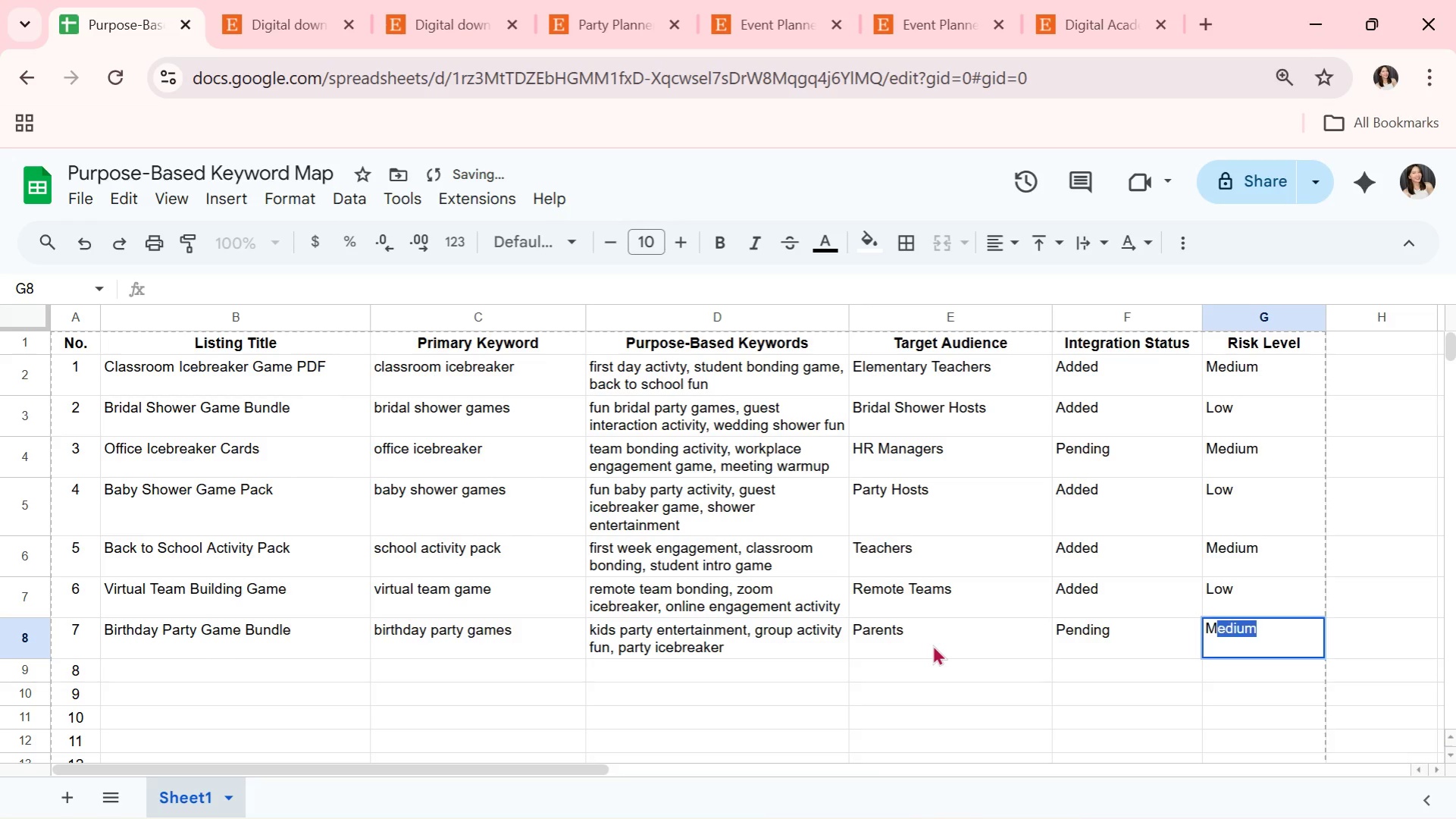 
key(CapsLock)
 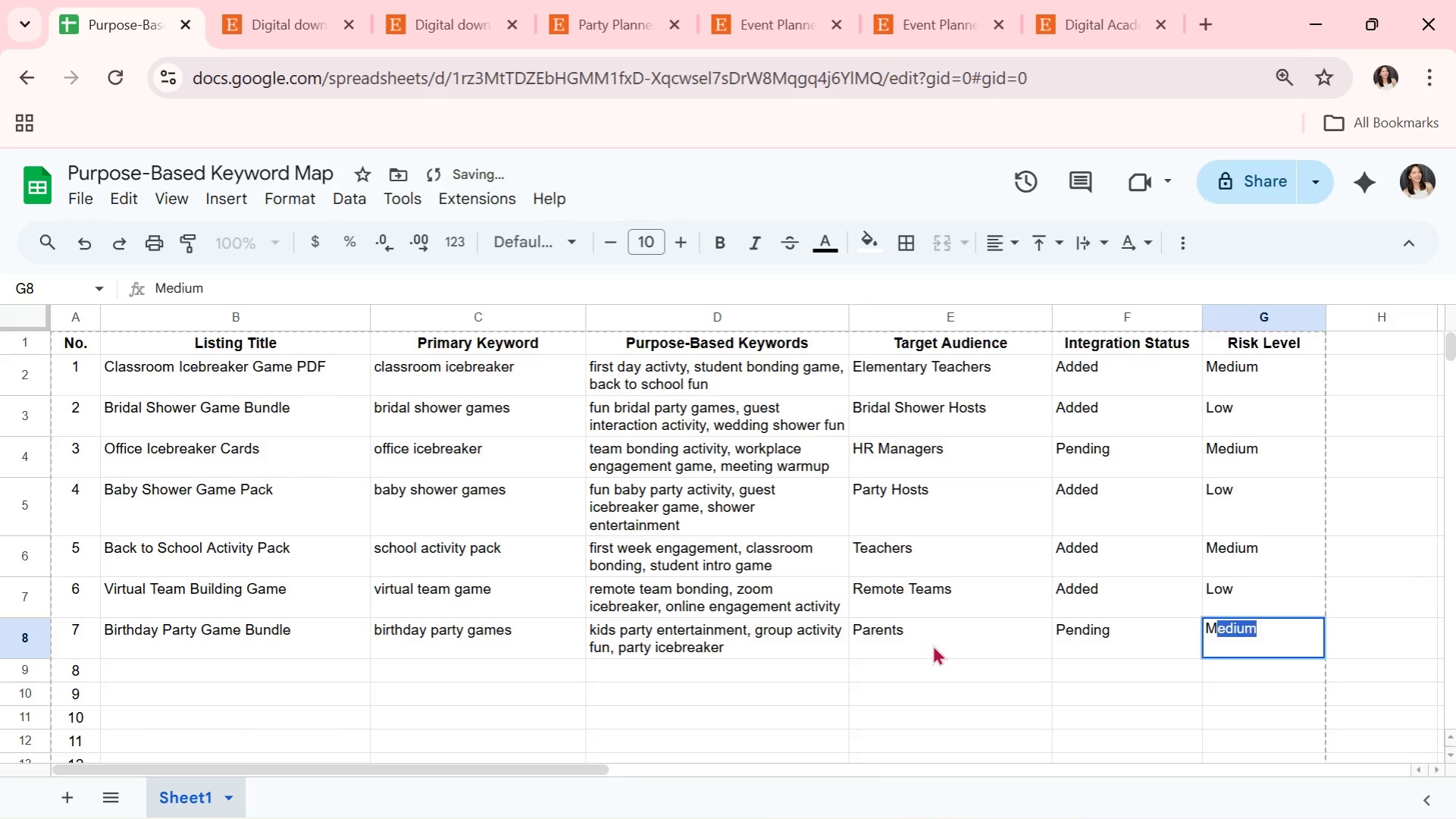 
key(Enter)
 